 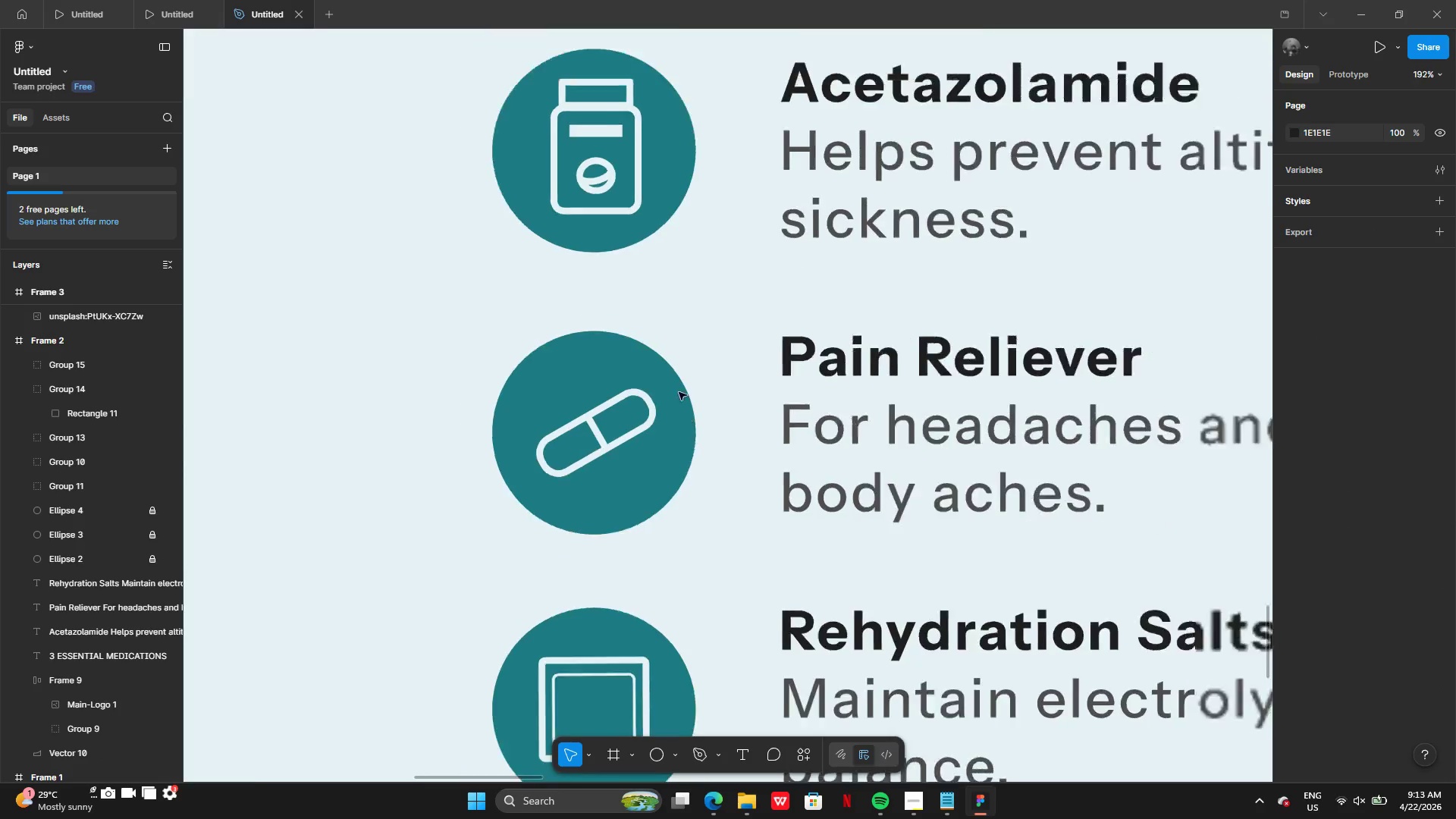 
key(Control+Z)
 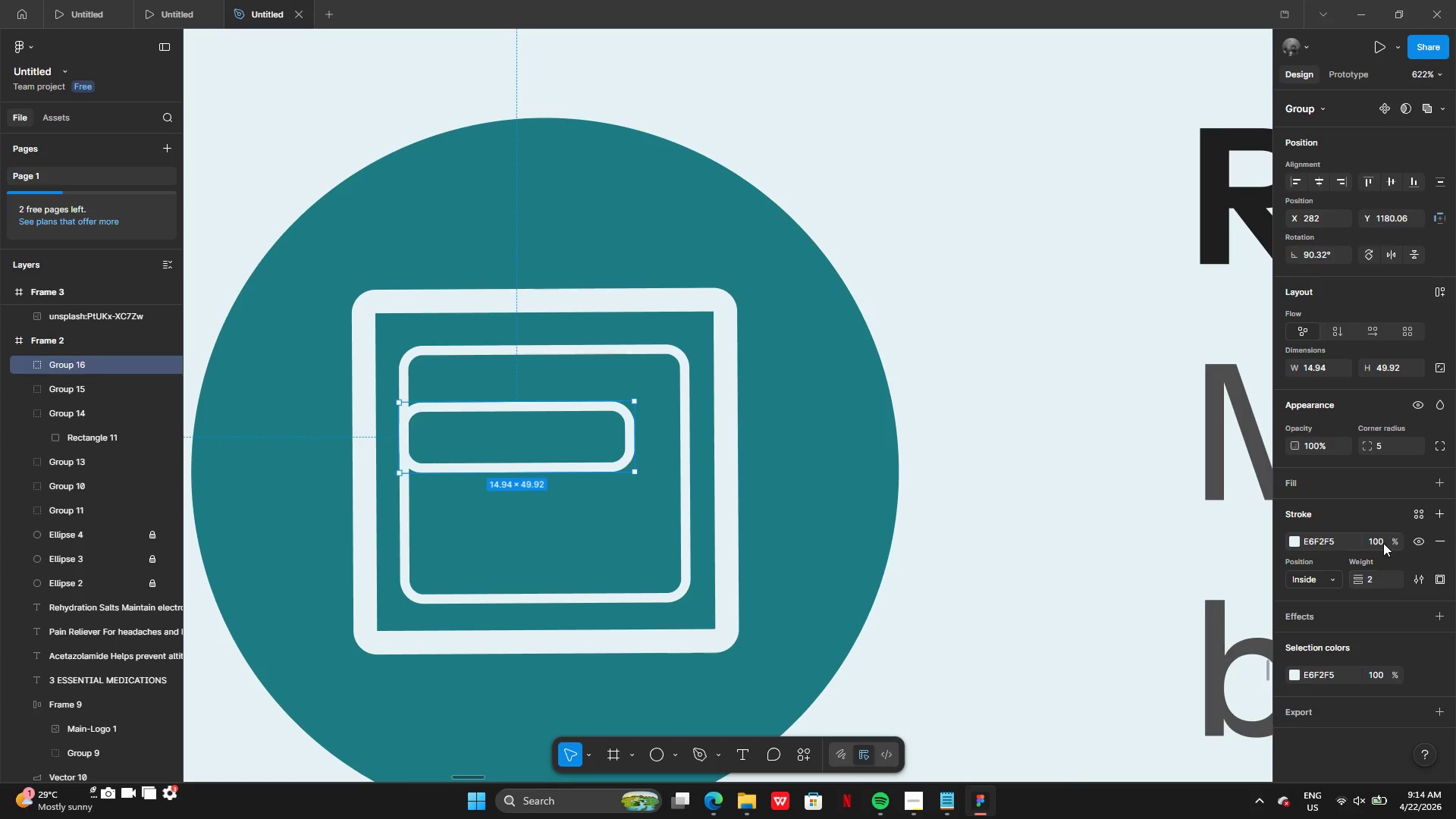 
left_click([1381, 447])
 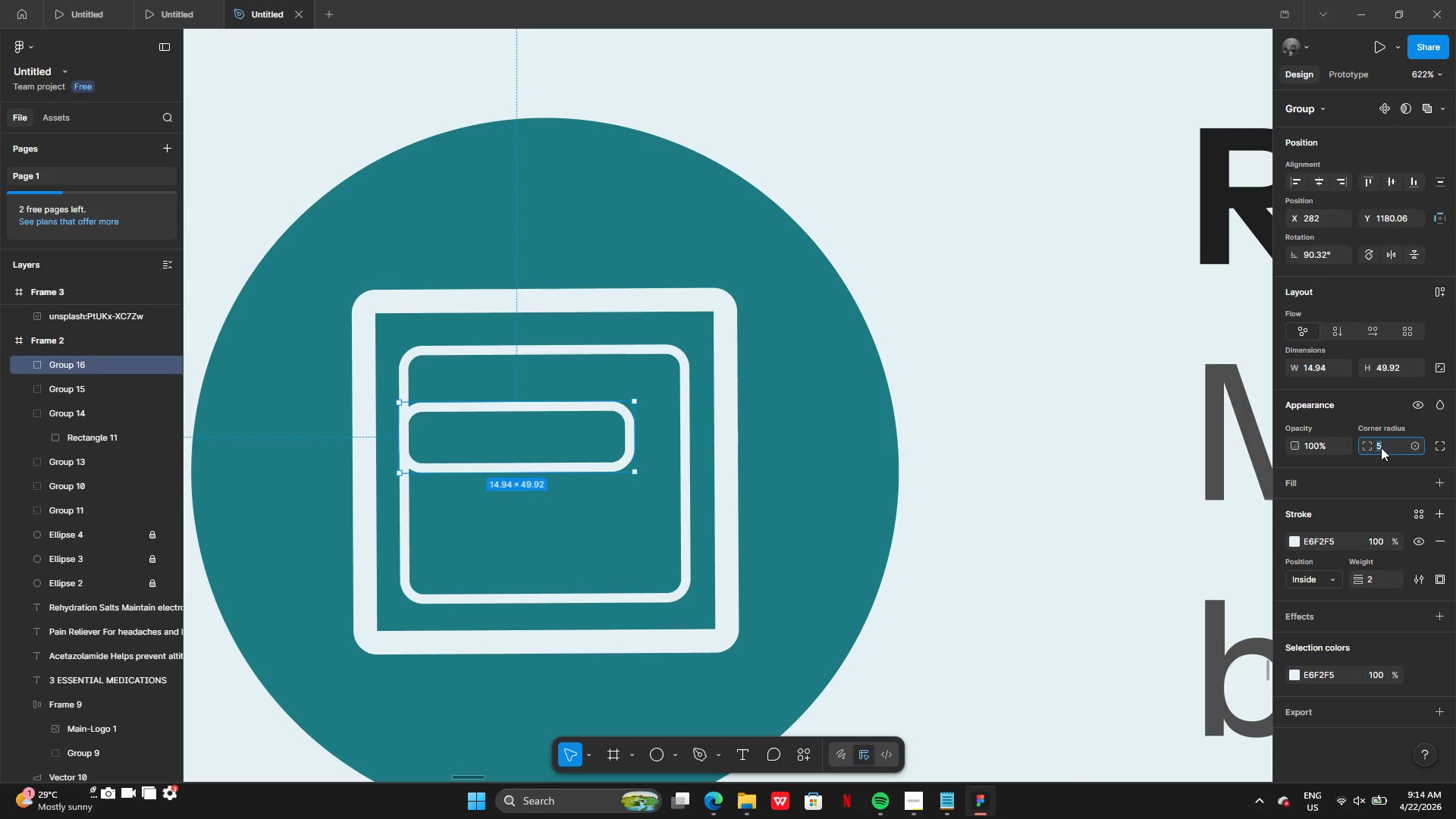 
key(Backspace)
 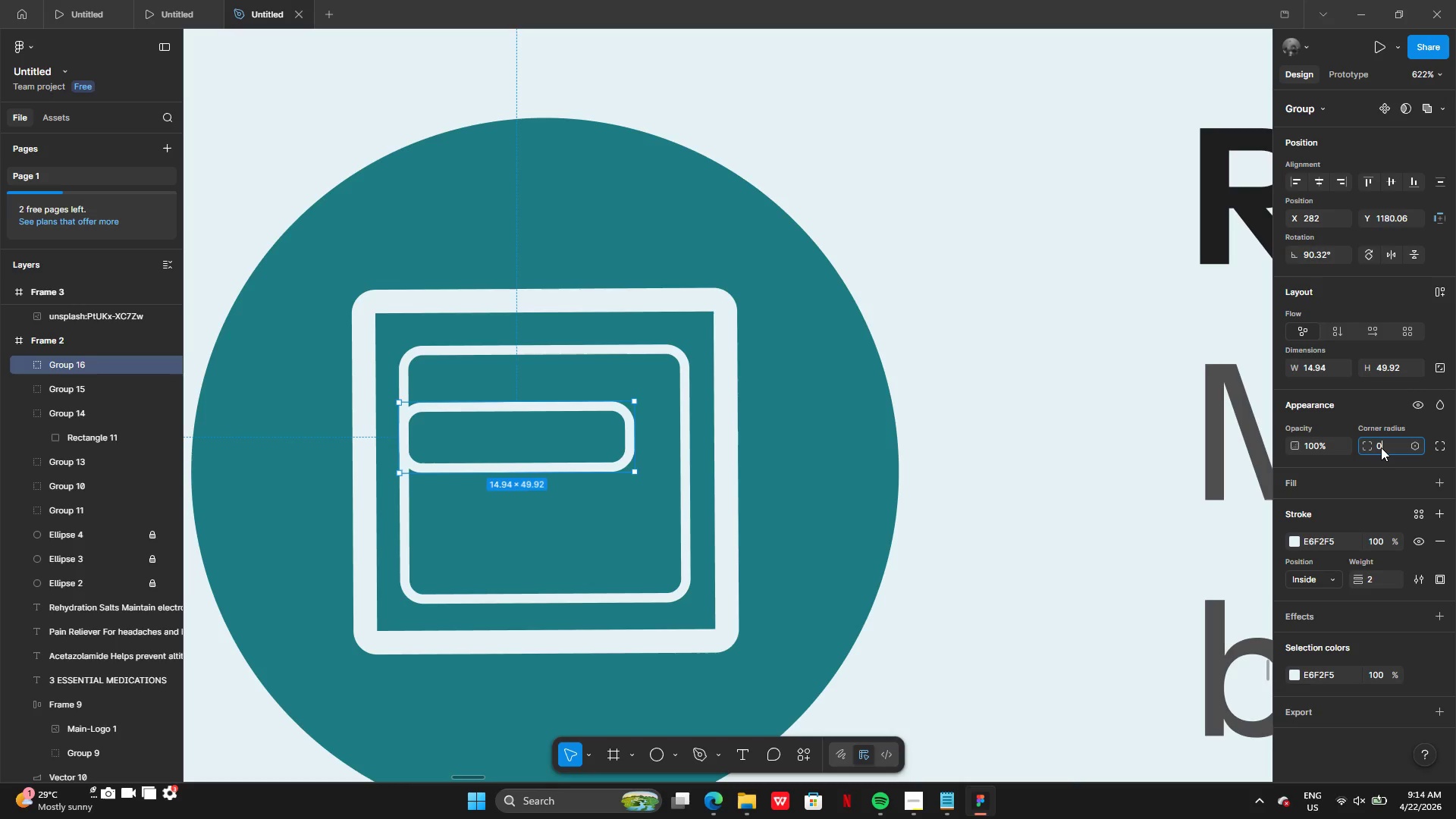 
key(0)
 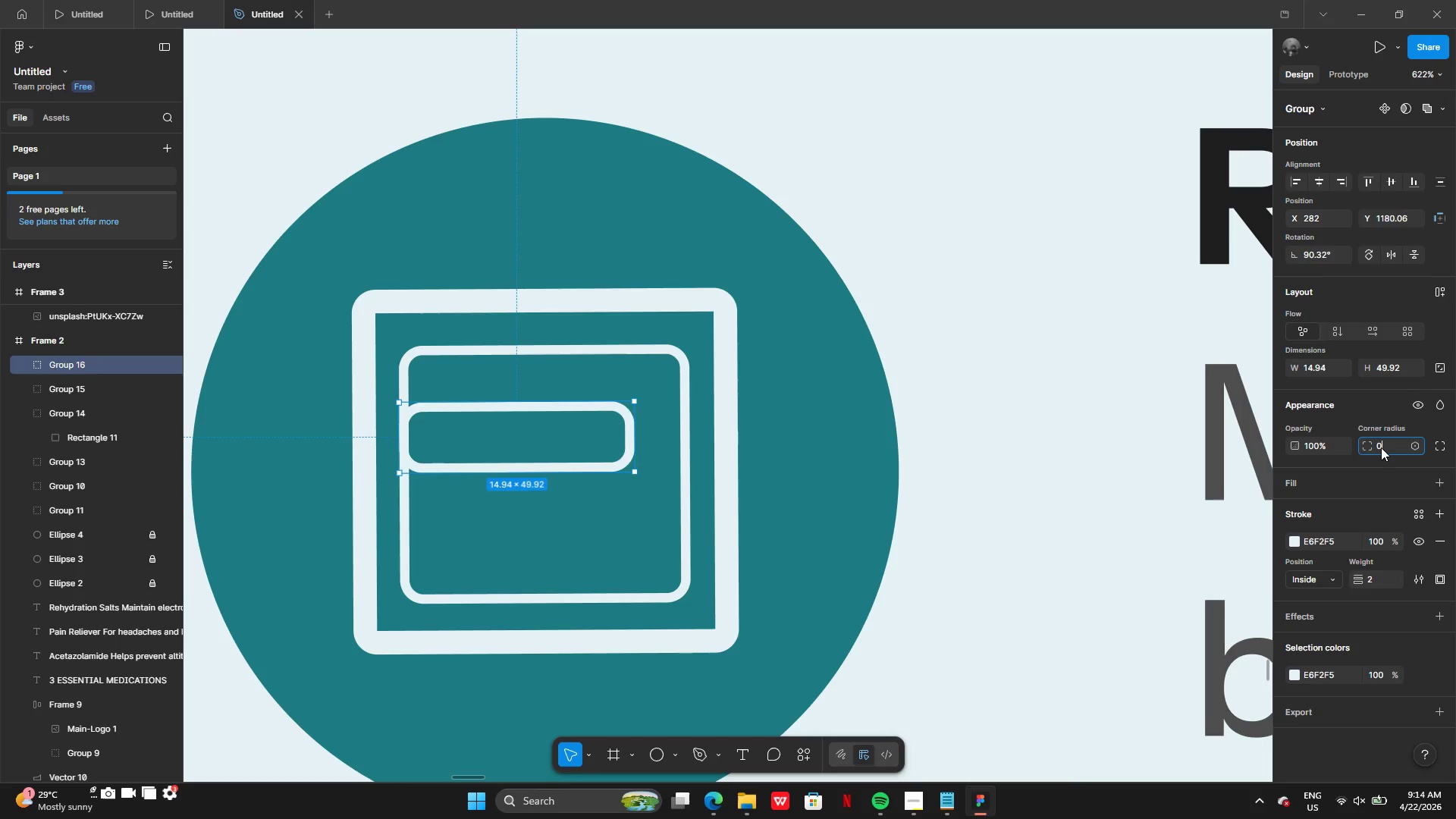 
key(Enter)
 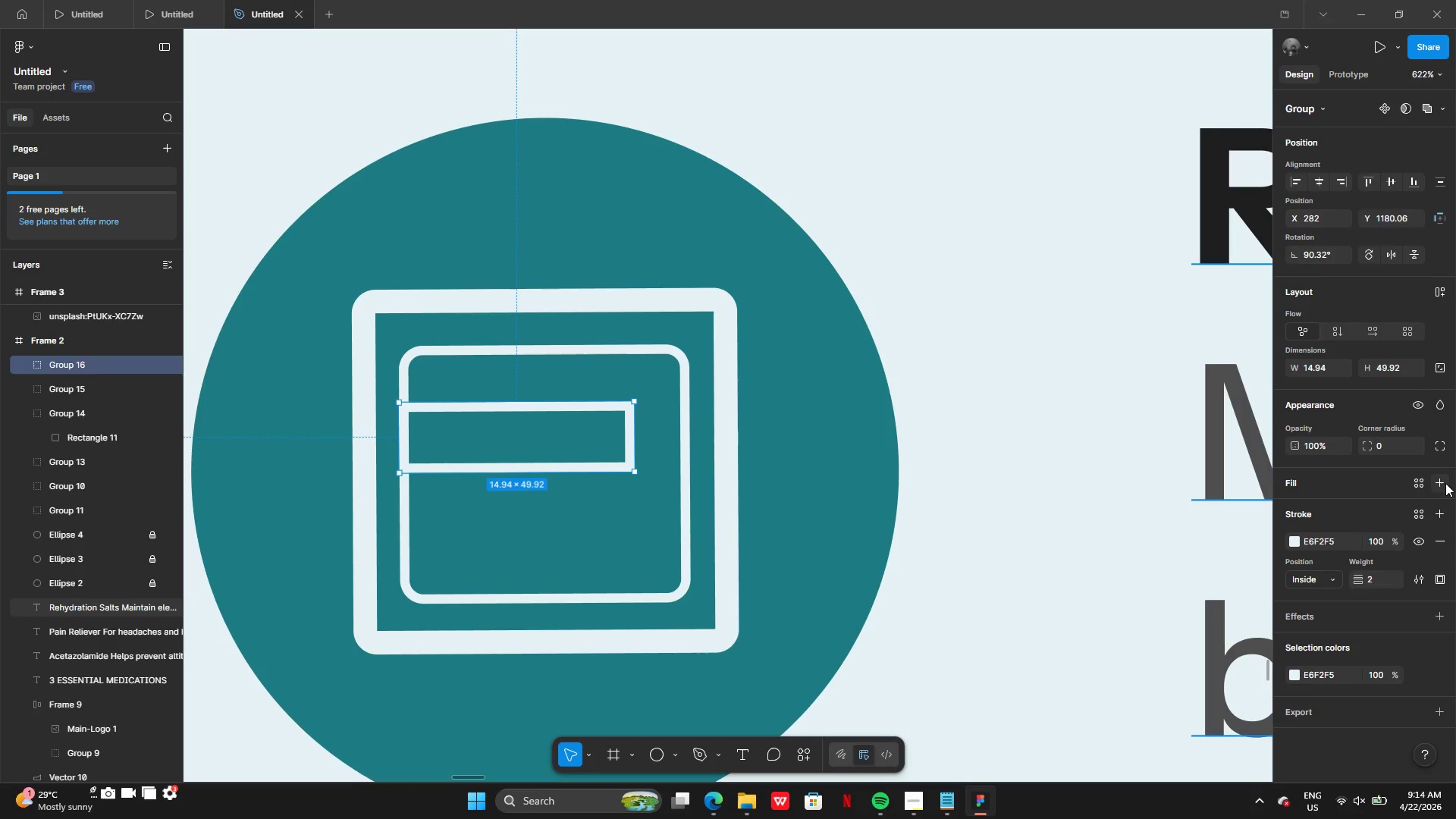 
left_click([1441, 479])
 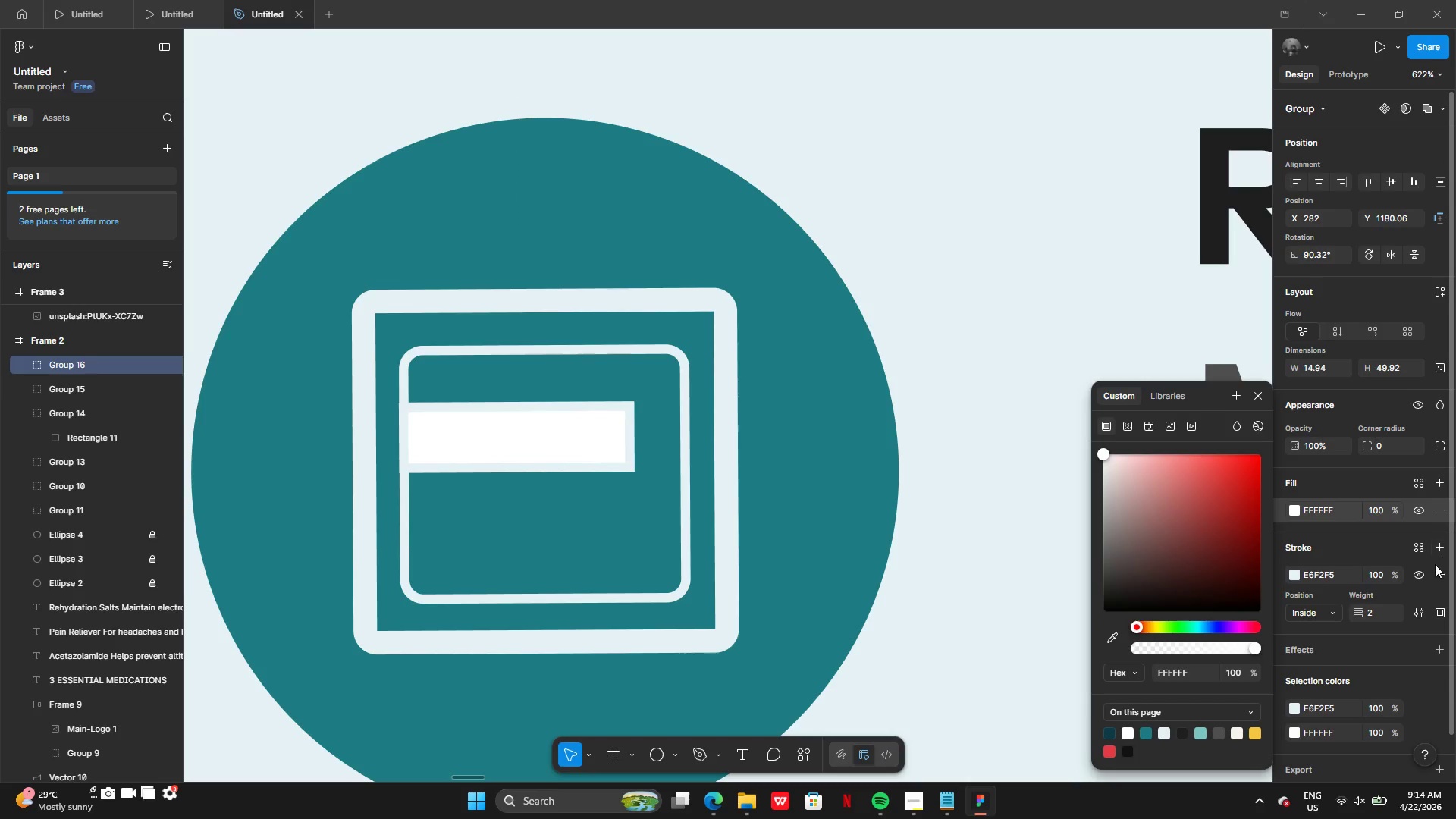 
left_click([1432, 567])
 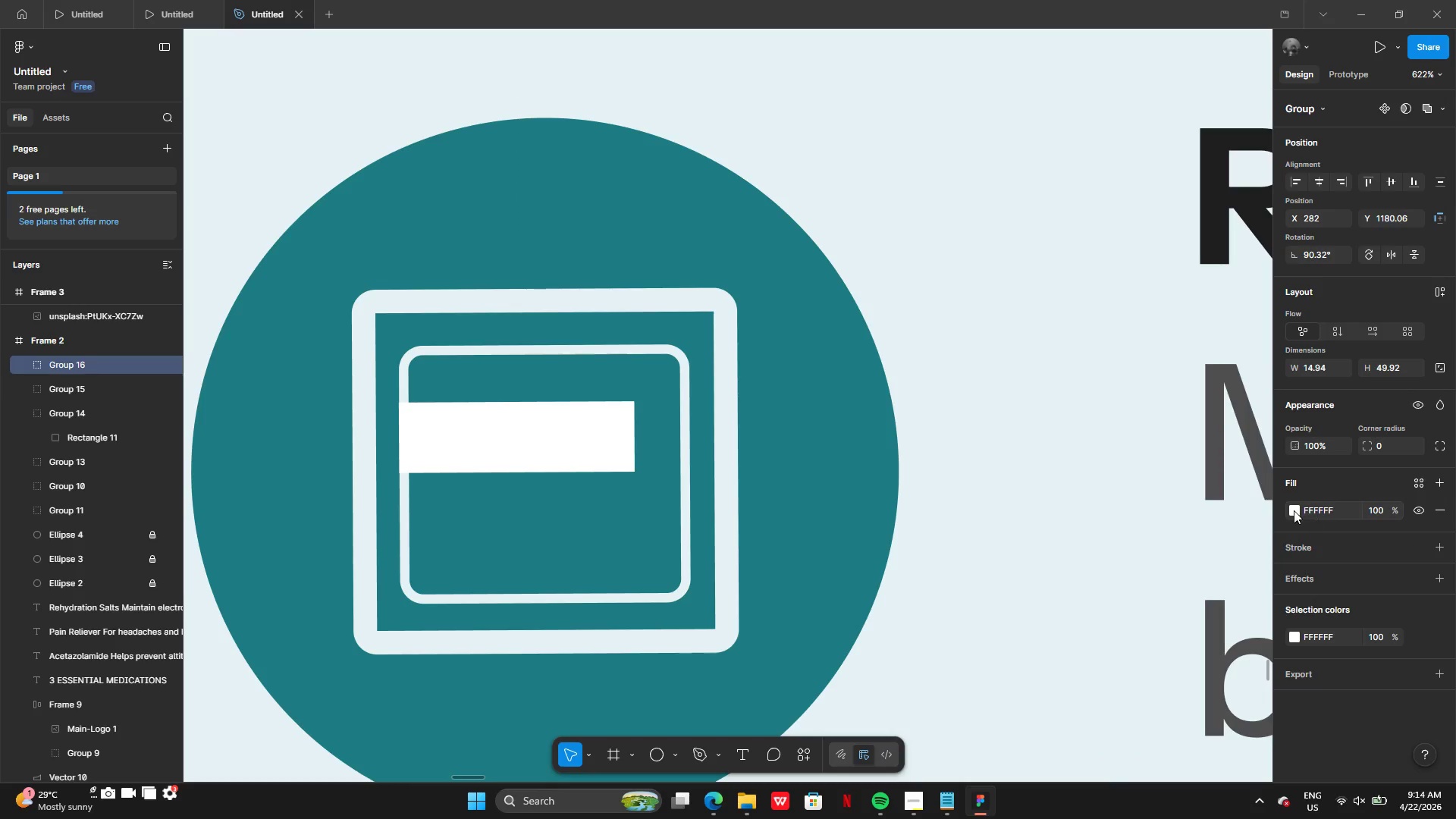 
left_click([1295, 508])
 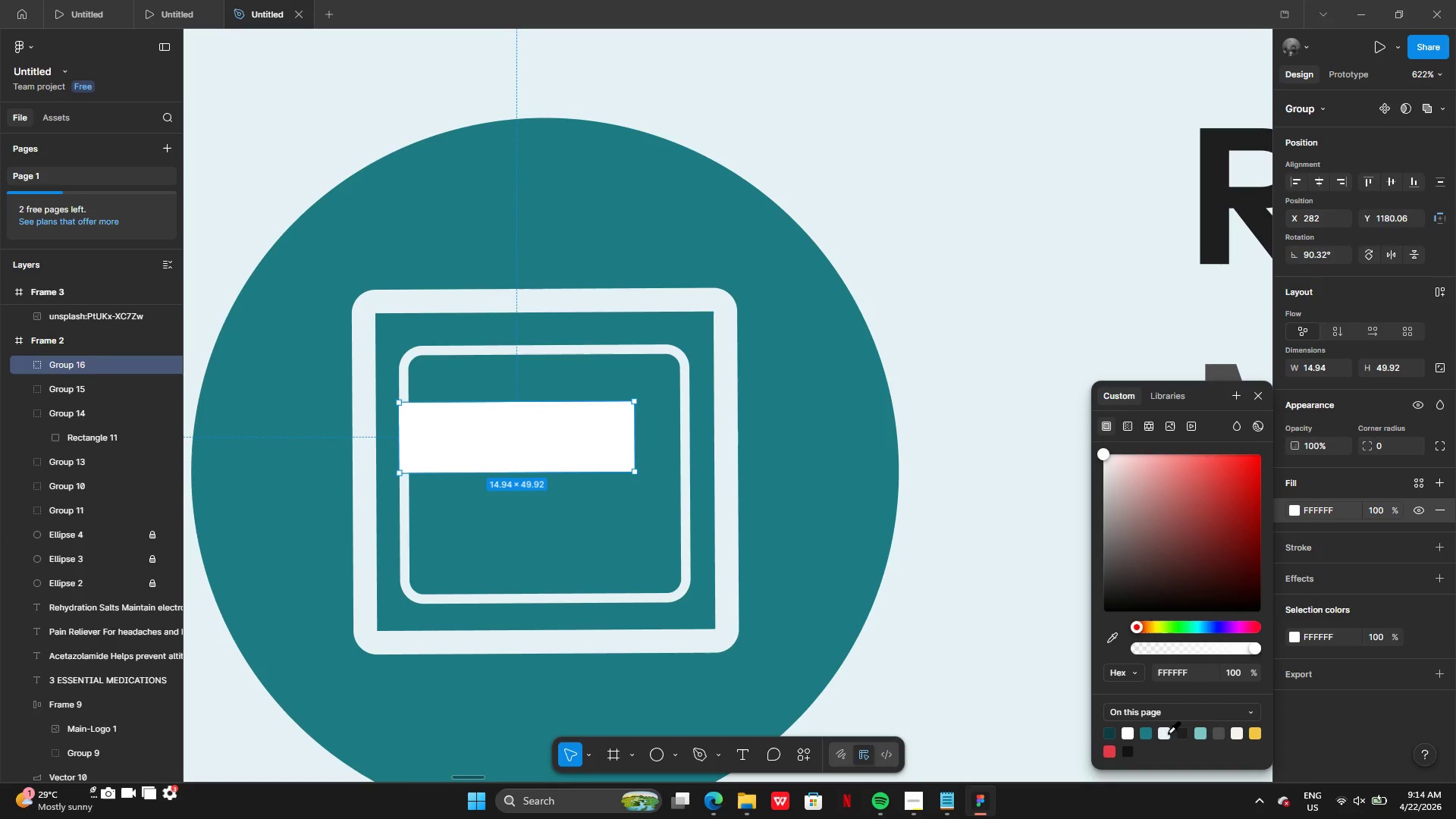 
left_click([1162, 736])
 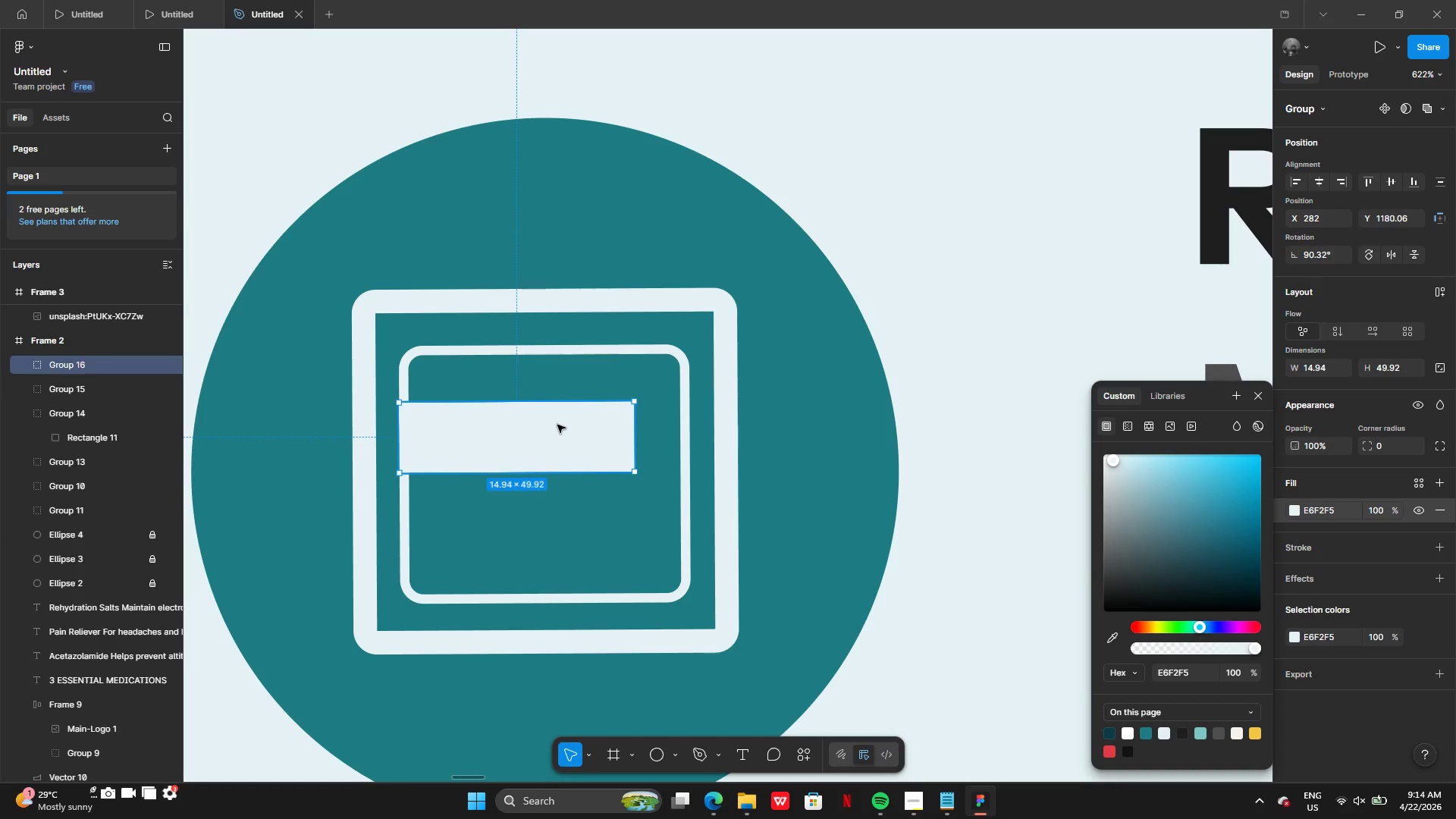 
left_click_drag(start_coordinate=[553, 436], to_coordinate=[580, 413])
 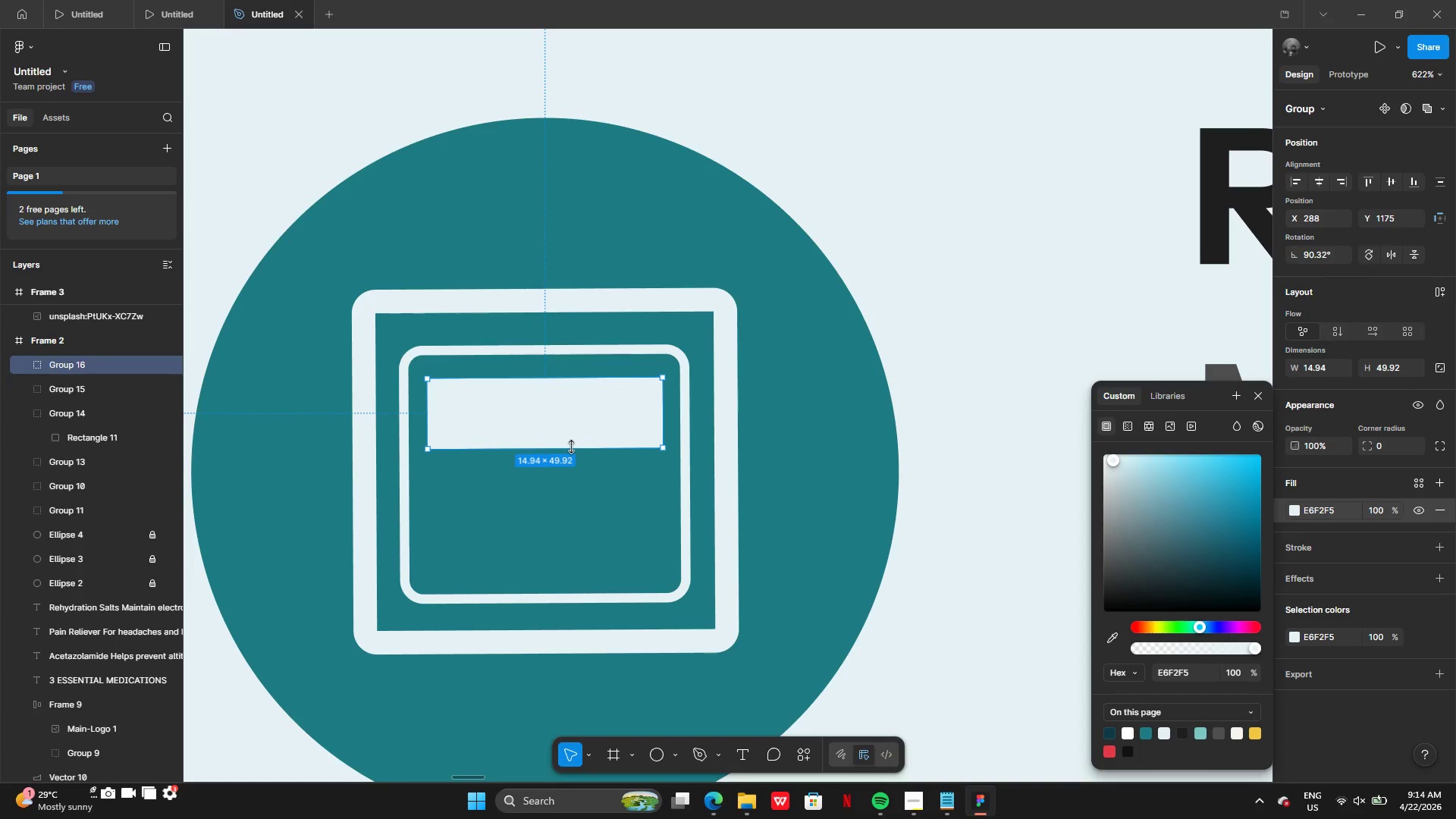 
left_click_drag(start_coordinate=[571, 447], to_coordinate=[568, 434])
 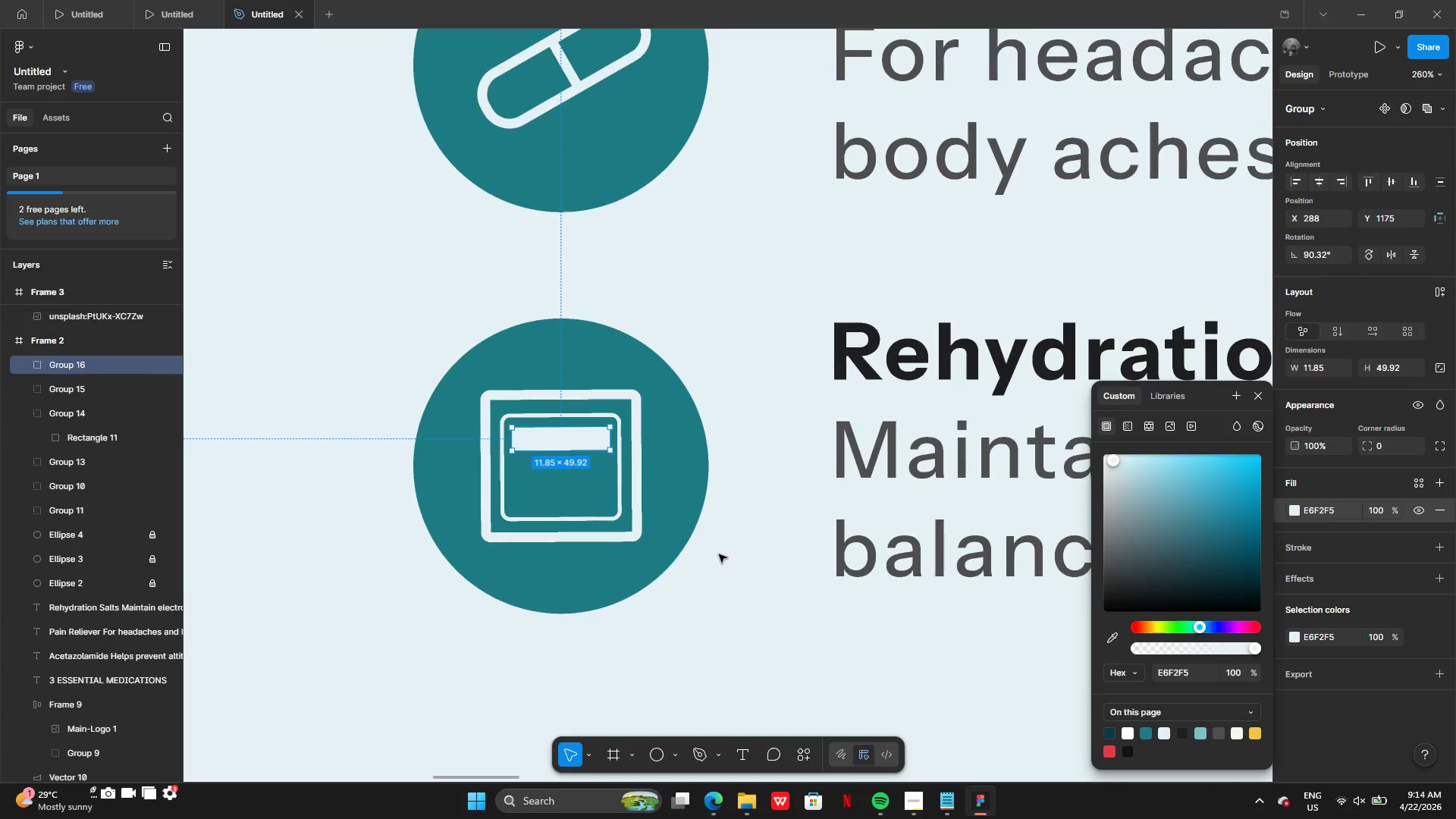 
double_click([719, 554])
 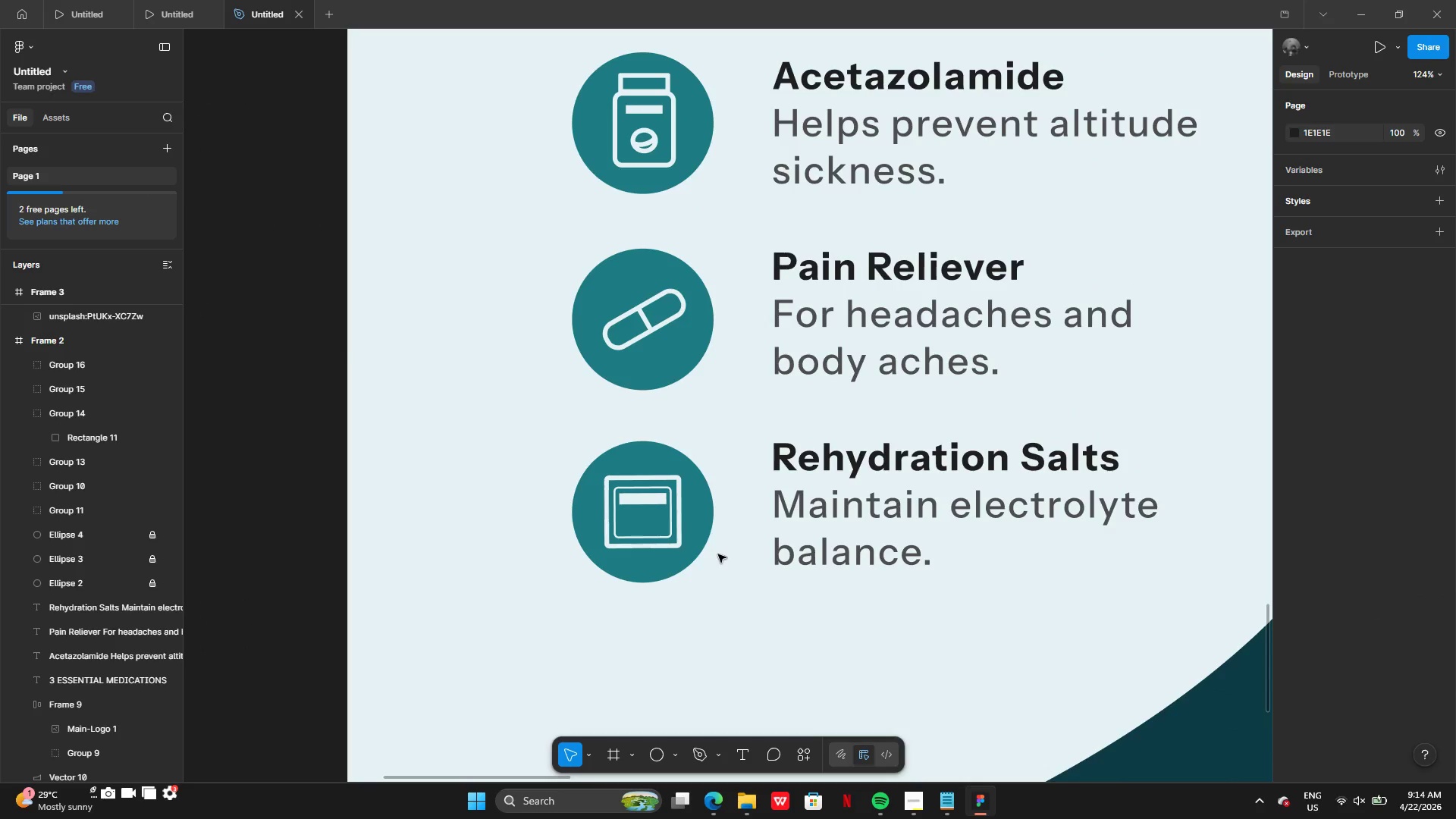 
mouse_move([700, 569])
 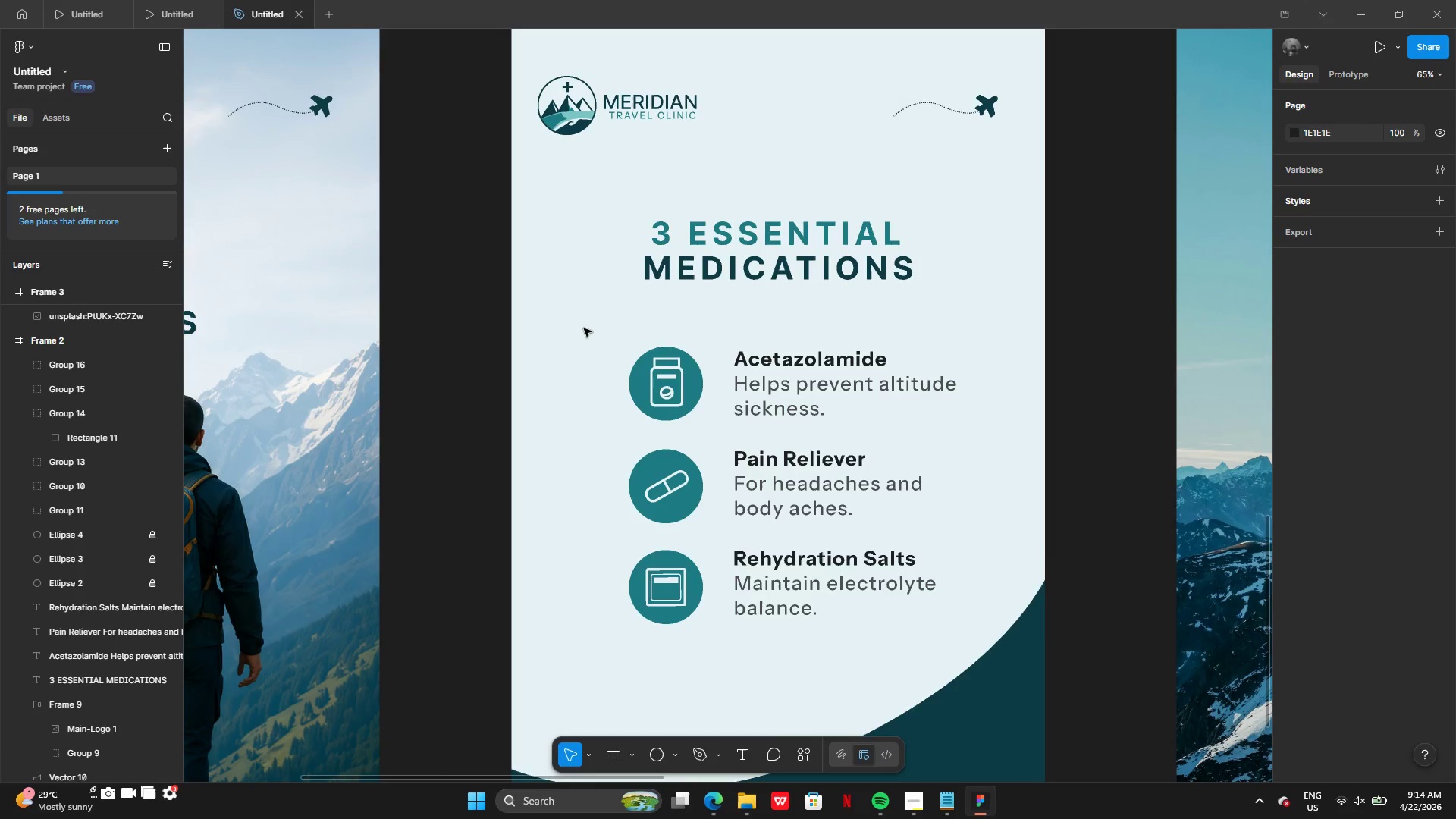 
left_click_drag(start_coordinate=[584, 327], to_coordinate=[855, 623])
 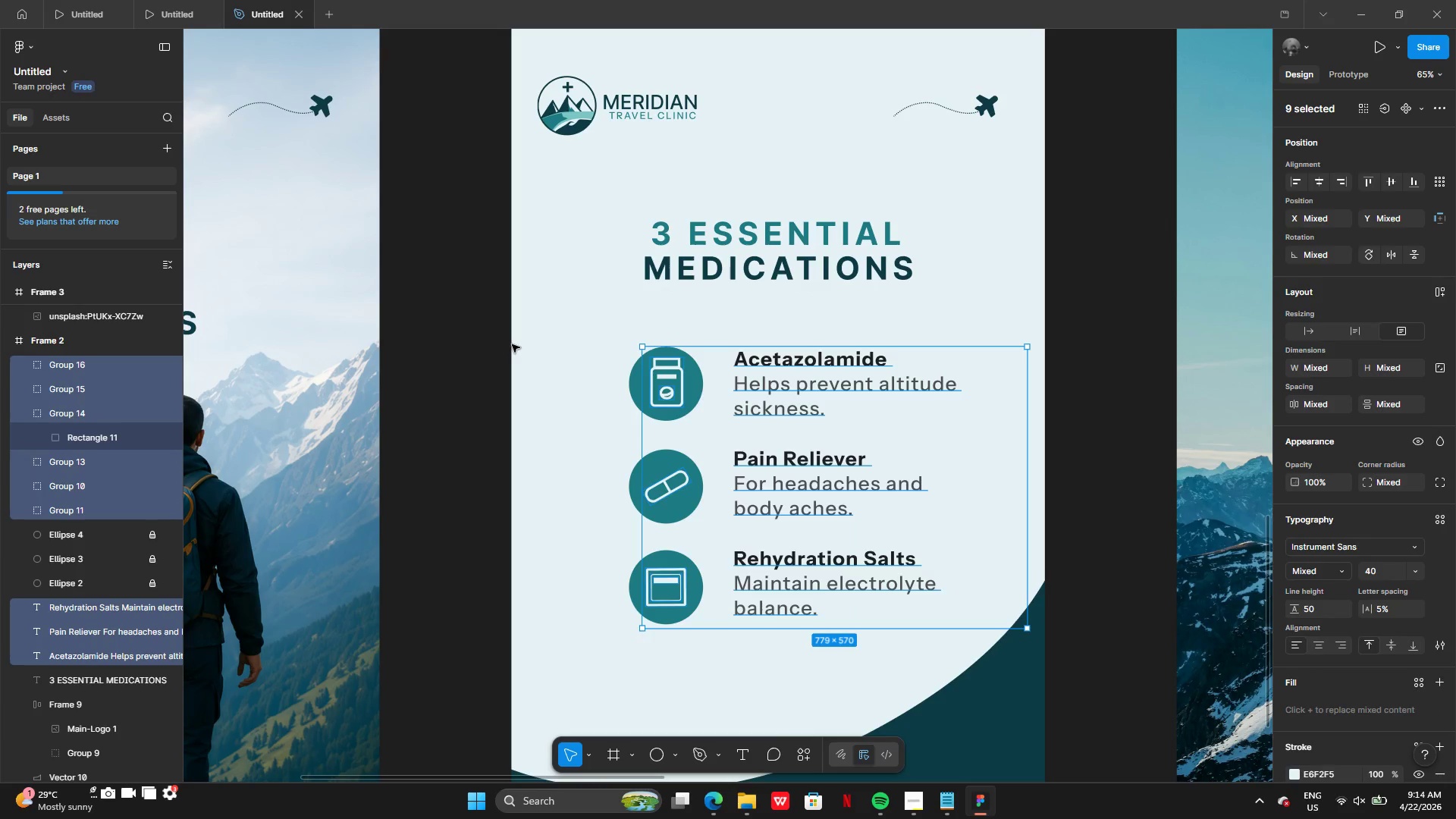 
left_click([512, 344])
 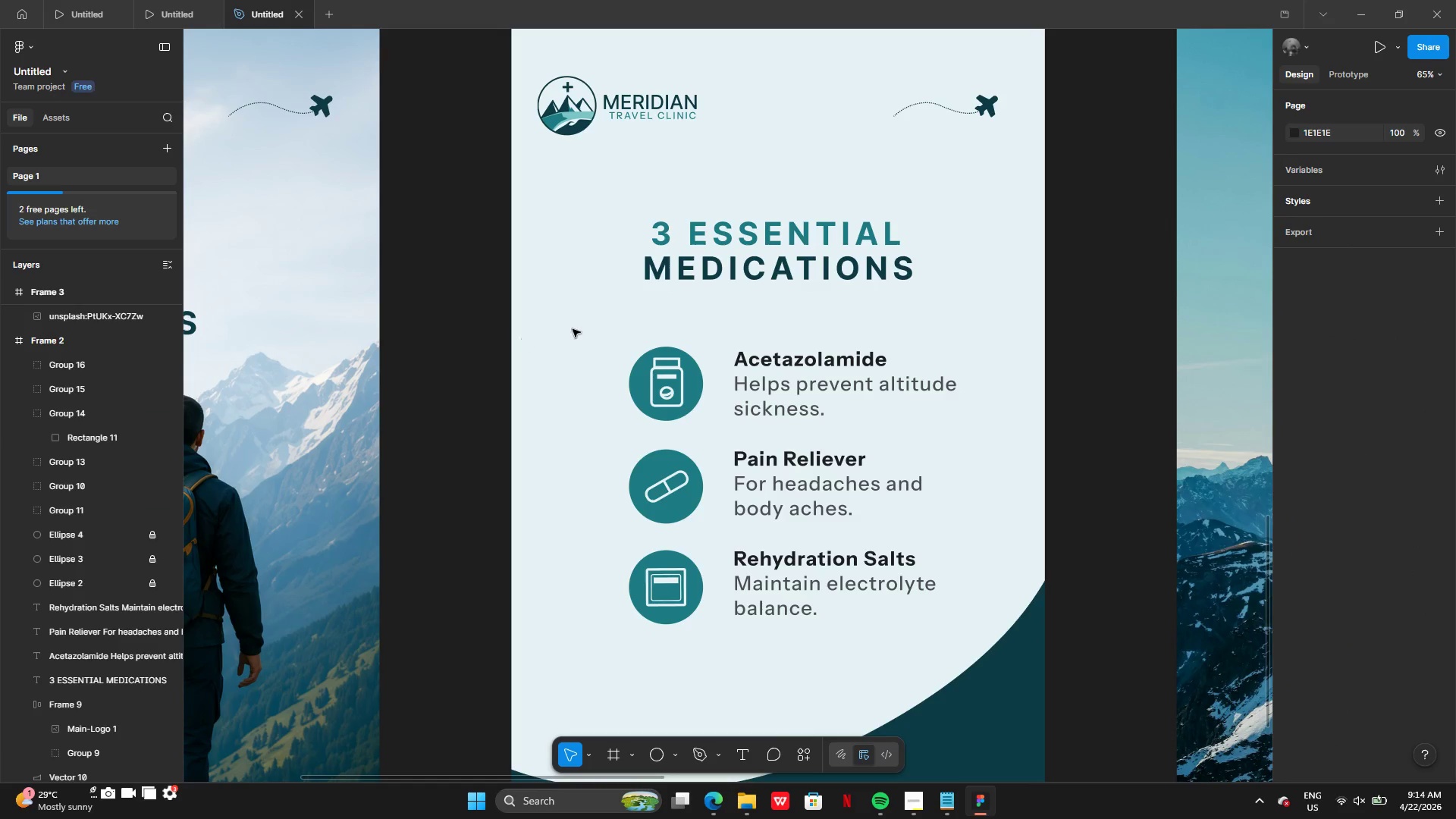 
left_click_drag(start_coordinate=[573, 329], to_coordinate=[808, 400])
 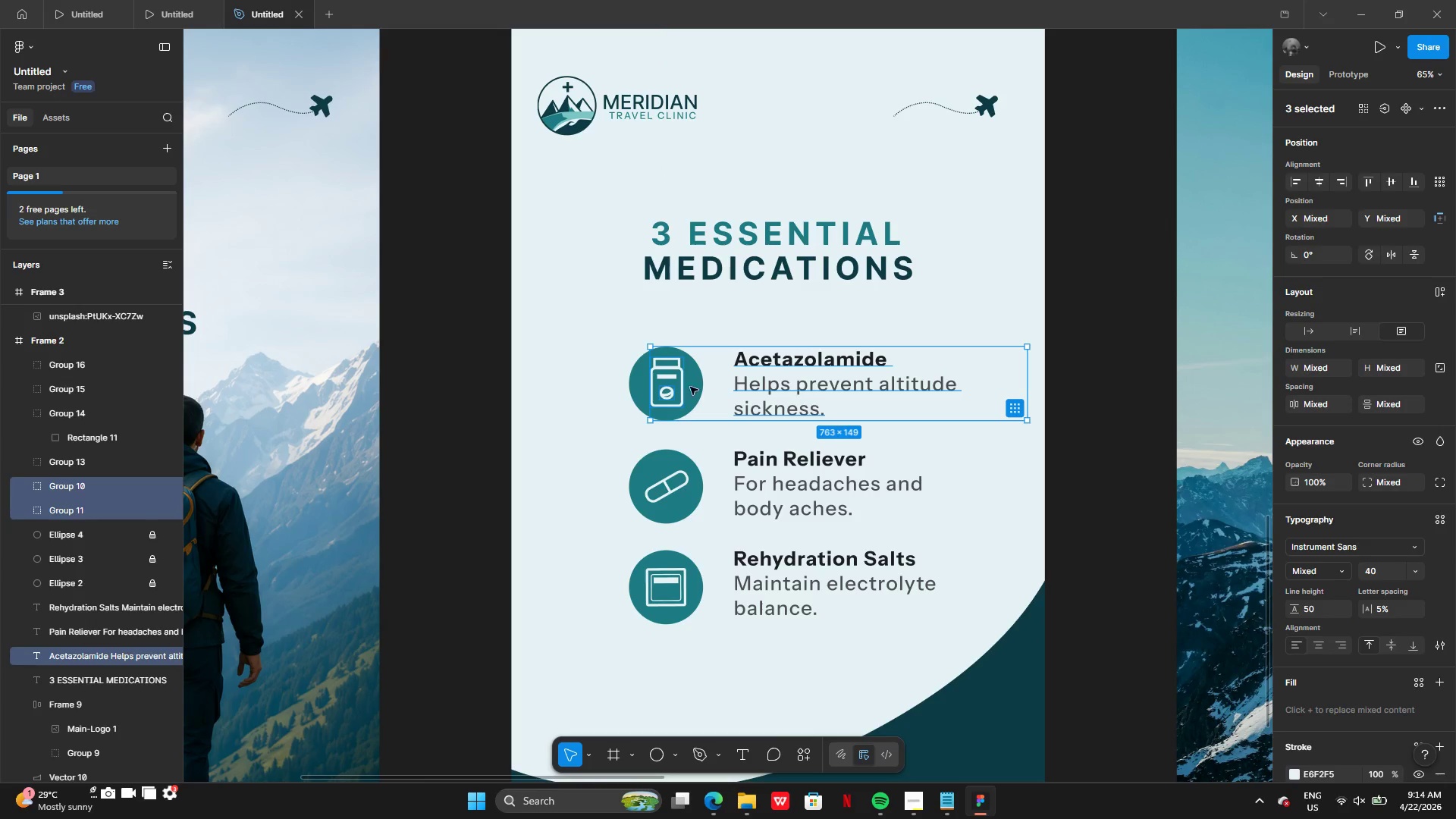 
left_click([605, 386])
 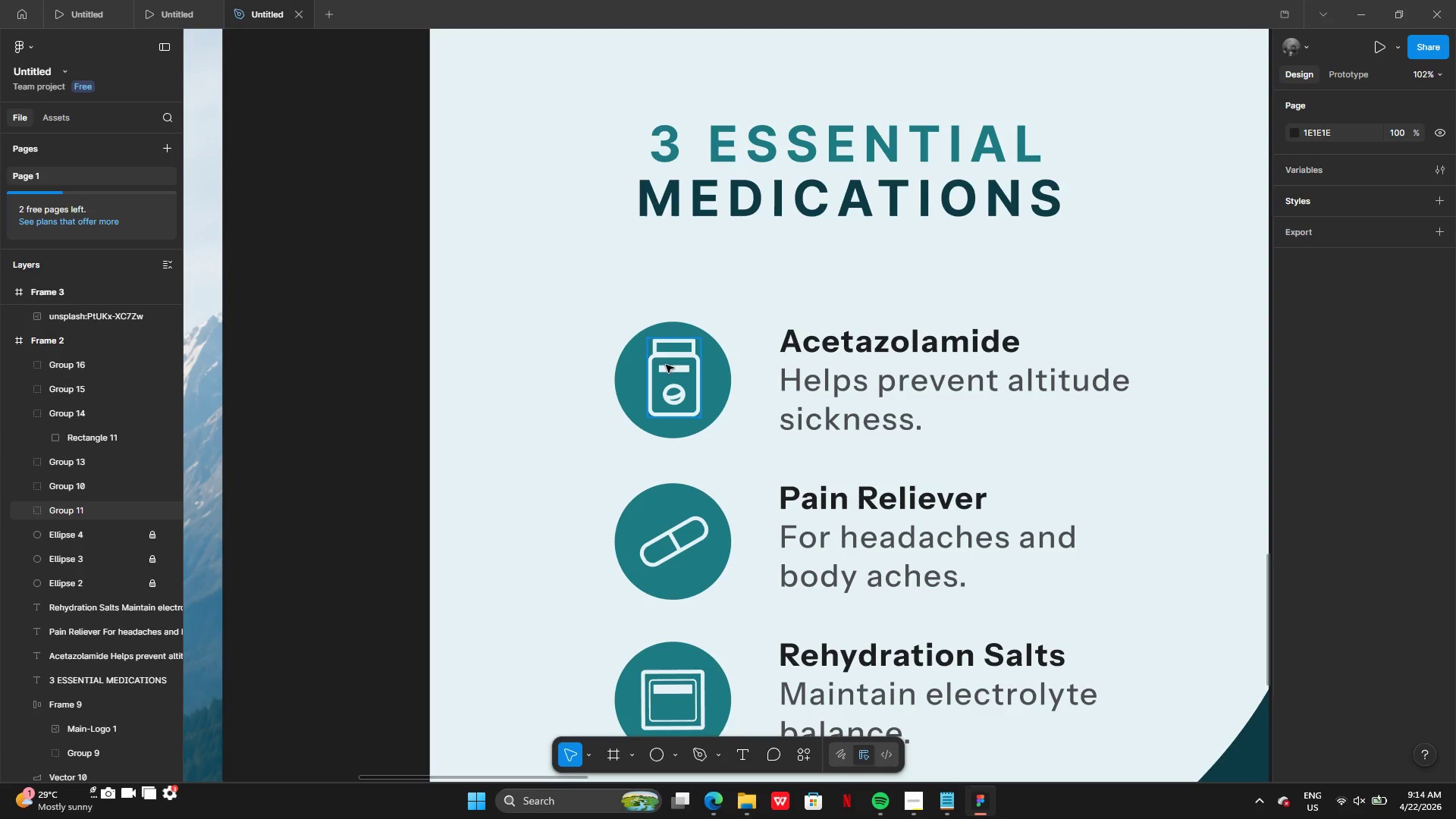 
left_click_drag(start_coordinate=[602, 322], to_coordinate=[730, 436])
 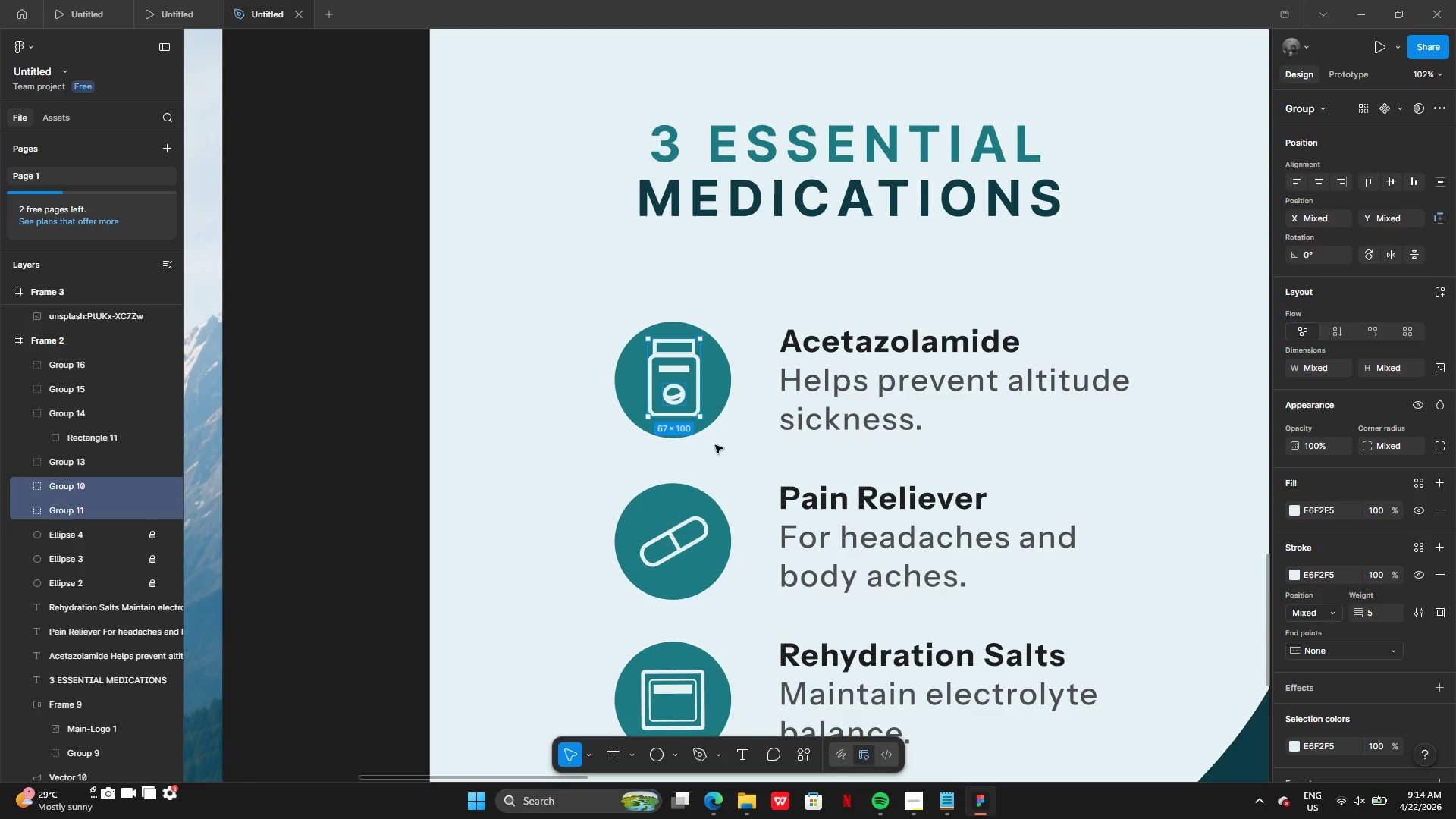 
left_click([715, 445])
 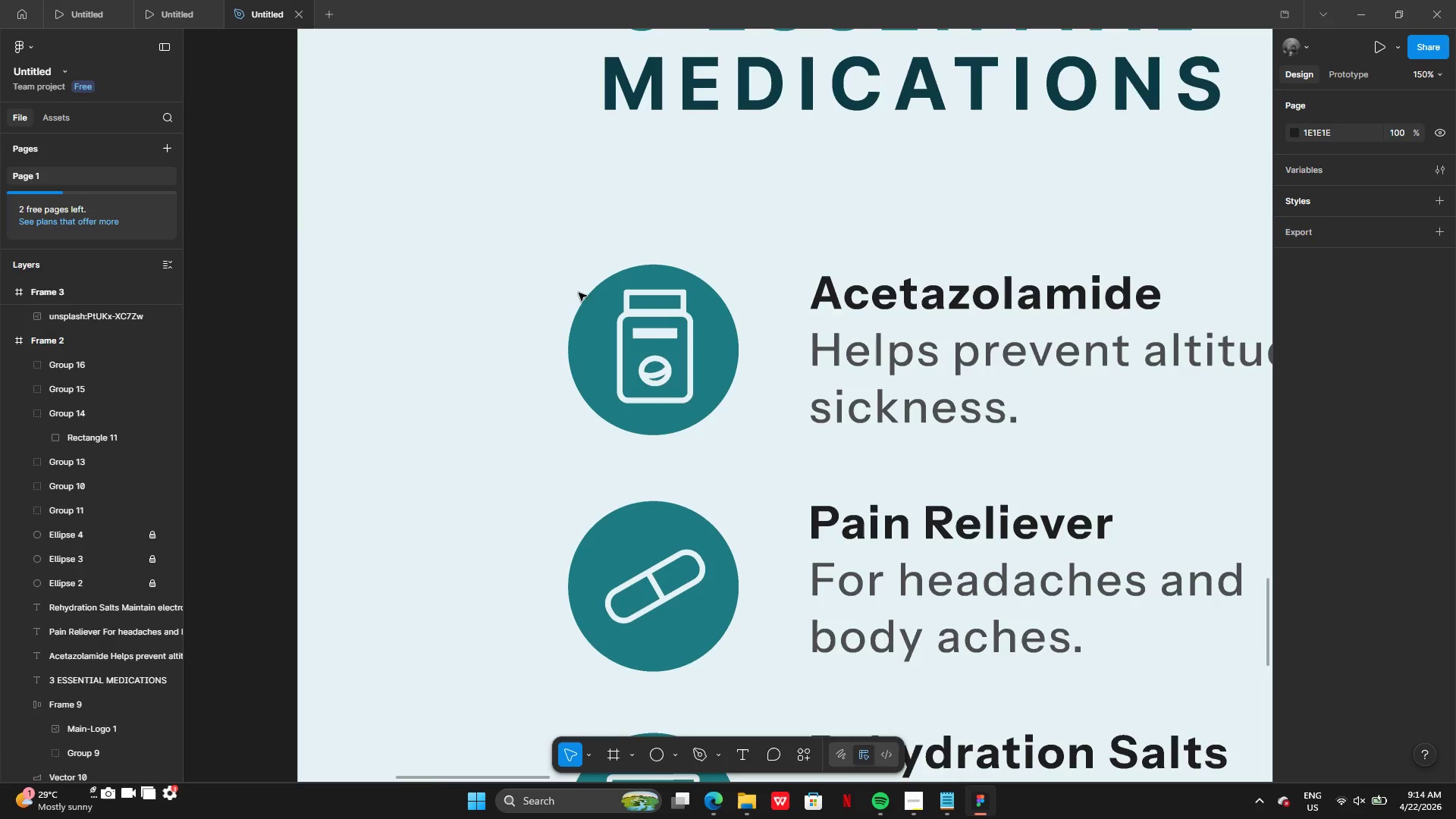 
left_click_drag(start_coordinate=[523, 239], to_coordinate=[725, 425])
 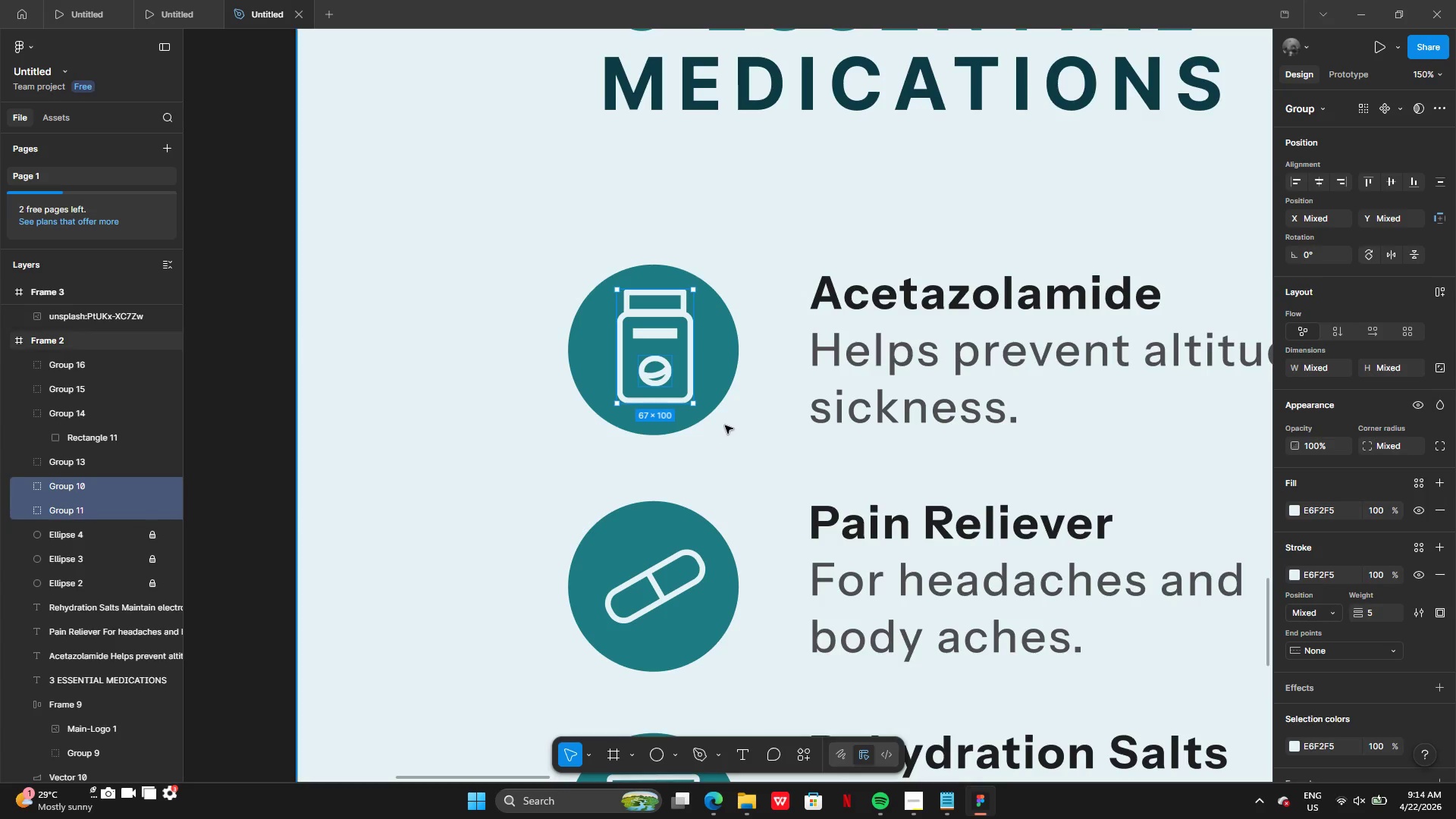 
key(Control+G)
 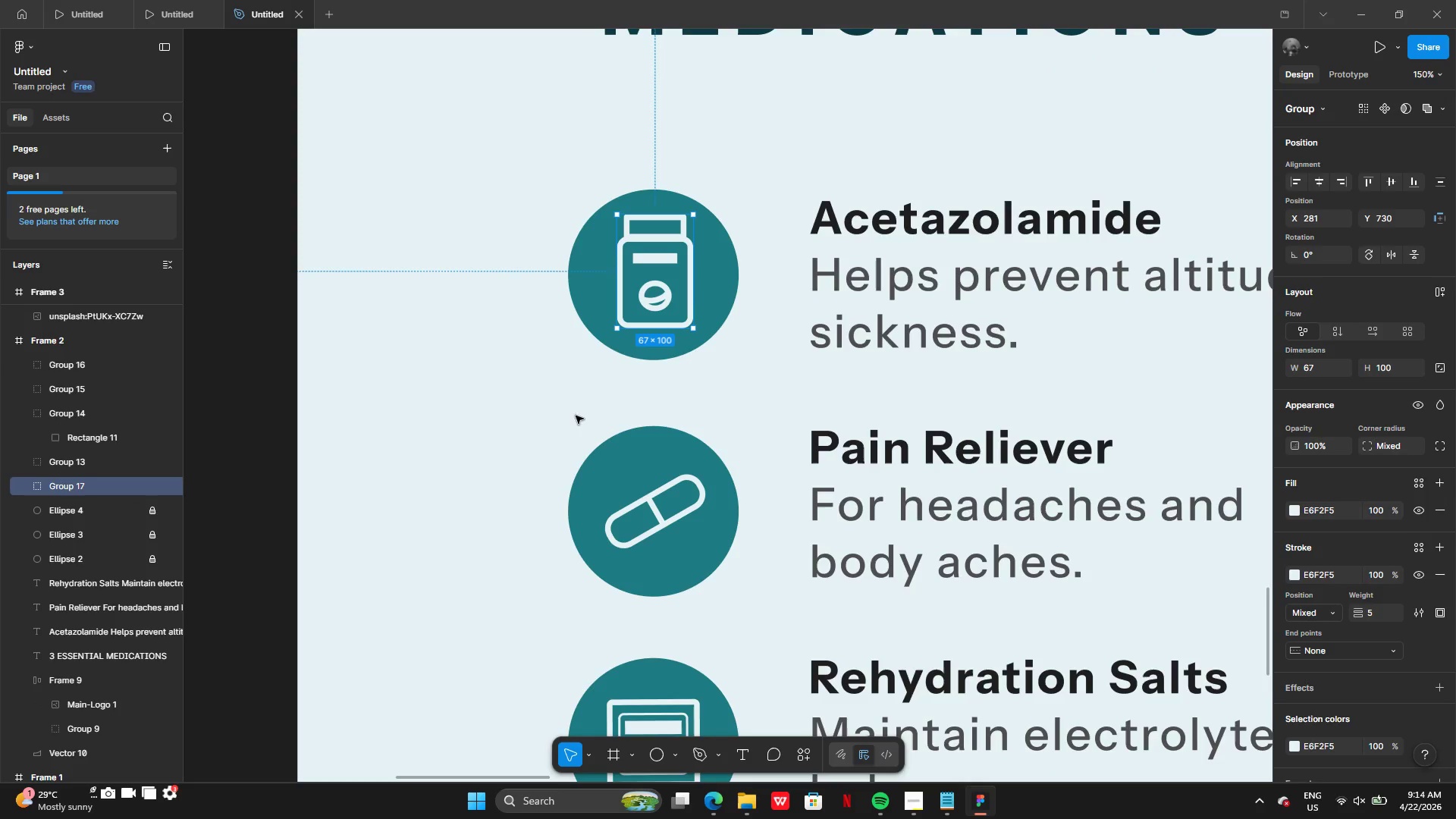 
left_click_drag(start_coordinate=[510, 416], to_coordinate=[736, 582])
 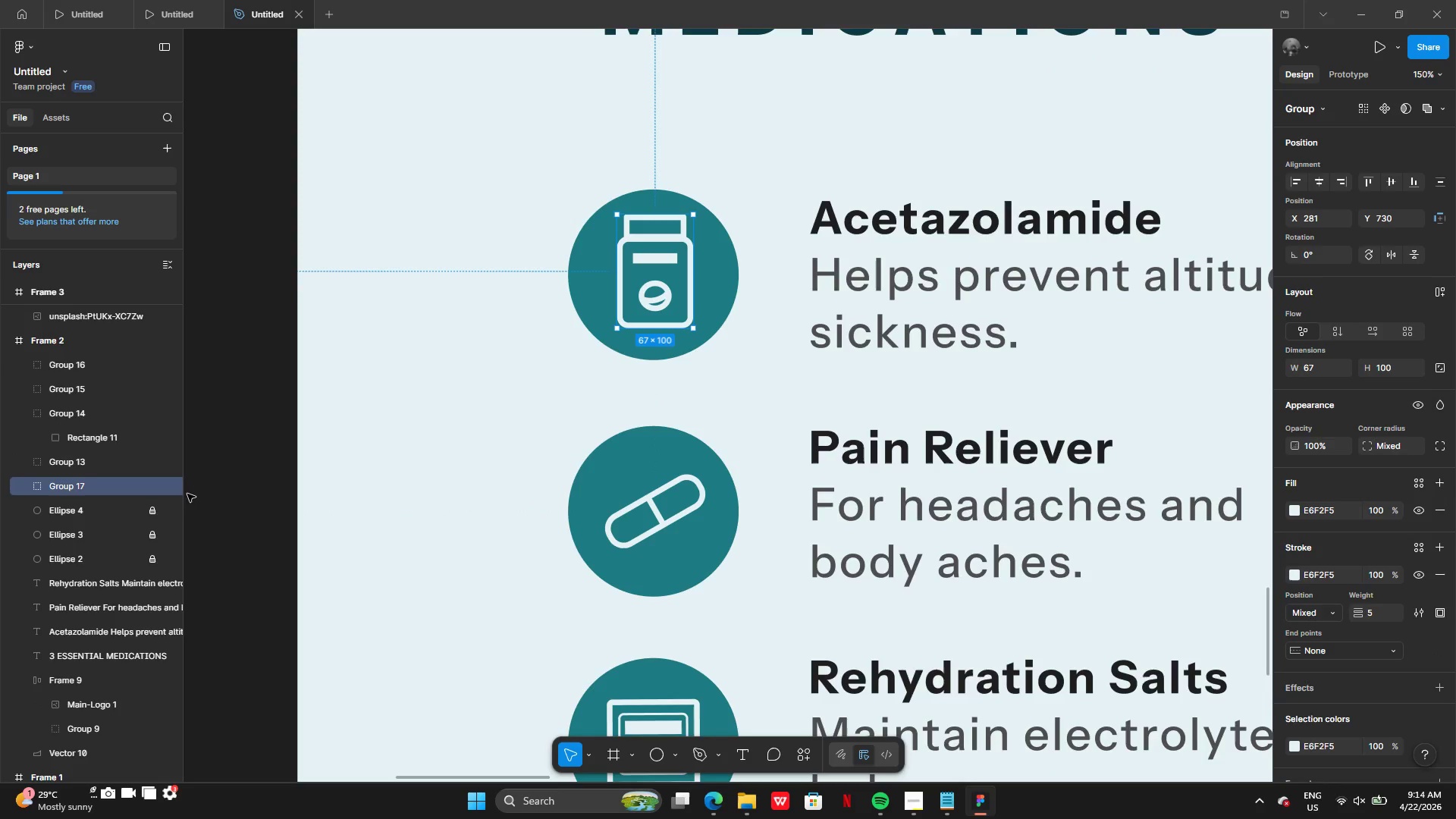 
left_click([153, 511])
 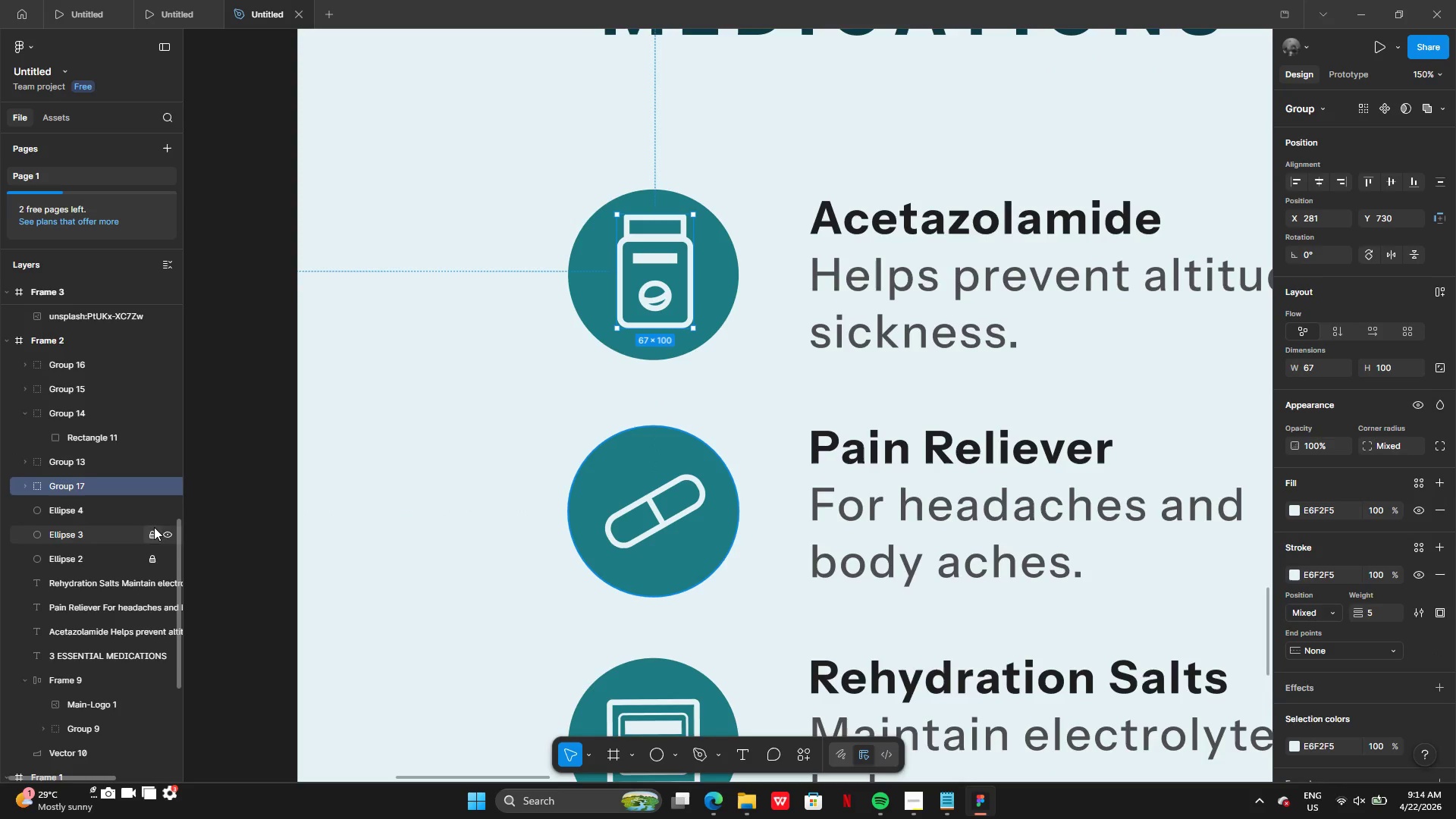 
left_click([154, 529])
 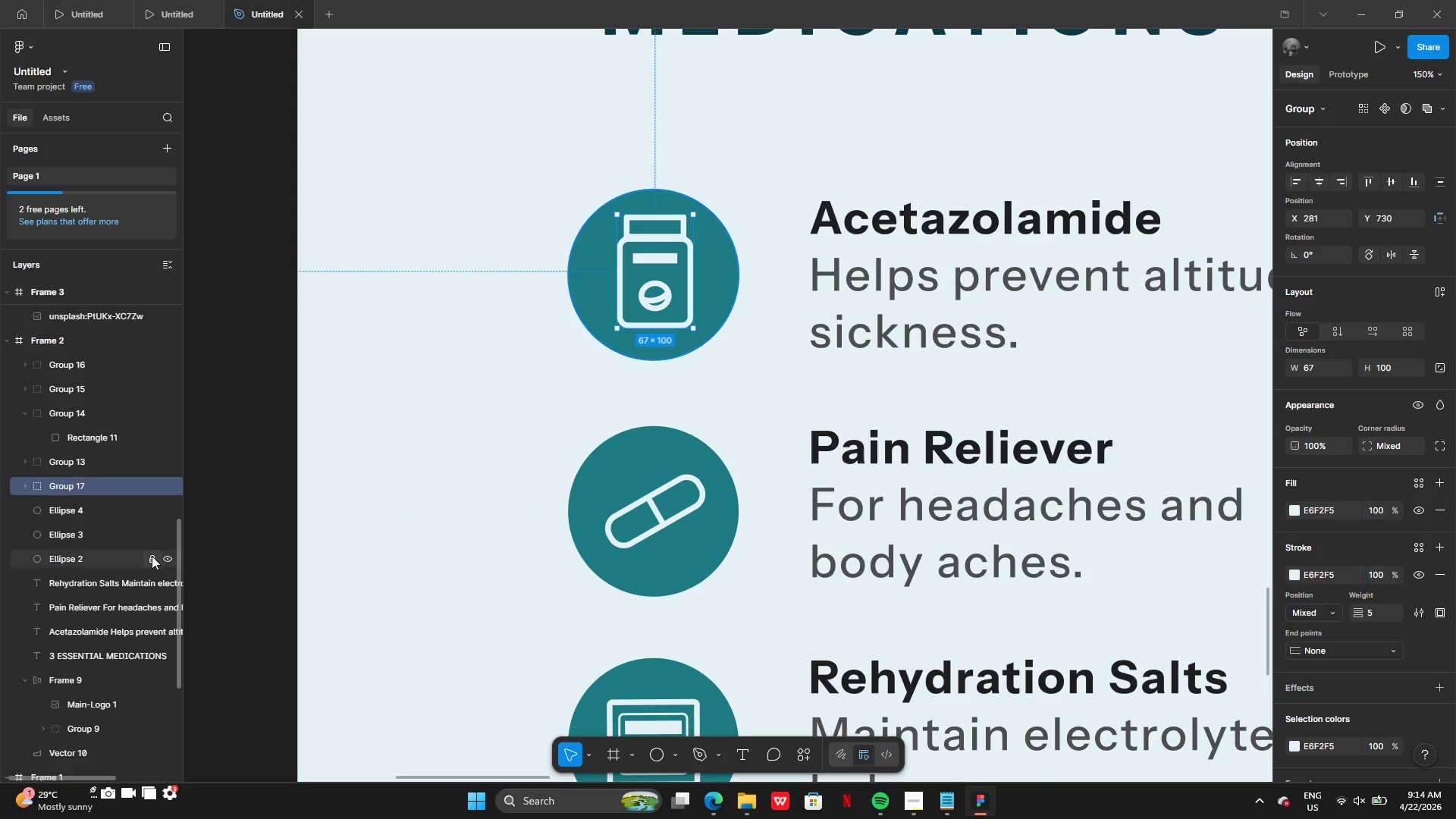 
left_click([152, 556])
 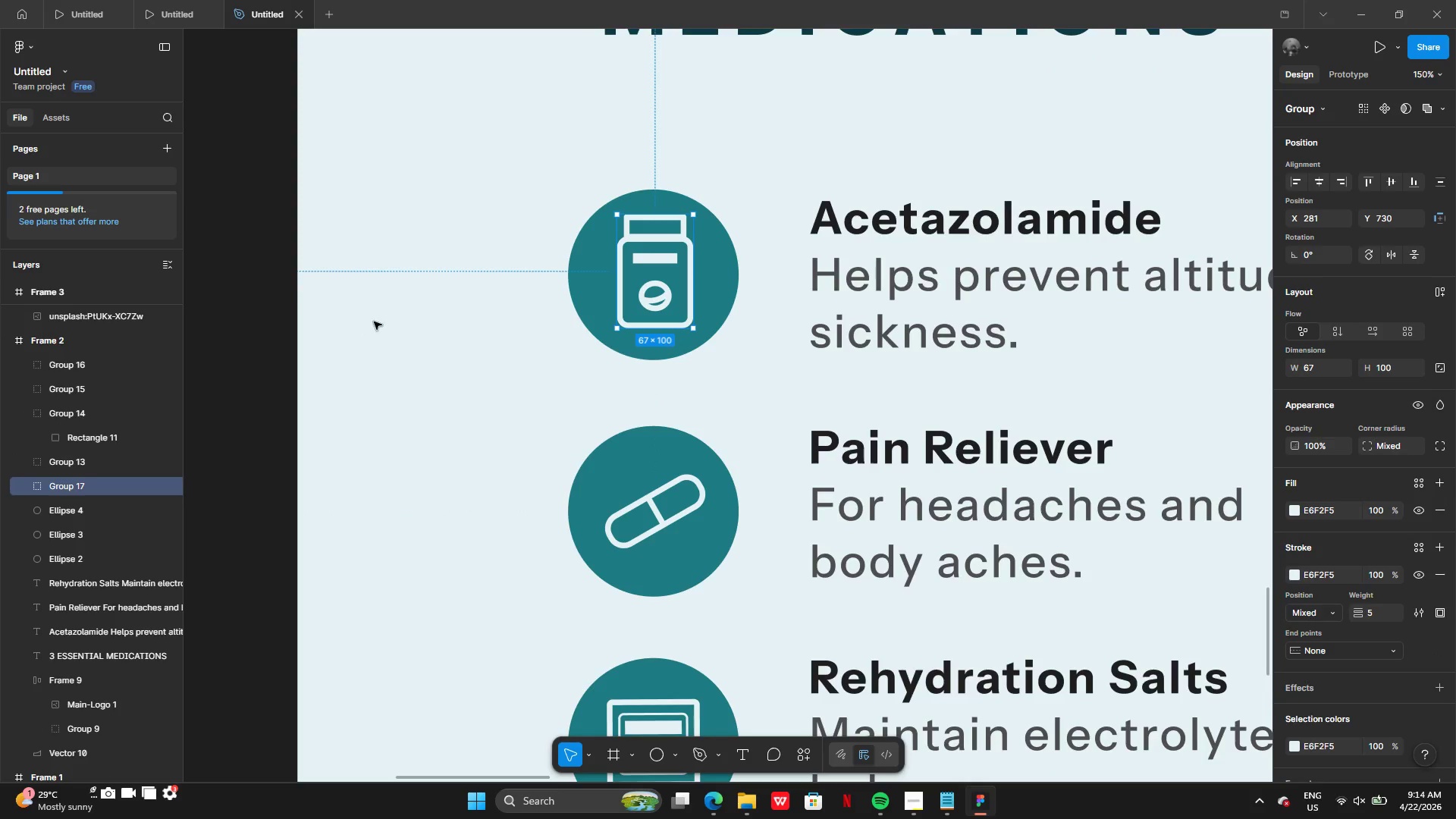 
left_click([375, 322])
 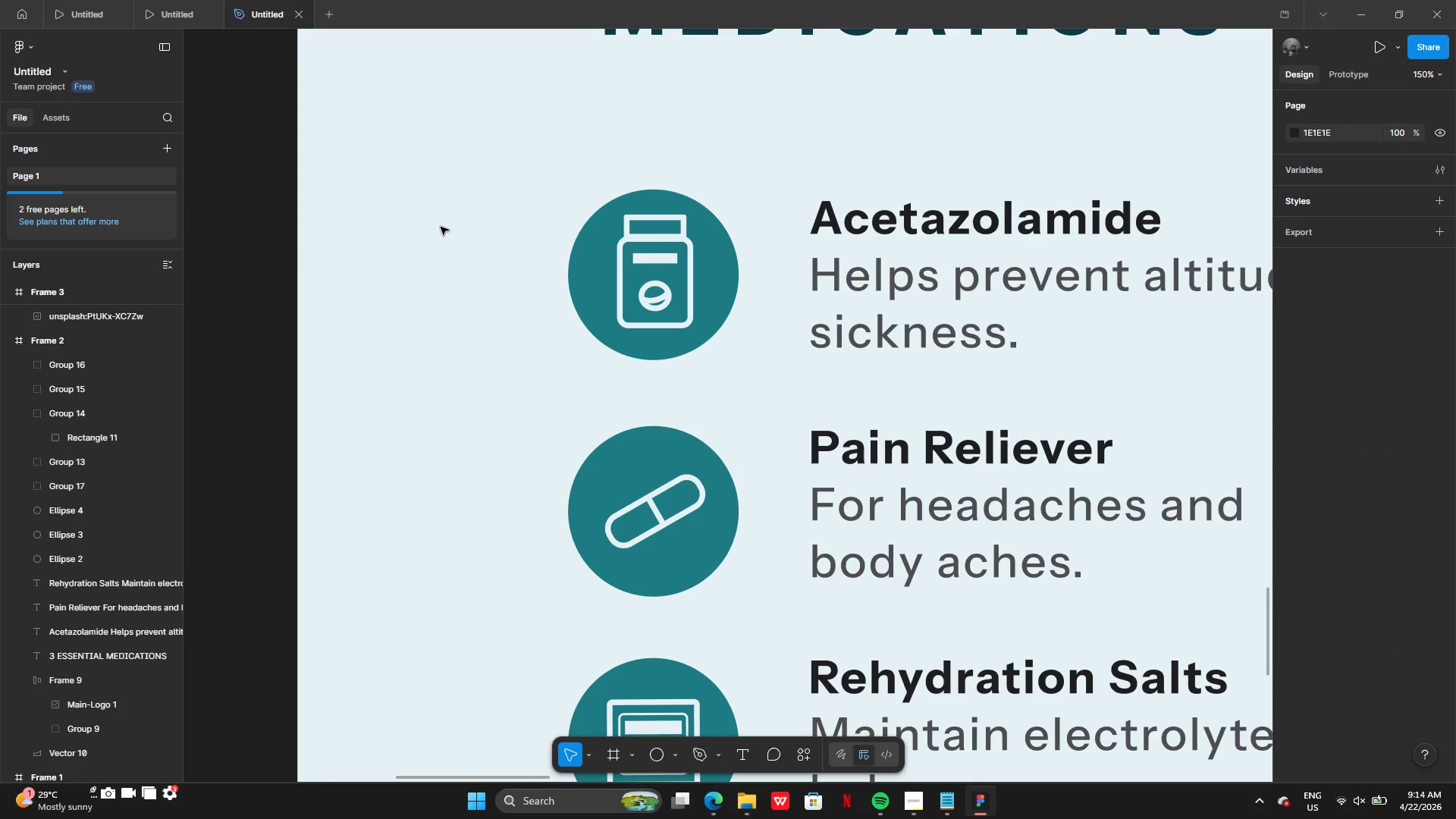 
left_click_drag(start_coordinate=[441, 227], to_coordinate=[681, 356])
 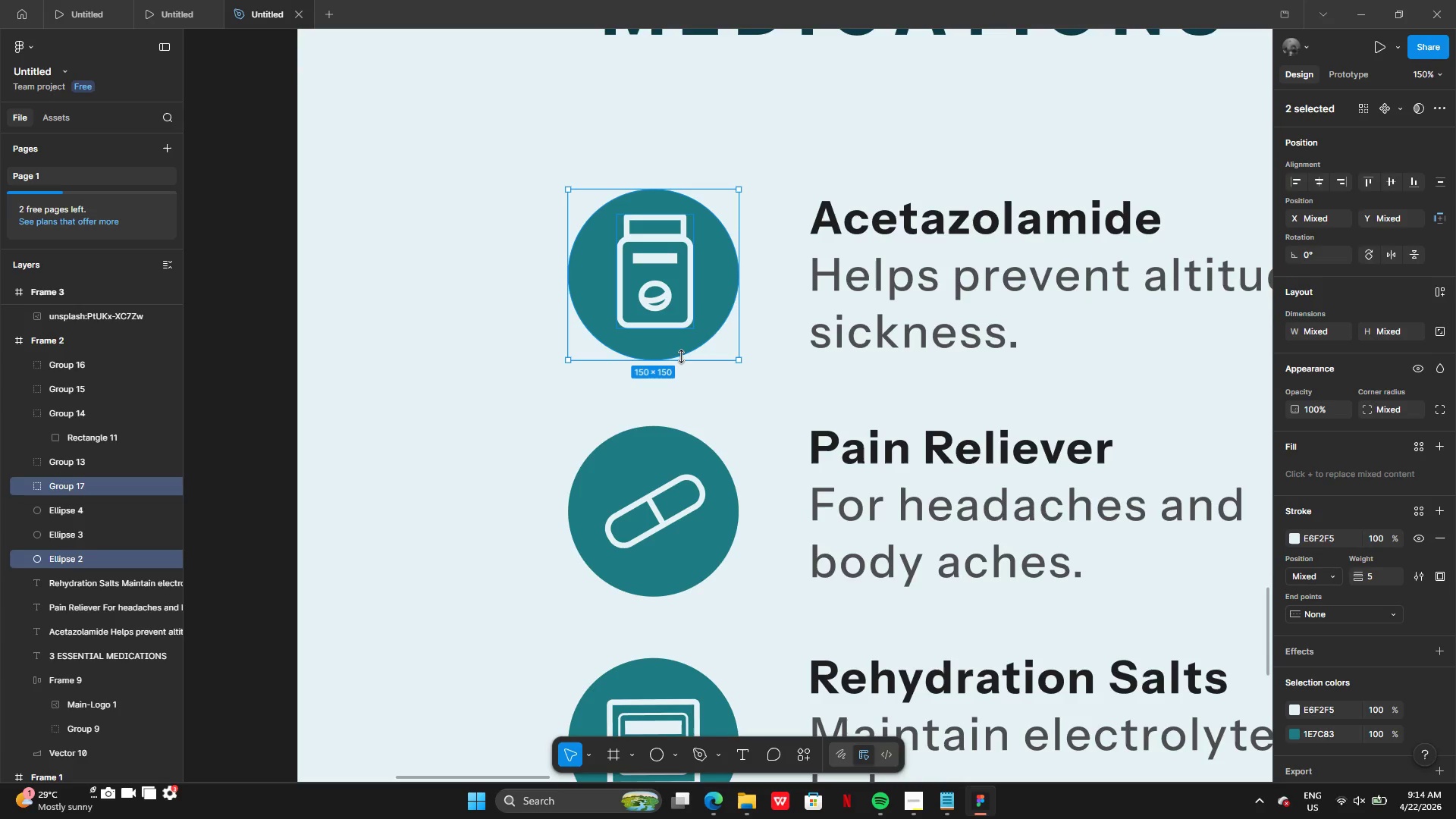 
key(Control+G)
 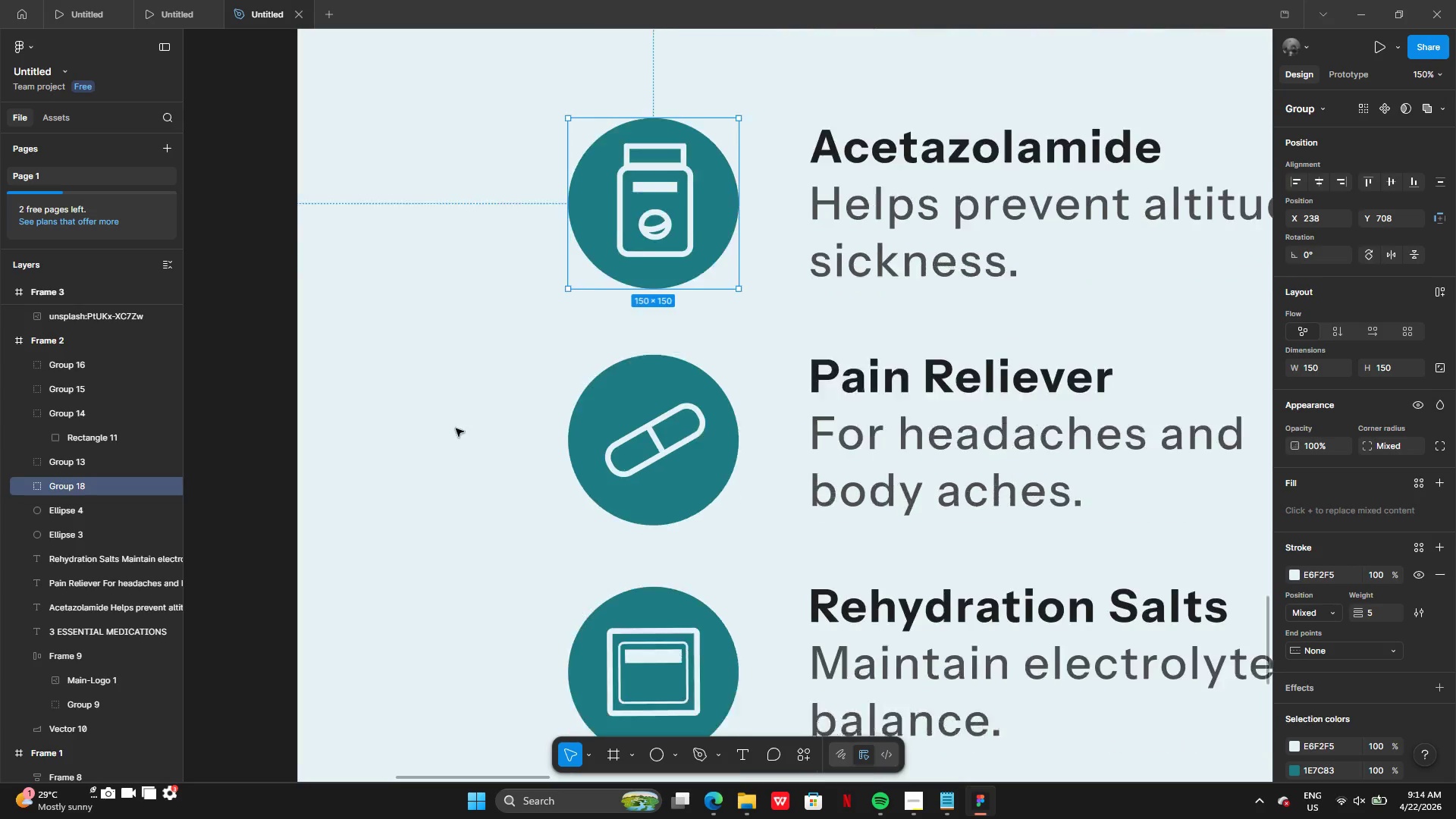 
left_click_drag(start_coordinate=[435, 377], to_coordinate=[661, 462])
 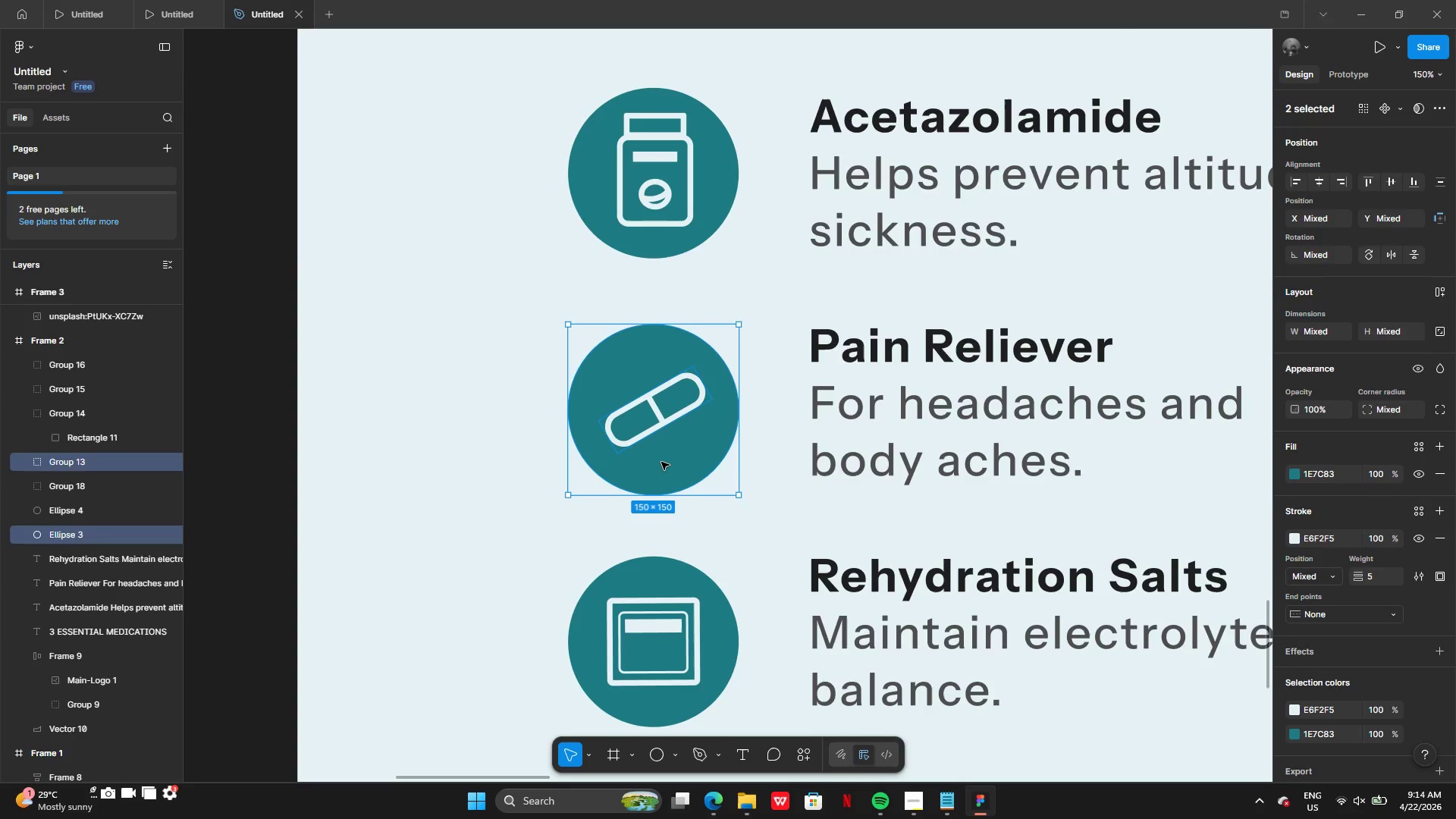 
key(Control+G)
 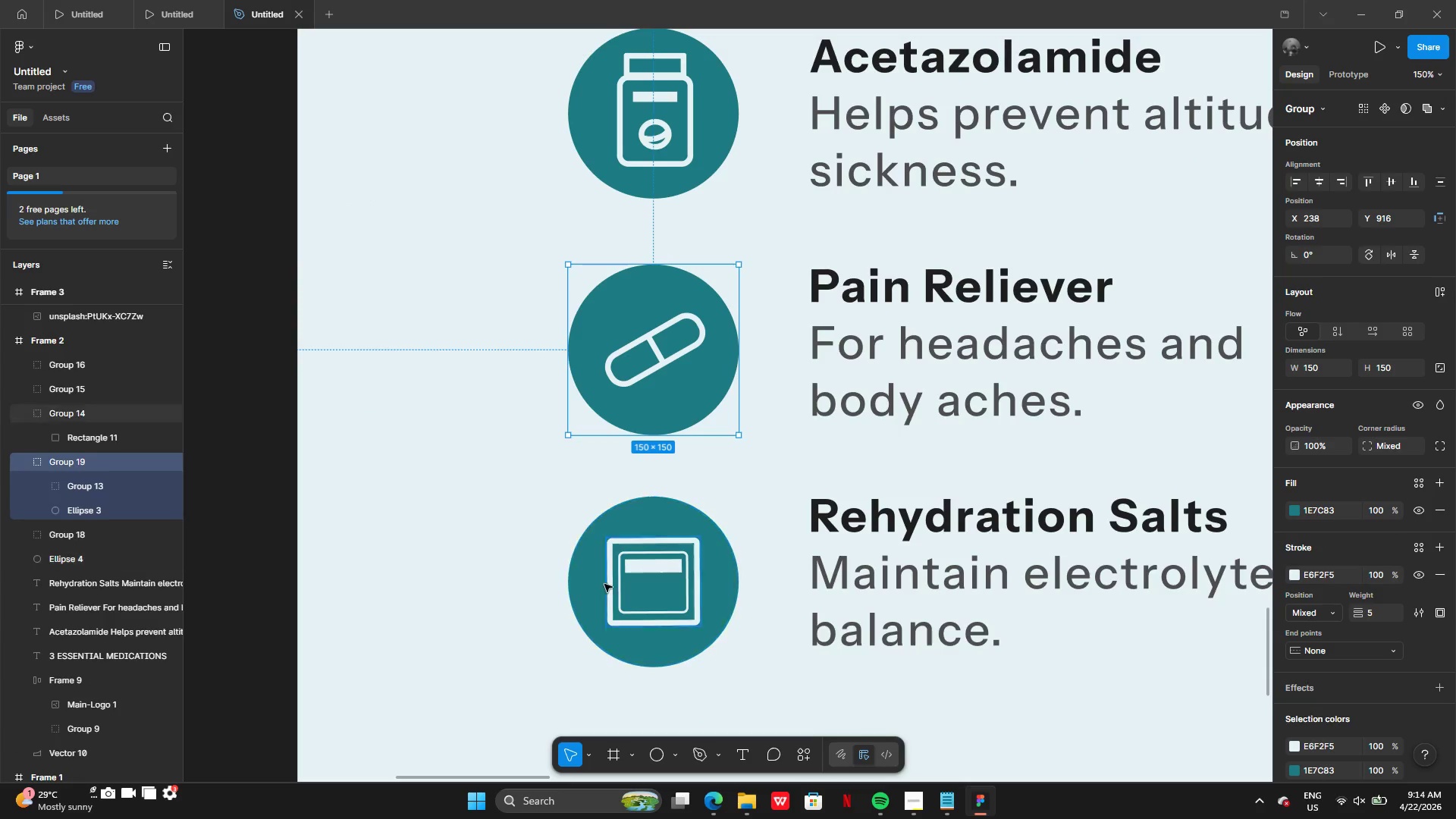 
left_click([564, 582])
 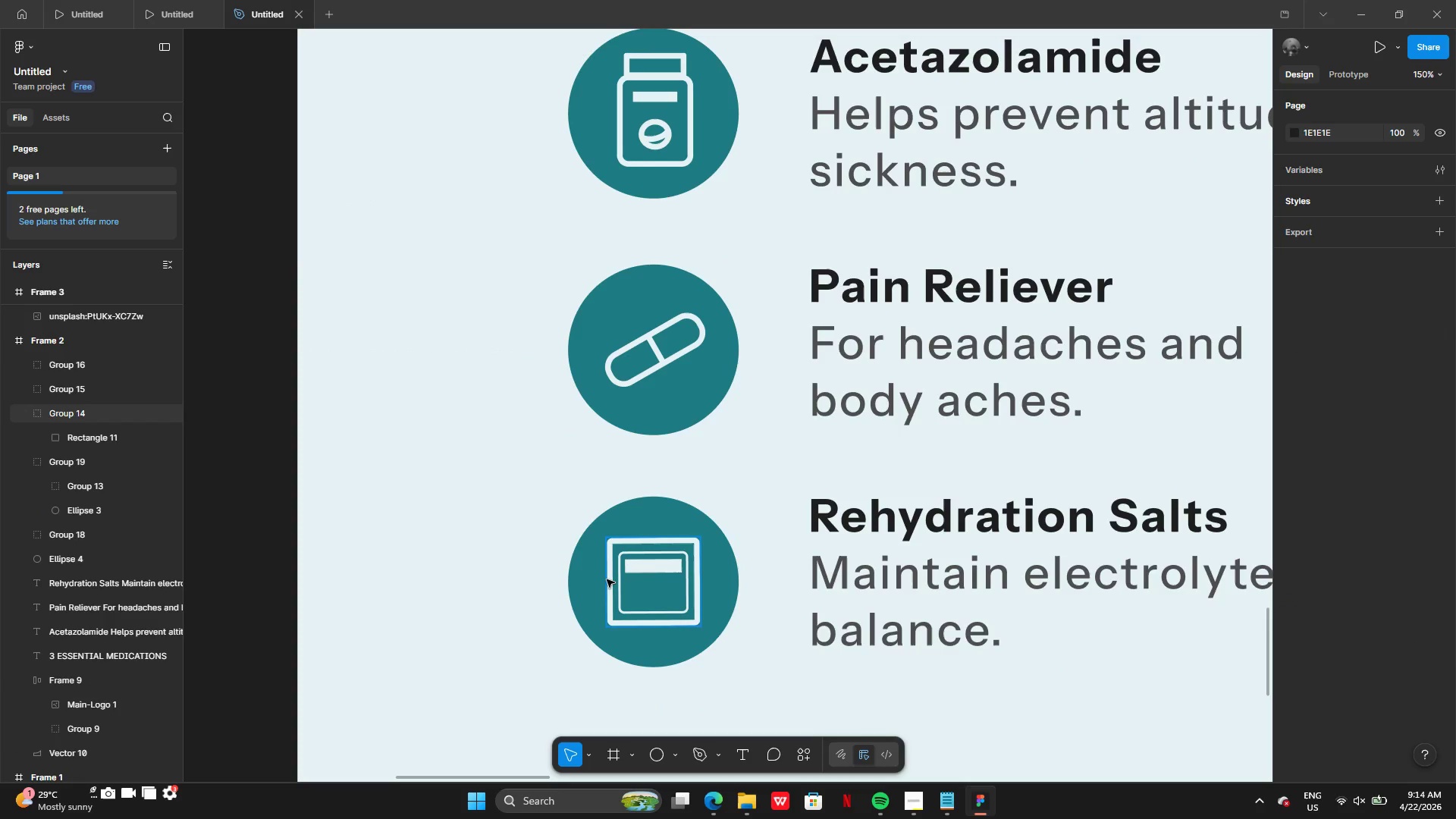 
left_click([608, 580])
 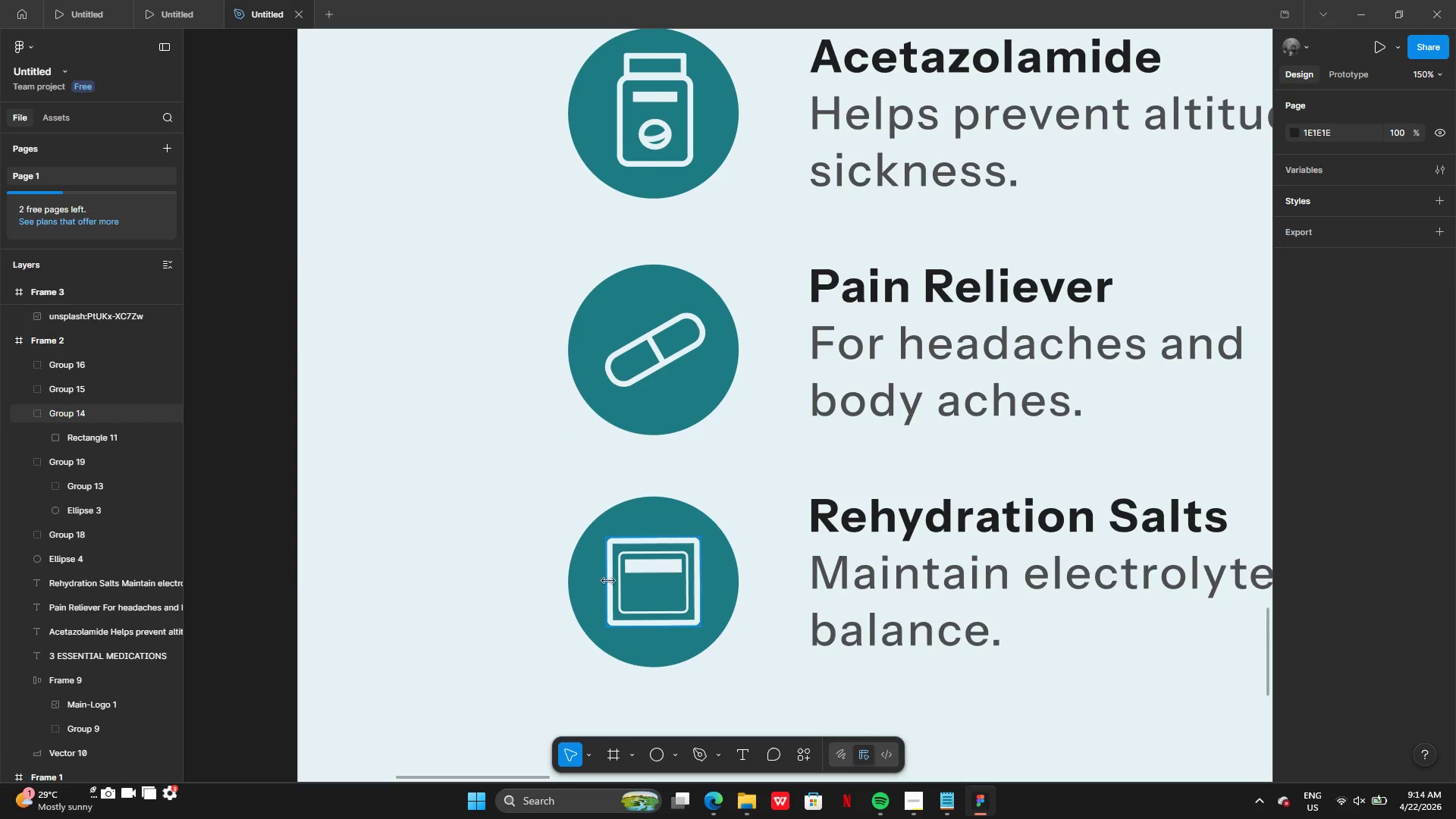 
hold_key(key=ShiftLeft, duration=1.38)
left_click([617, 584])
 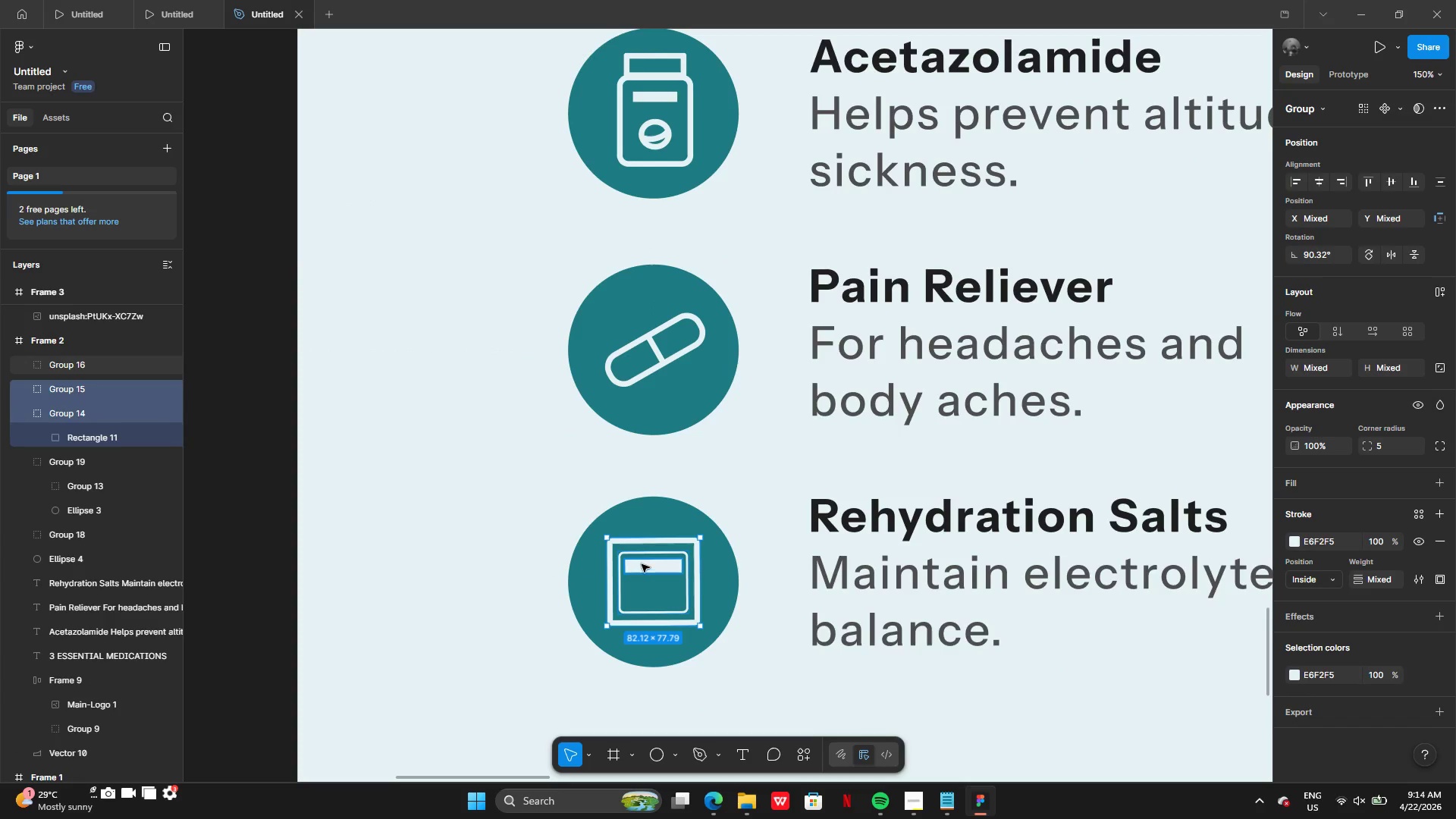 
left_click([642, 564])
 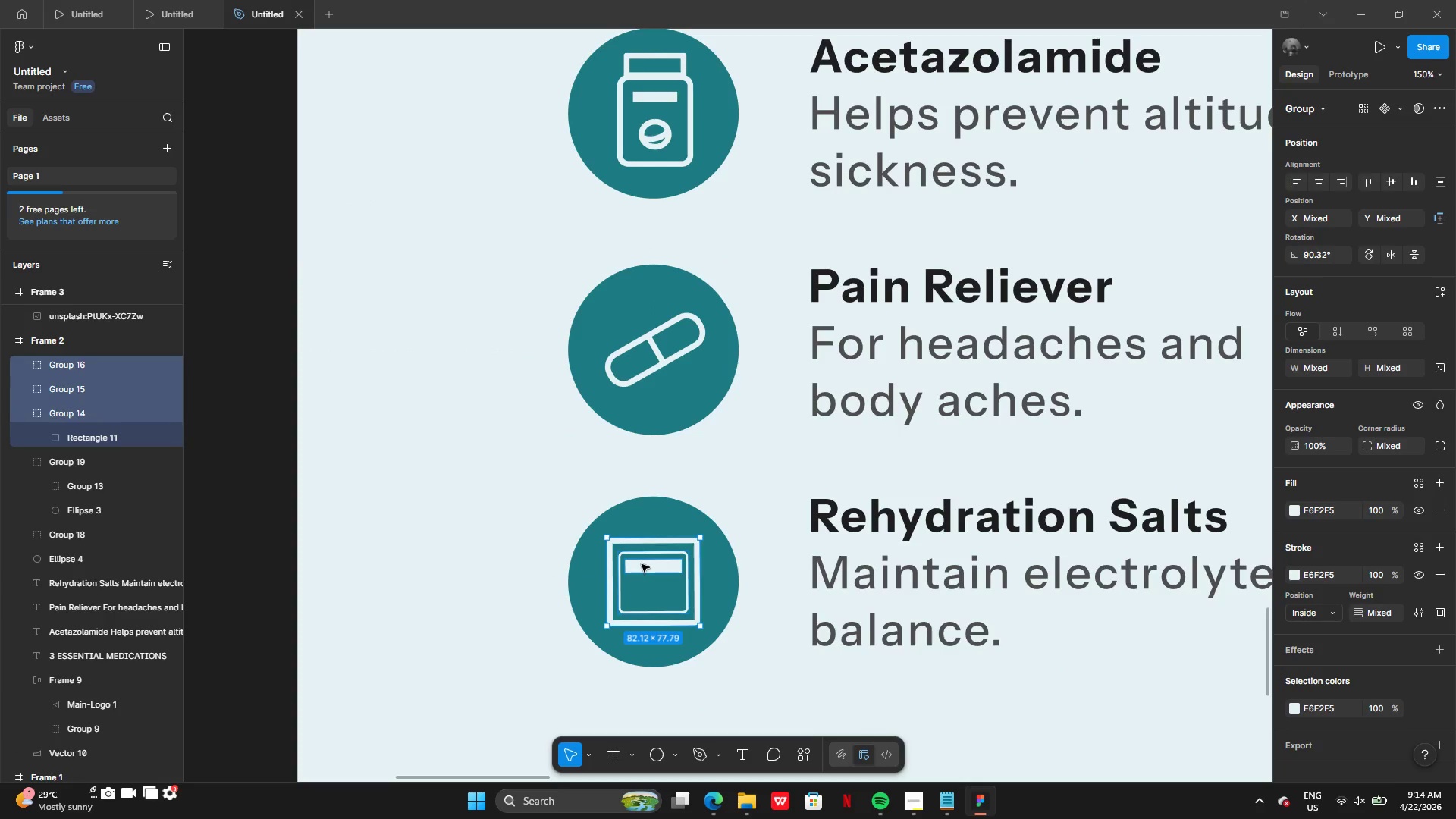 
key(Control+G)
 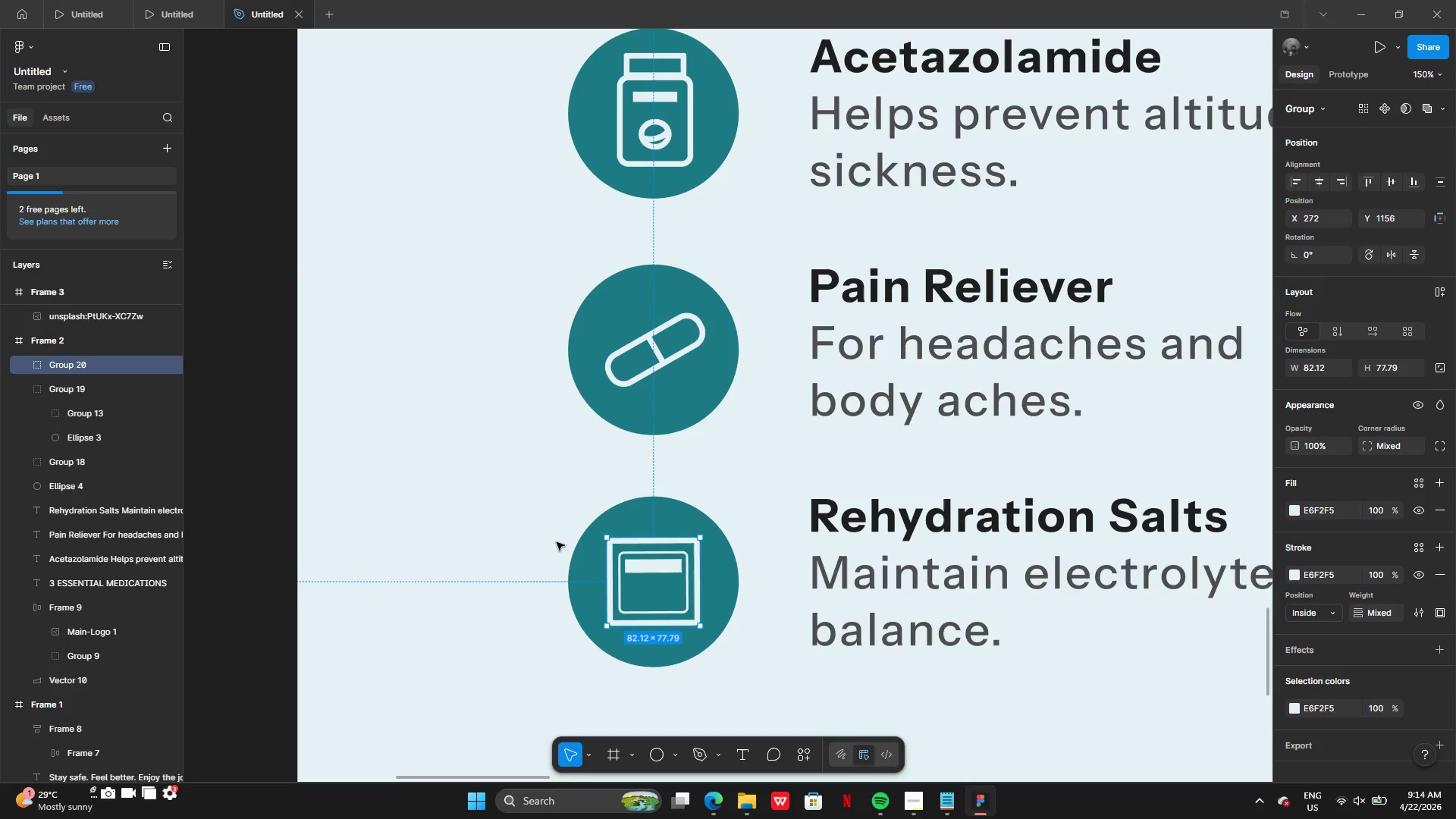 
left_click([557, 542])
 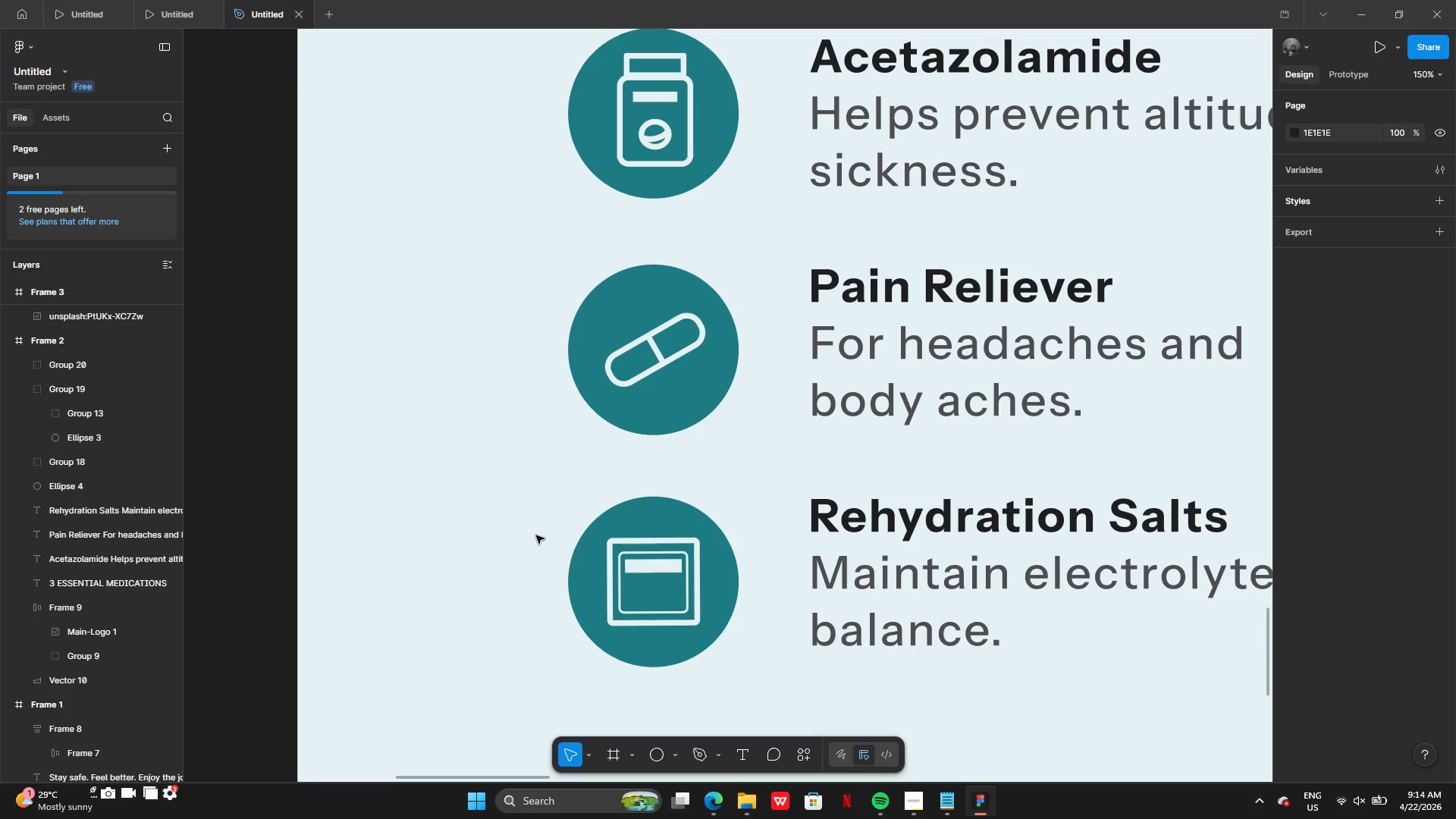 
left_click_drag(start_coordinate=[536, 535], to_coordinate=[673, 632])
 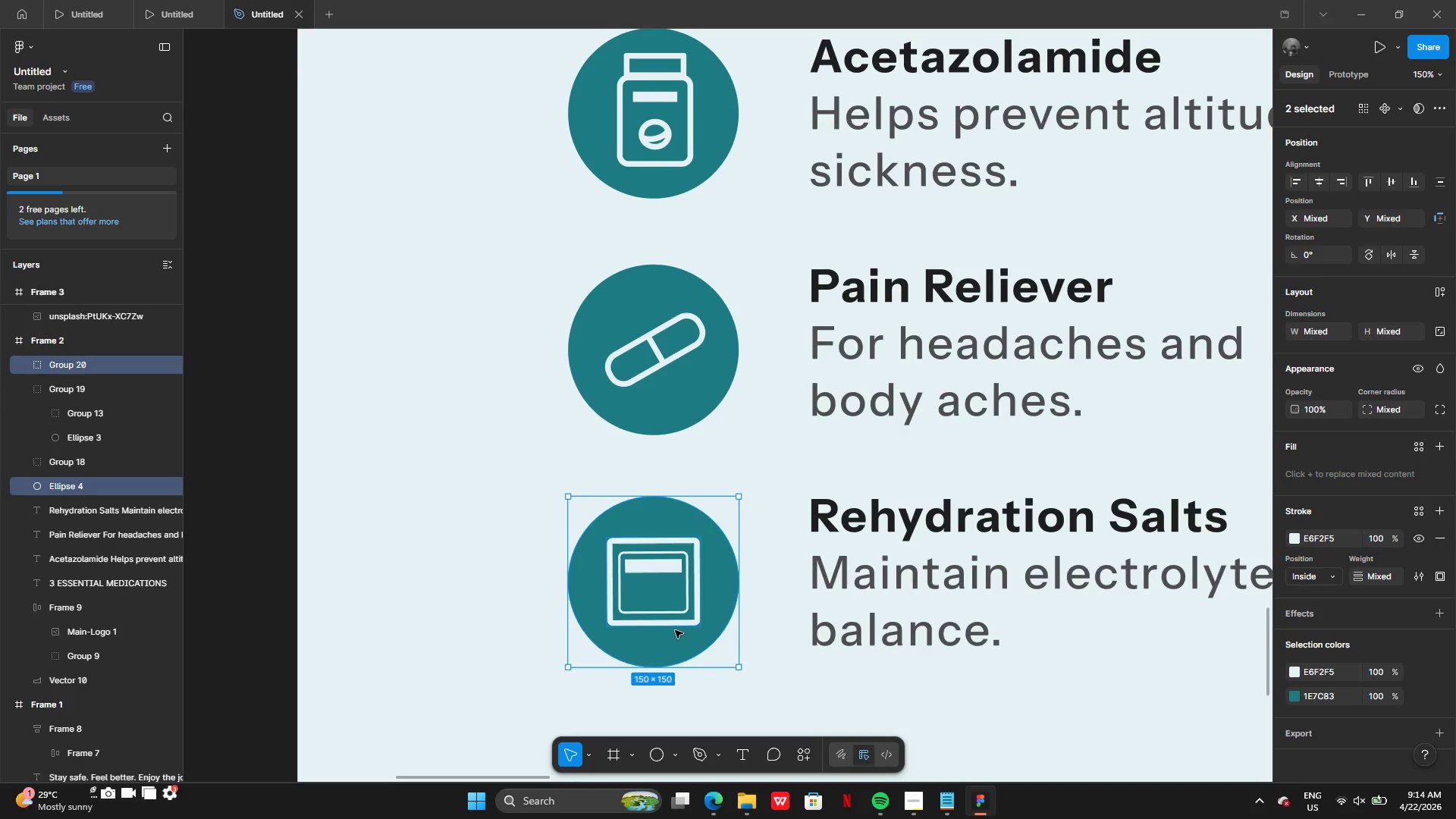 
key(Control+G)
 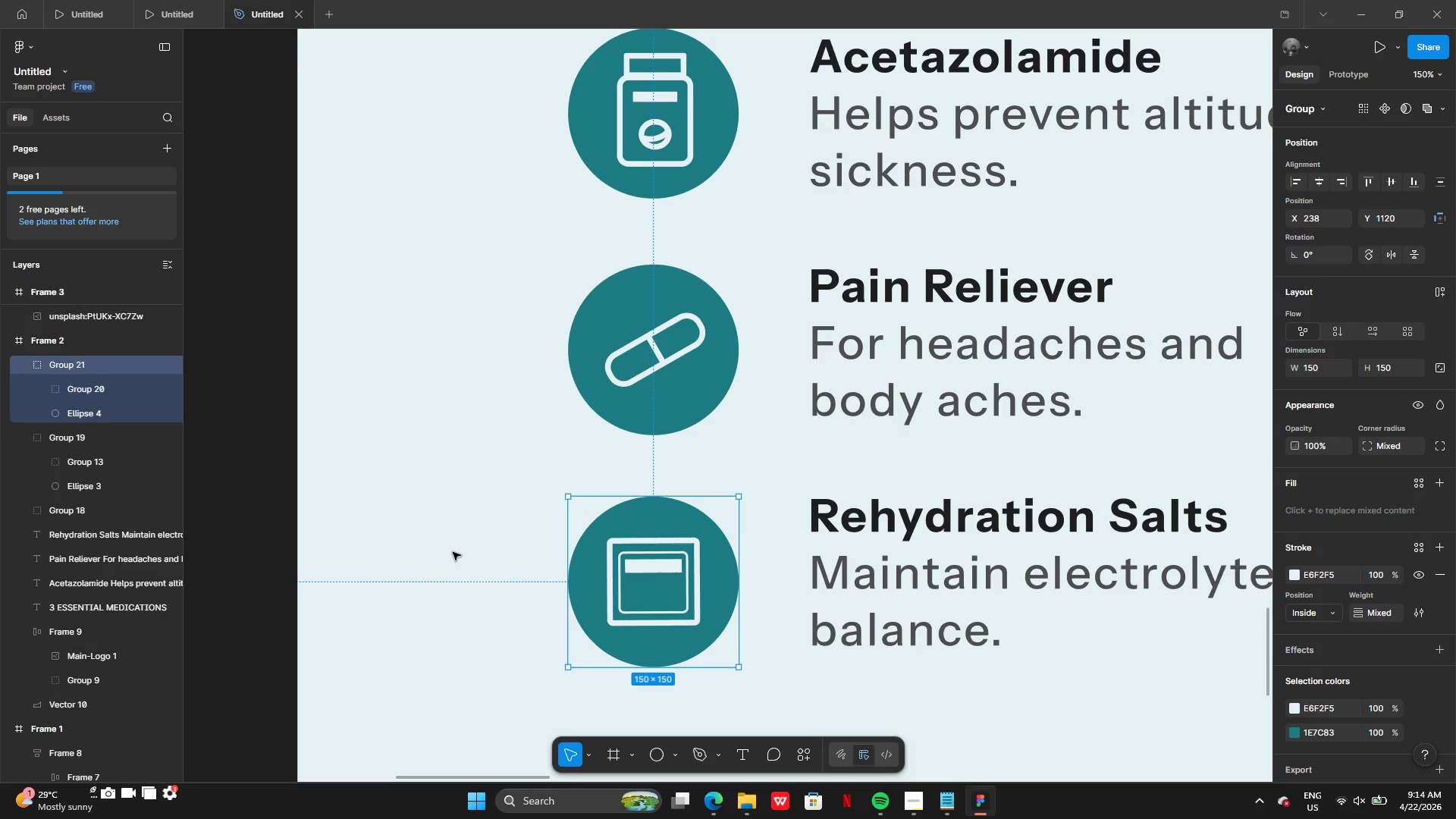 
left_click([468, 543])
 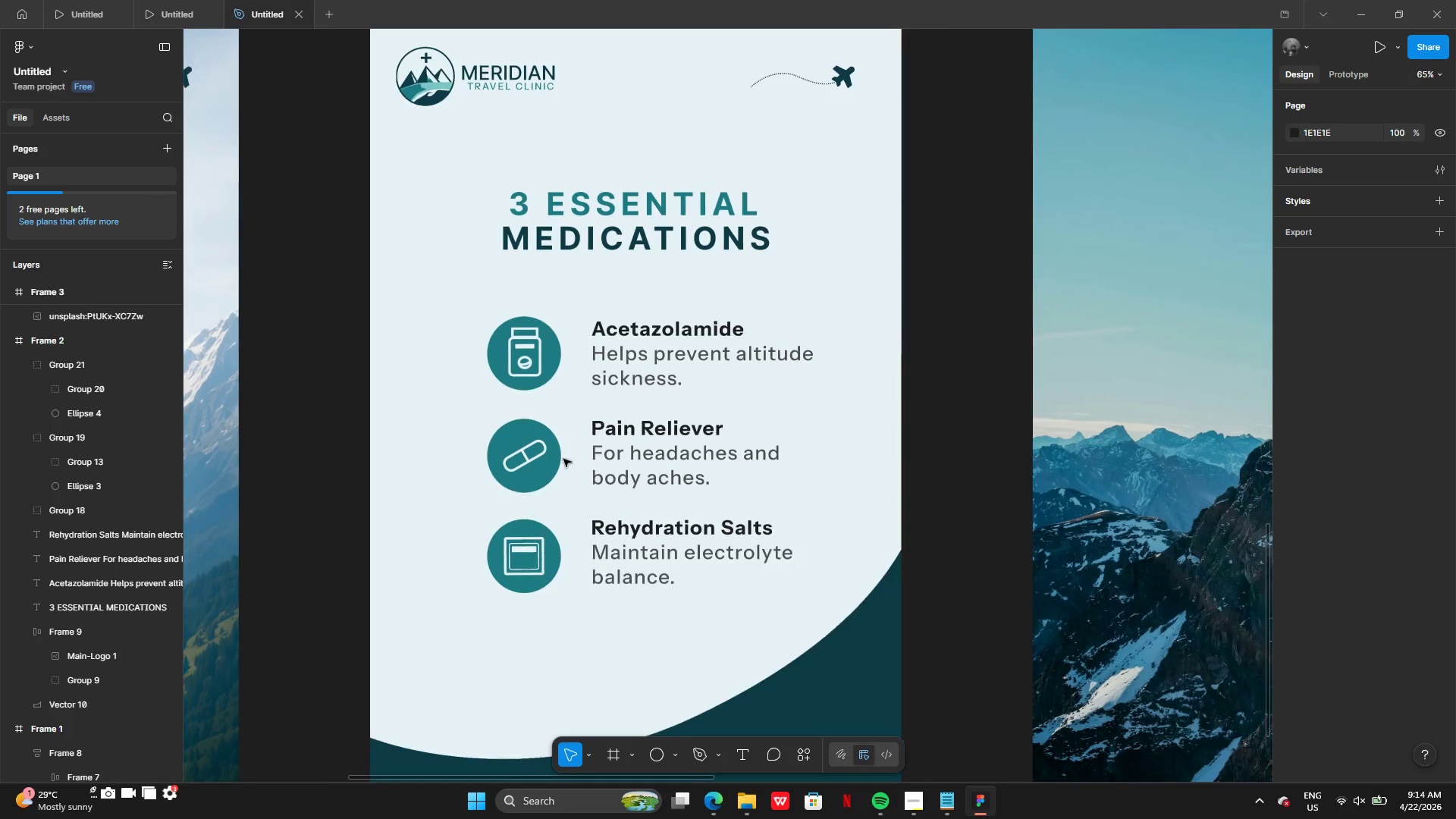 
left_click([537, 360])
 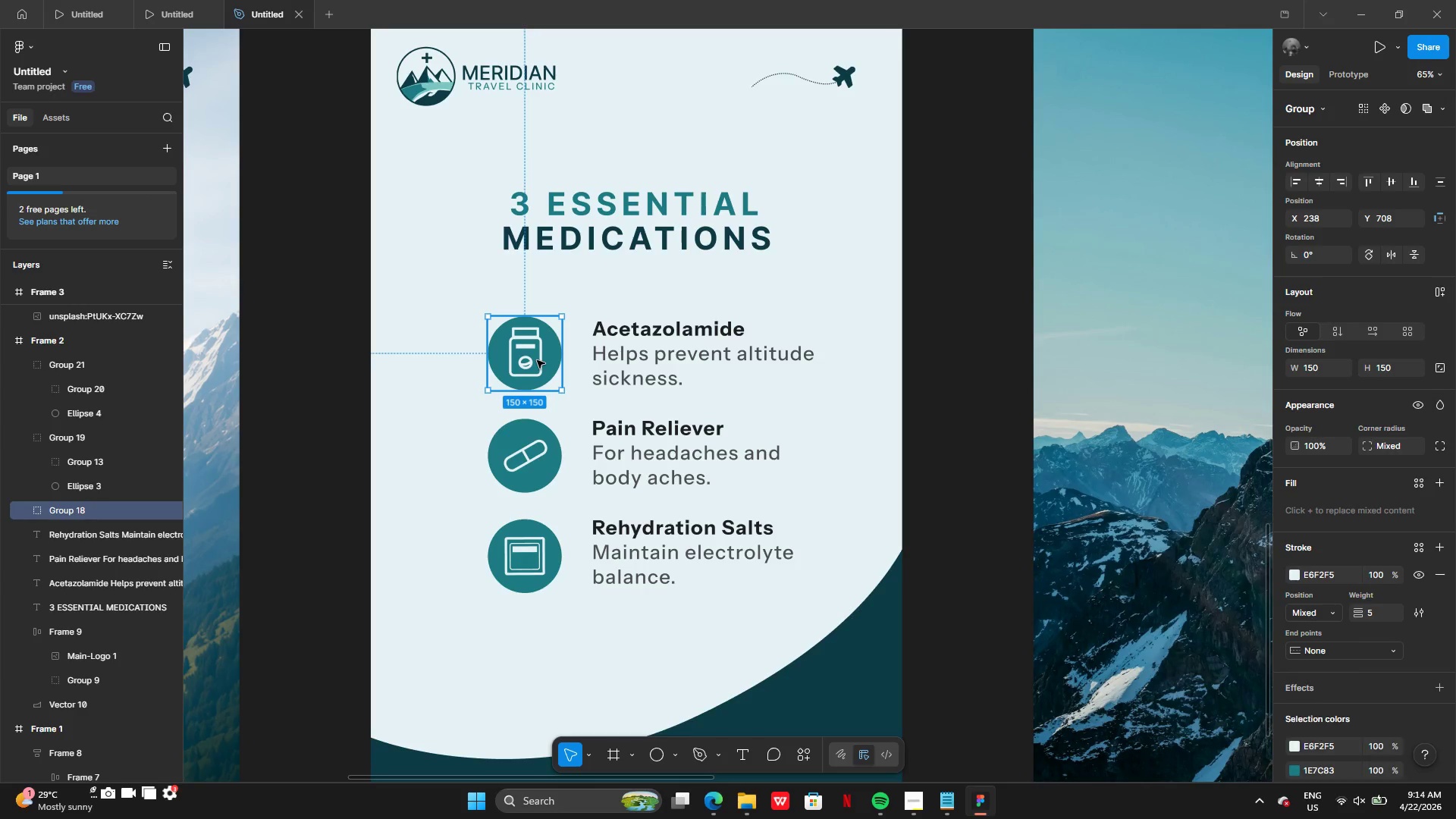 
hold_key(key=ShiftLeft, duration=1.16)
left_click([620, 358])
 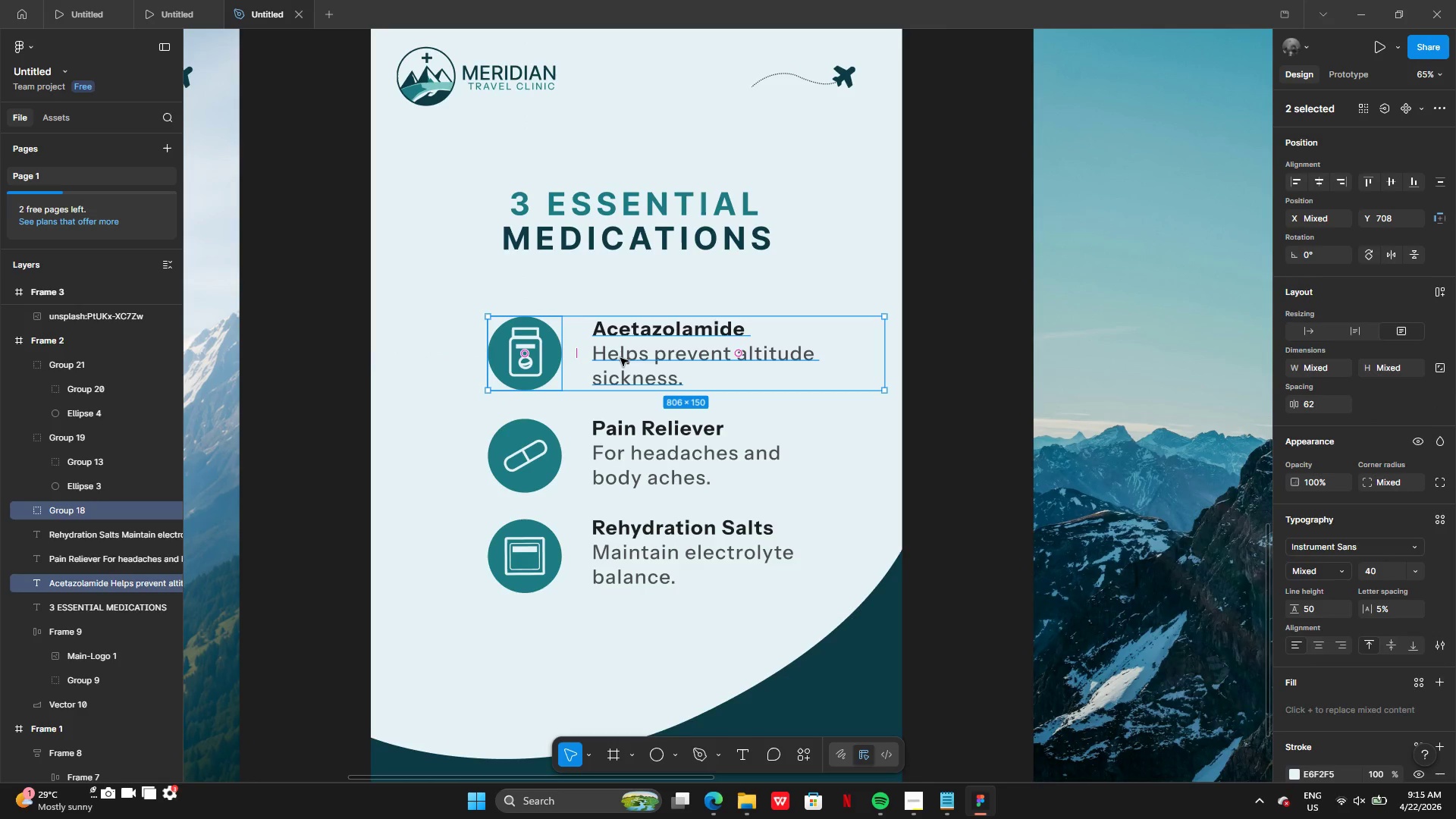 
key(Control+G)
 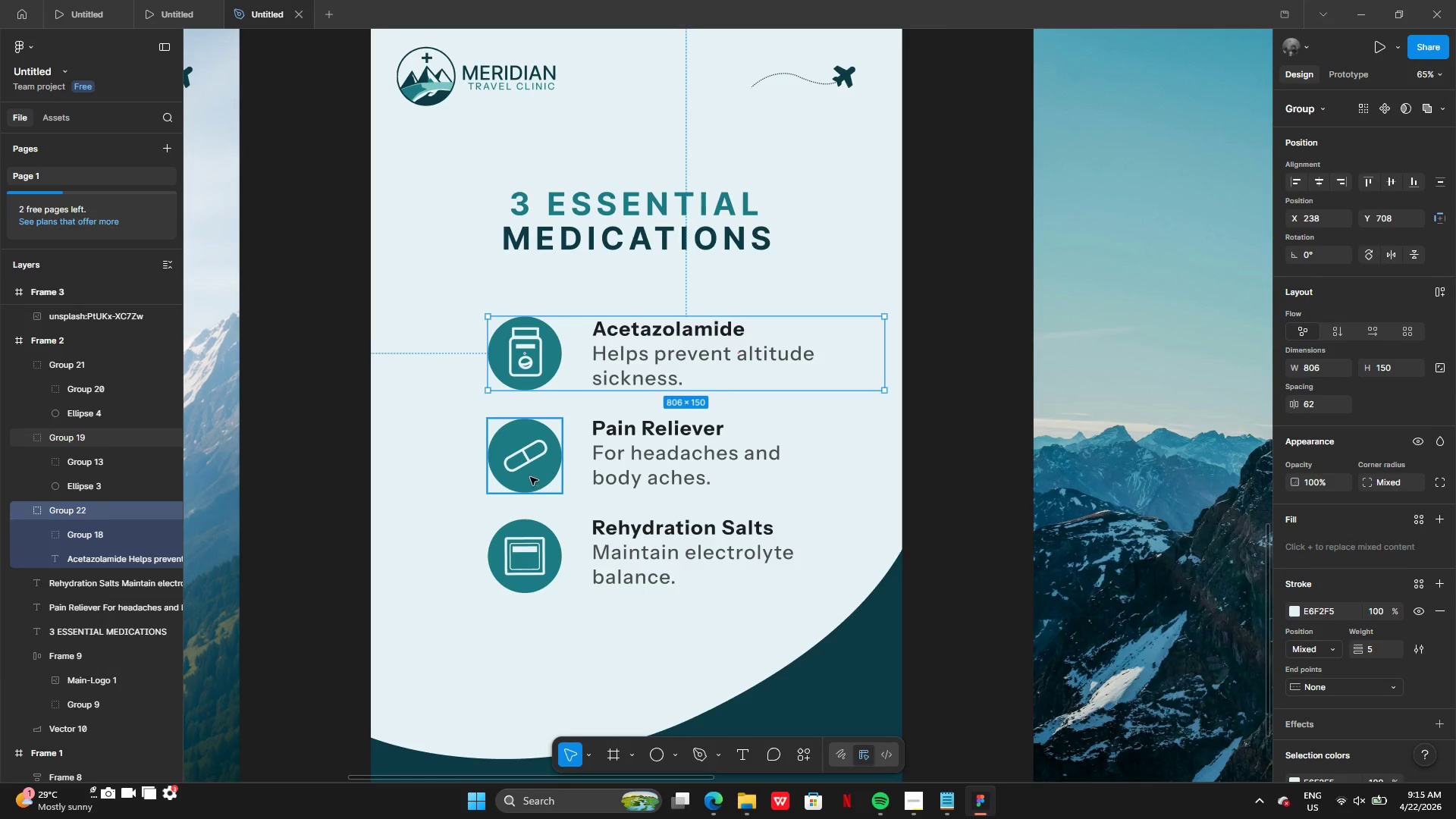 
left_click([523, 470])
 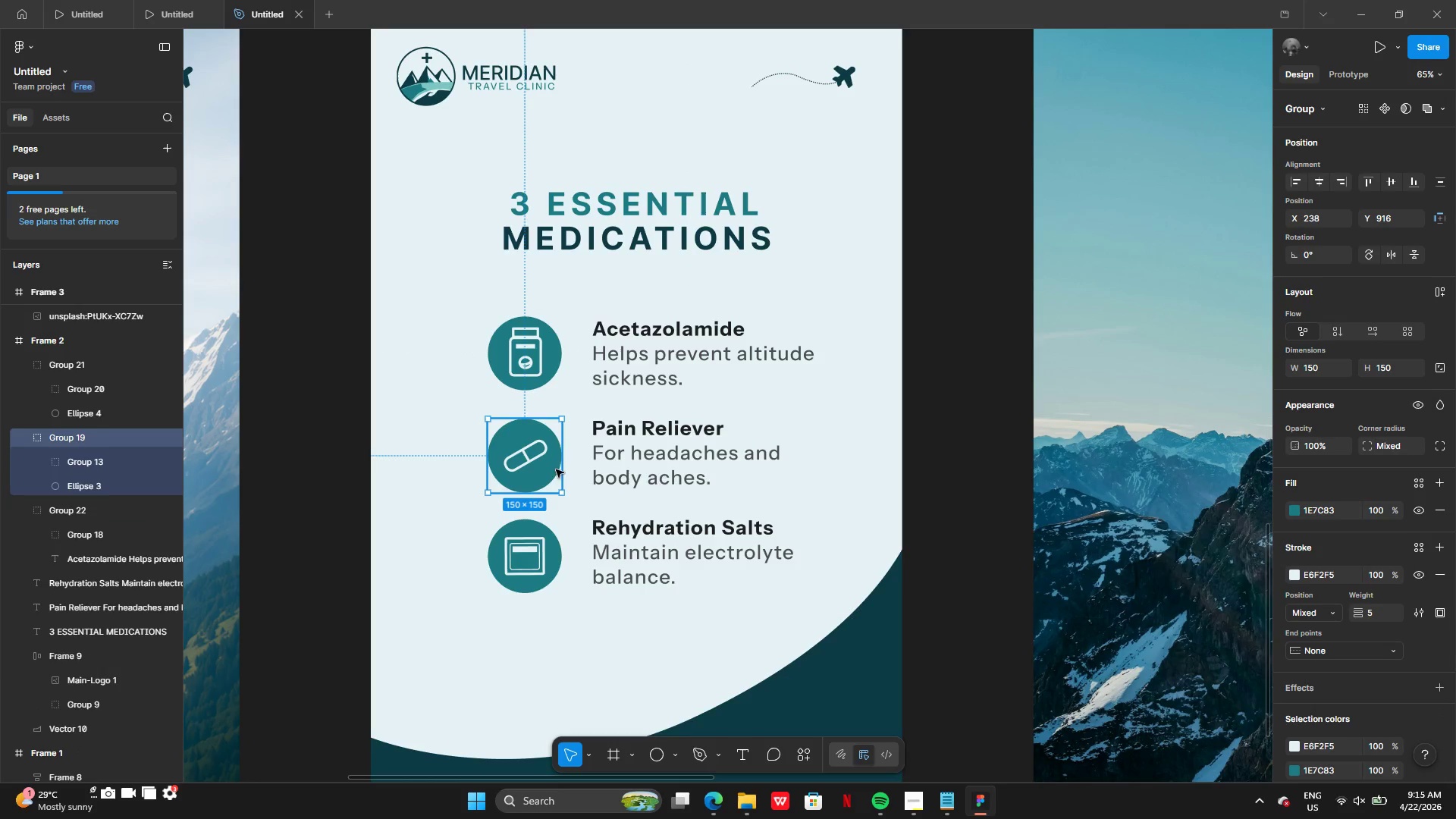 
hold_key(key=ShiftLeft, duration=0.69)
left_click([614, 469])
 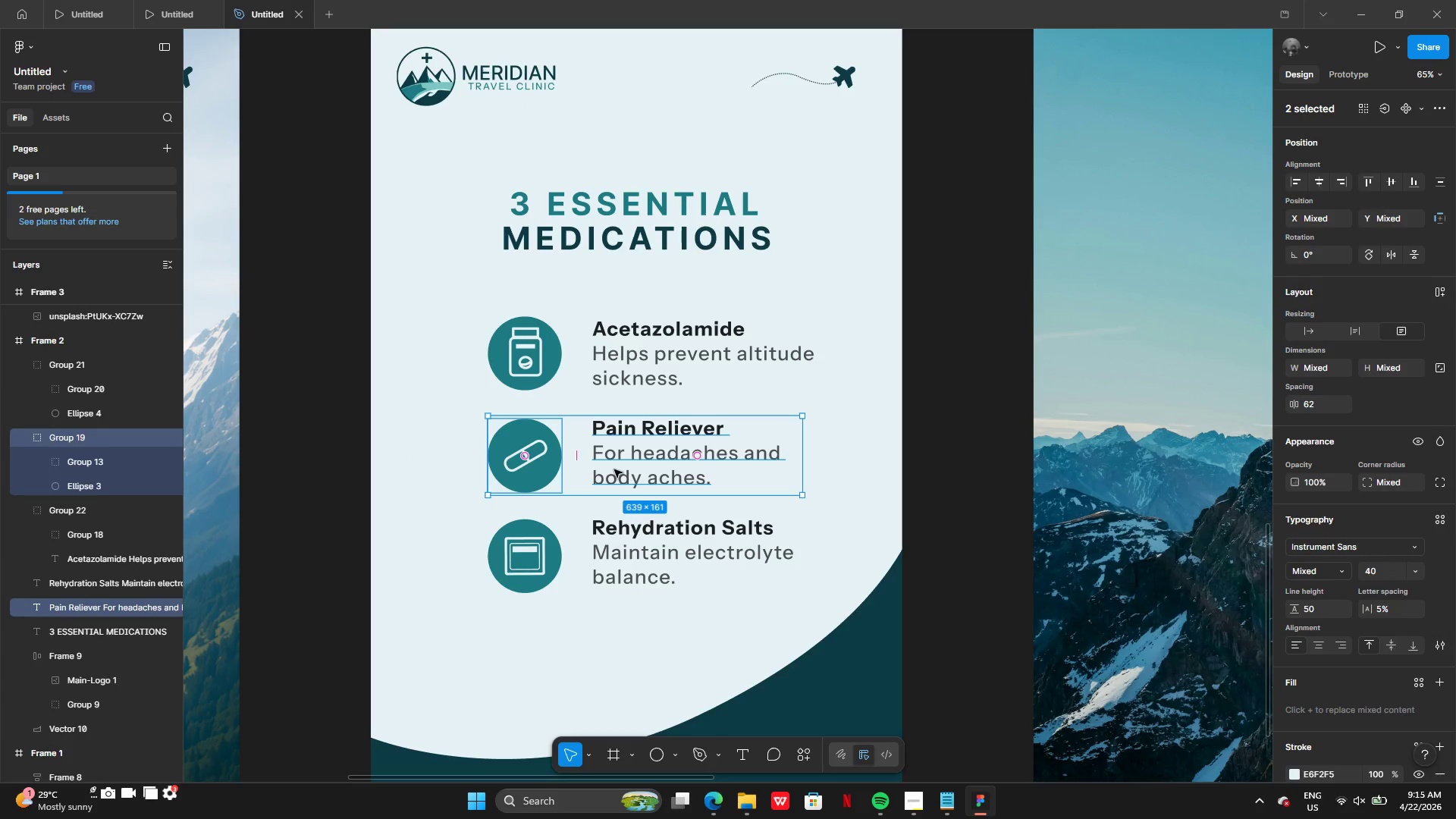 
key(Control+G)
 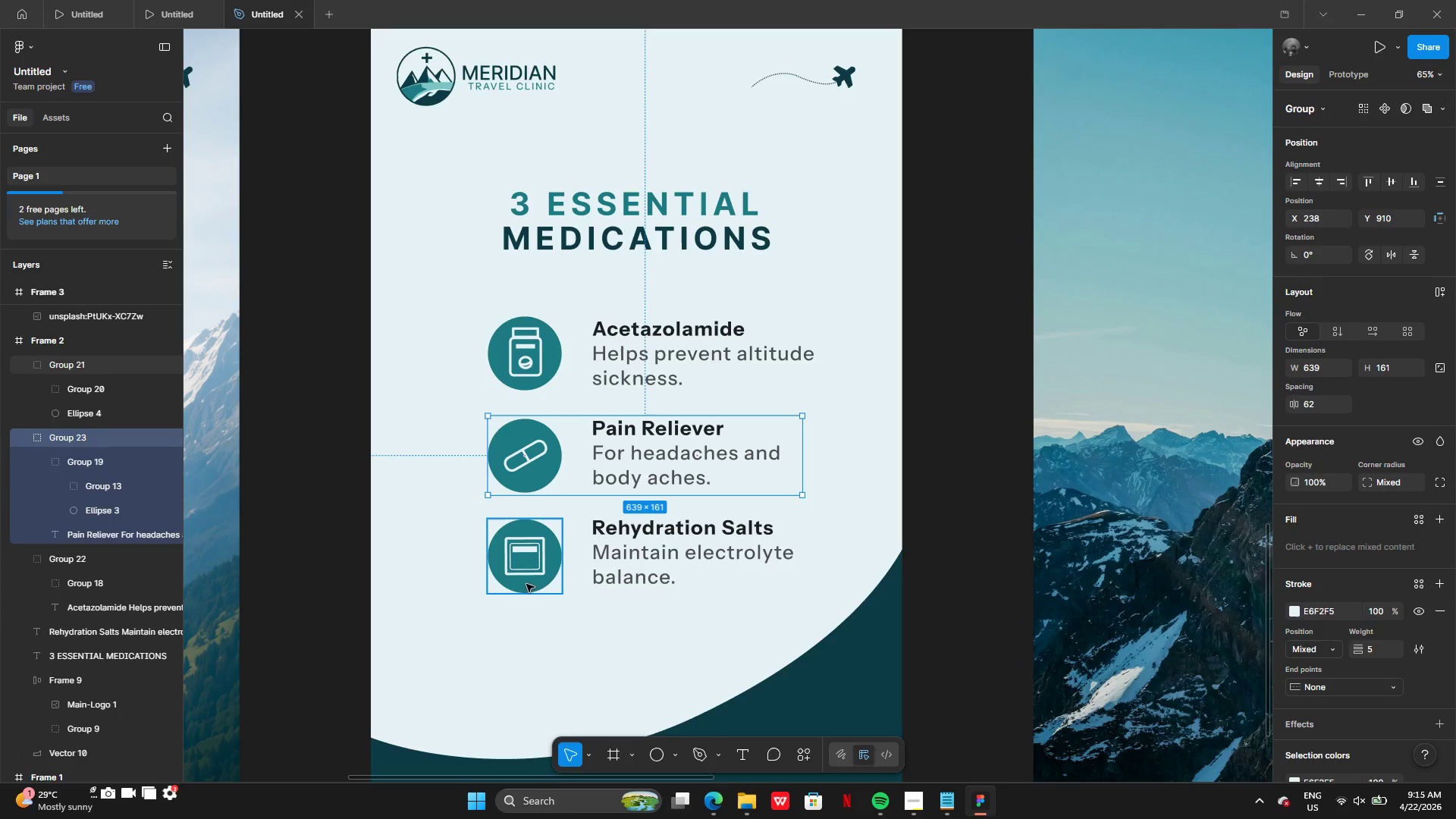 
left_click([528, 569])
 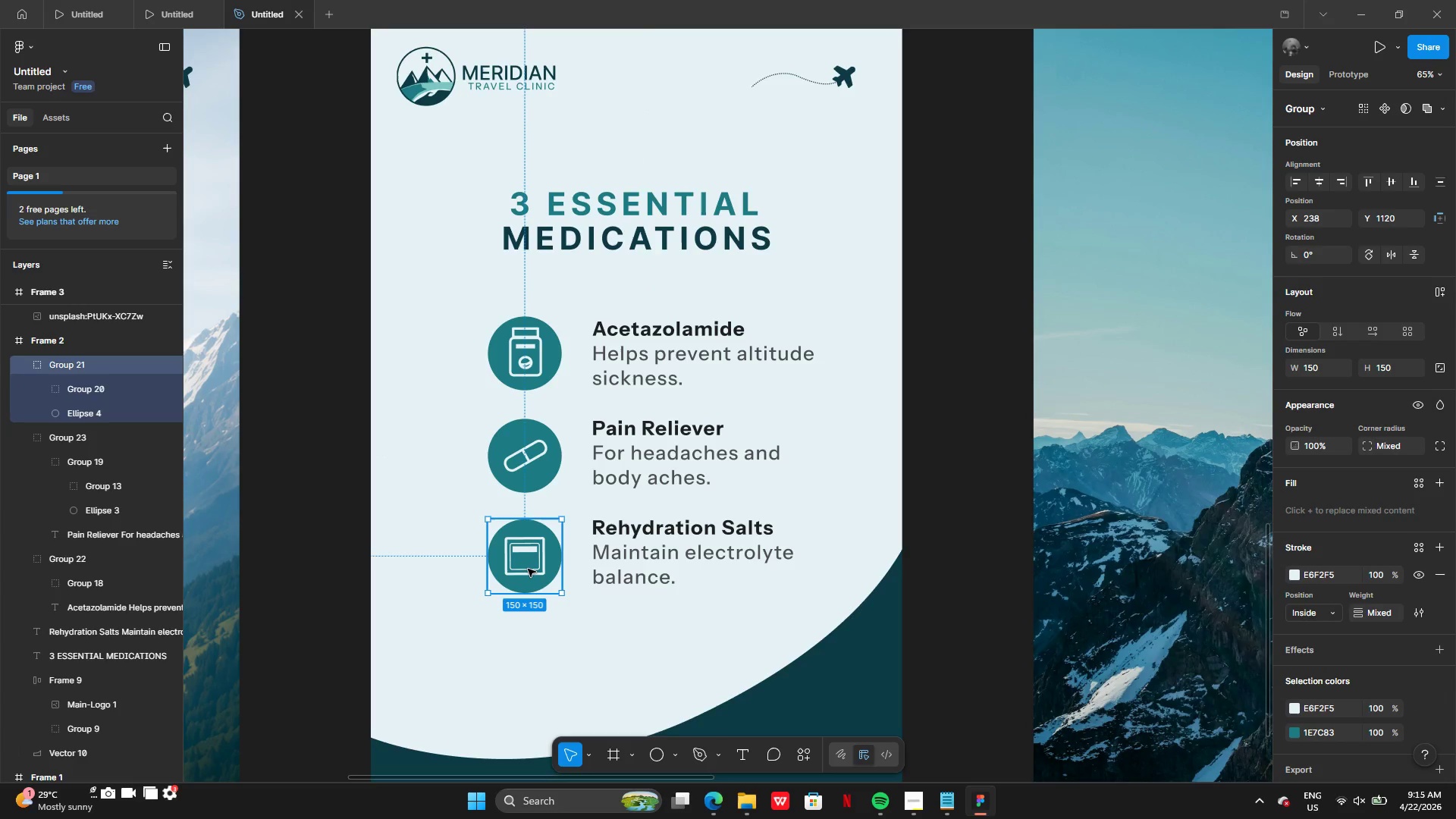 
hold_key(key=ShiftLeft, duration=0.95)
left_click([620, 557])
 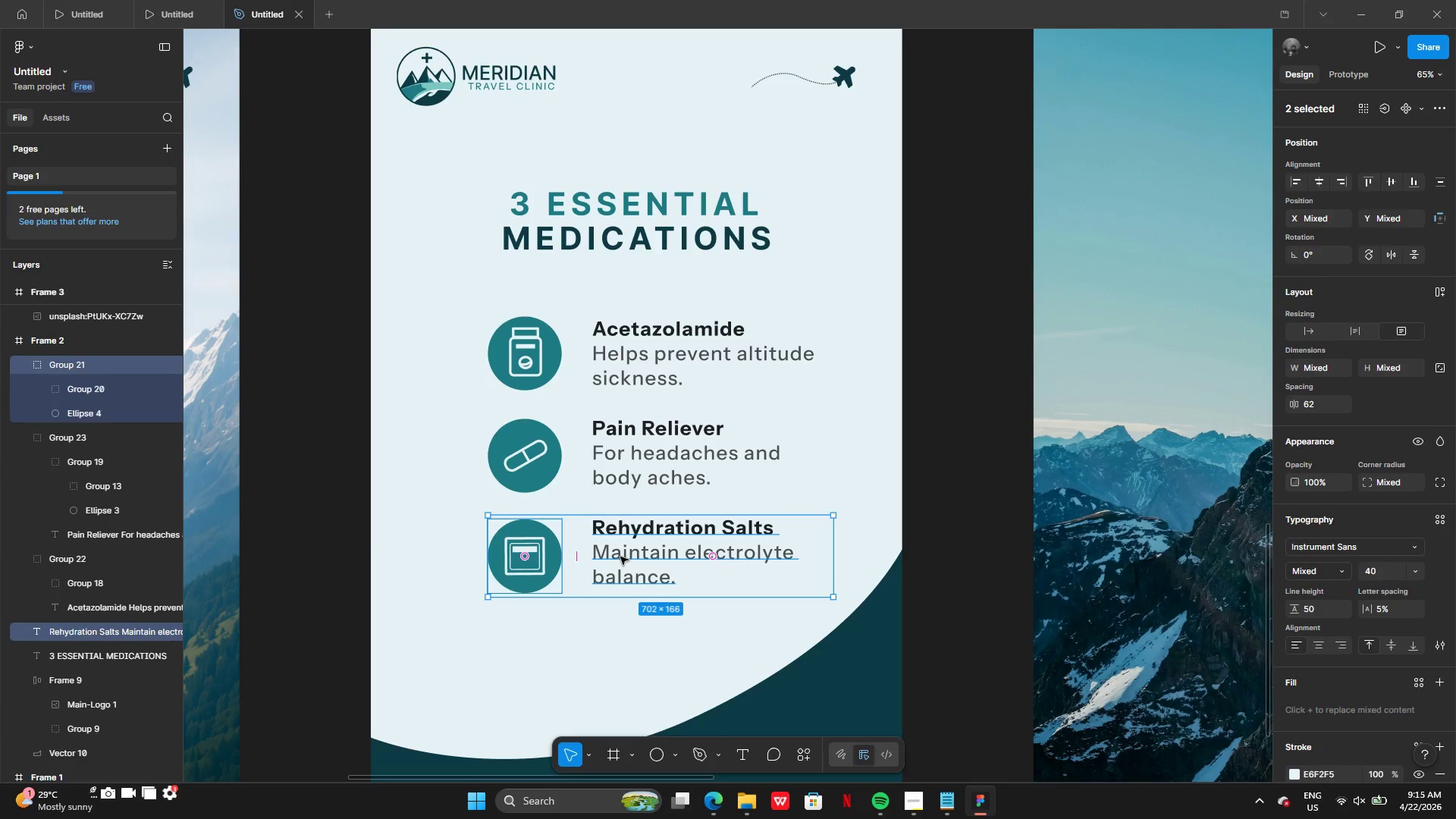 
key(Control+G)
 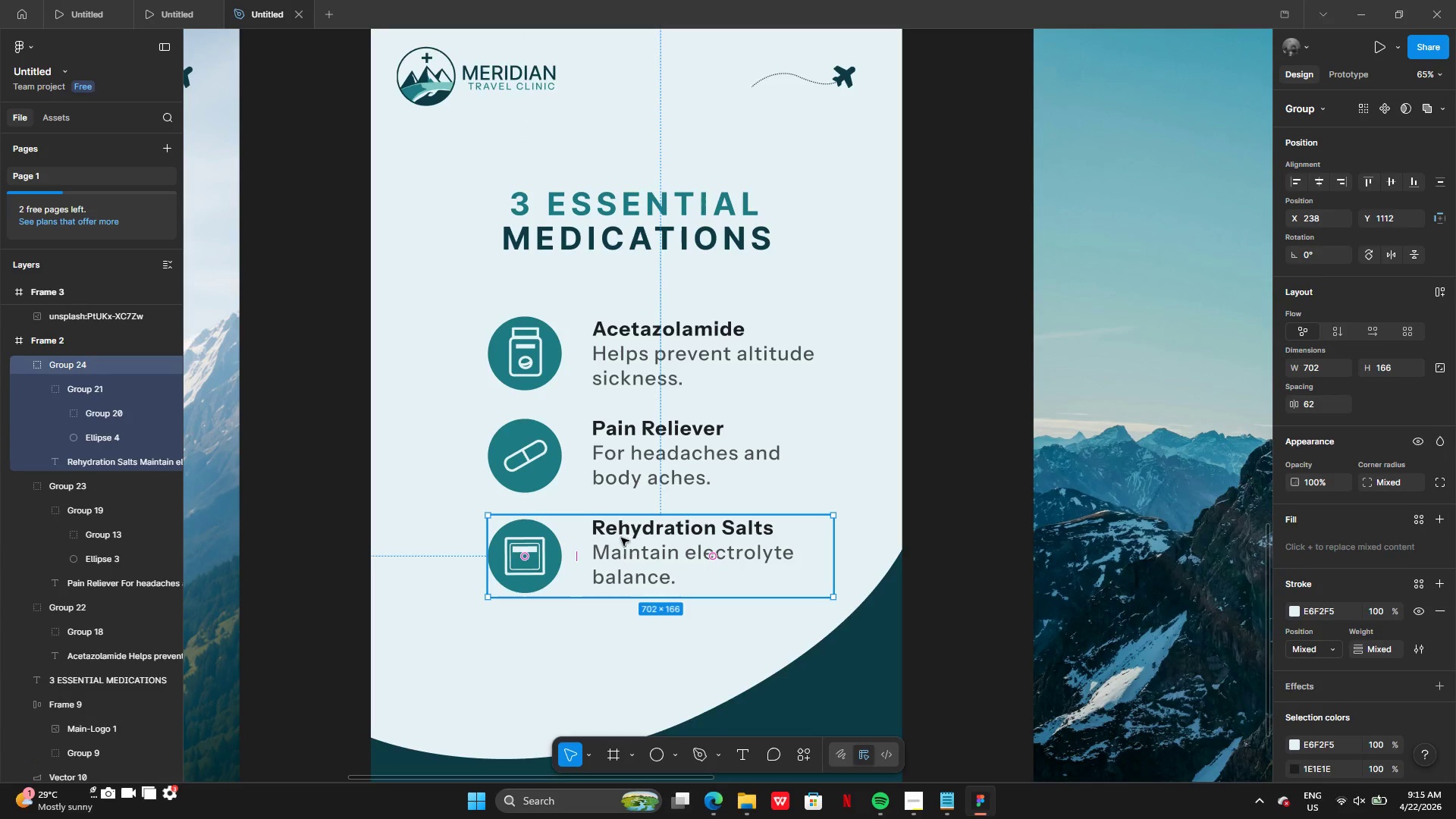 
hold_key(key=ShiftLeft, duration=1.17)
left_click([622, 467])
 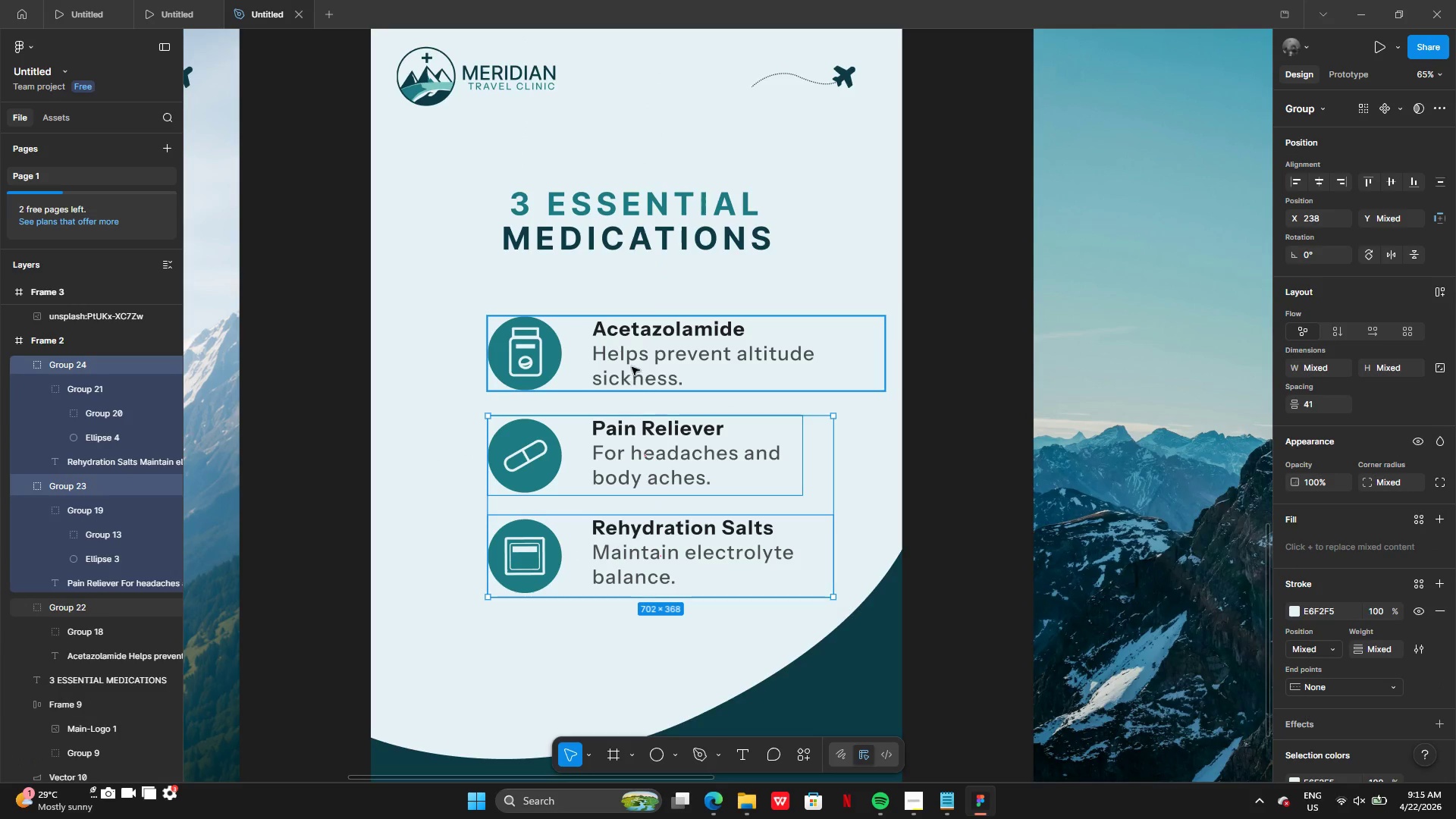 
left_click([632, 366])
 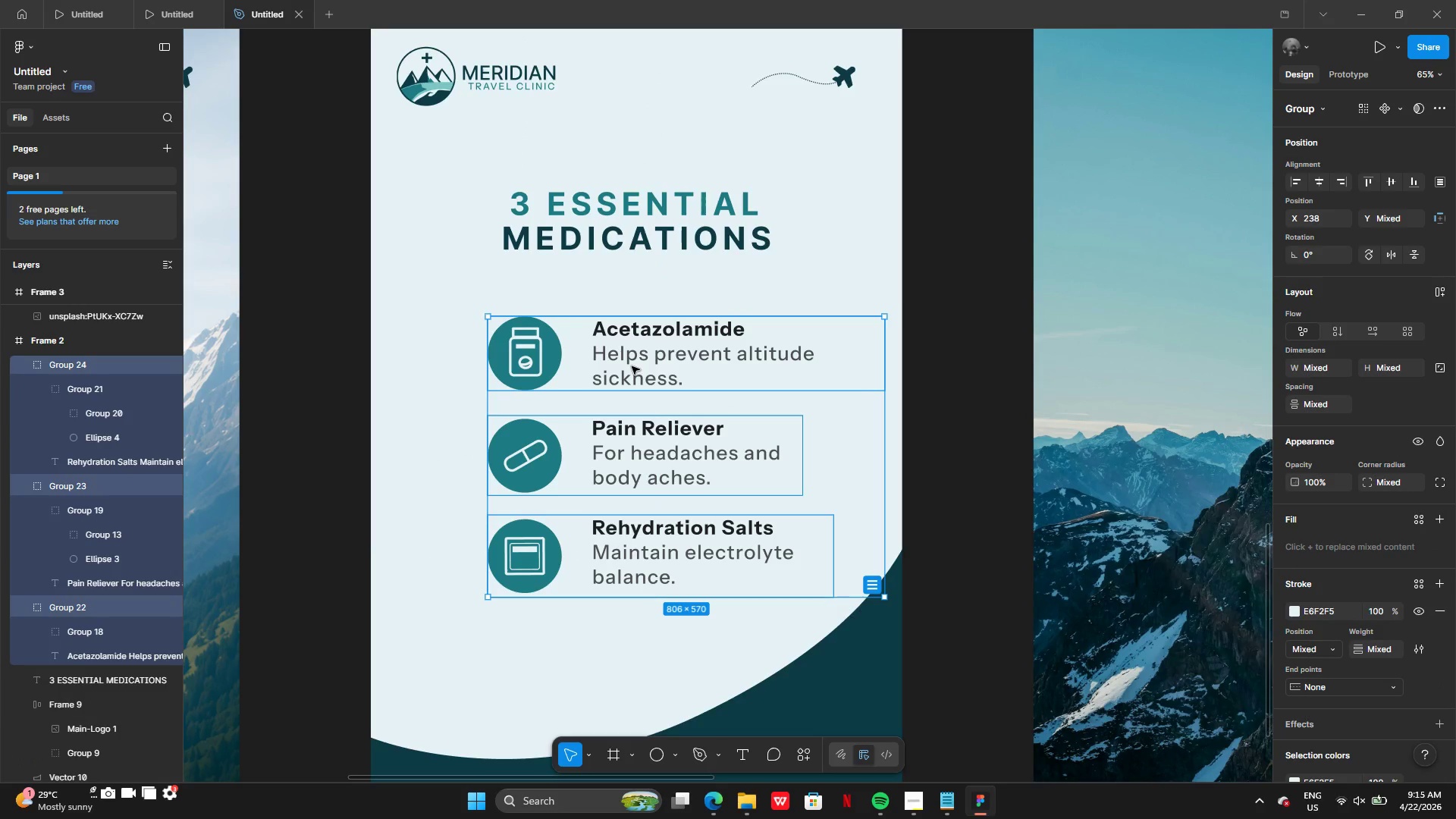 
hold_key(key=ControlLeft, duration=0.78)
 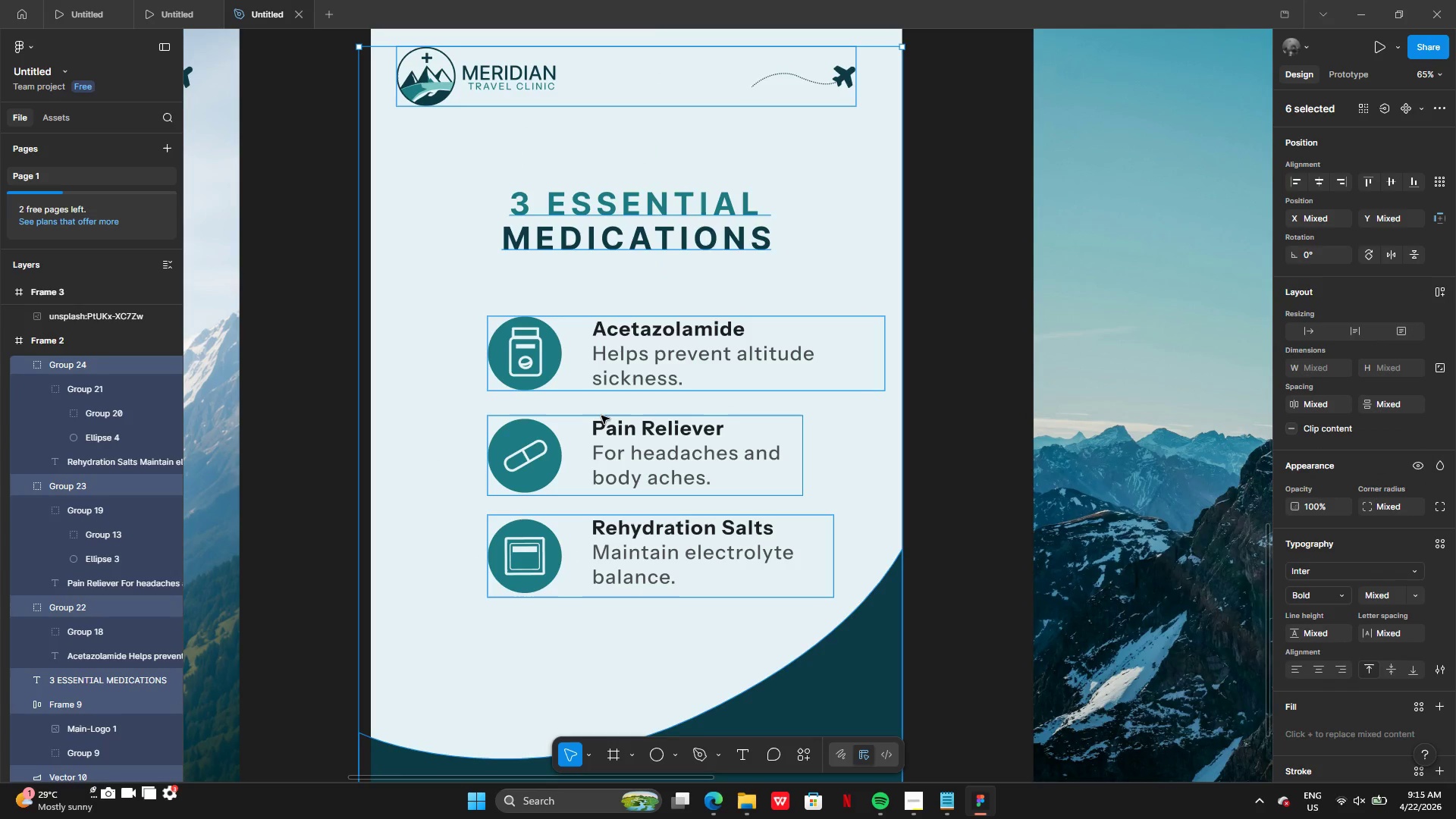 
hold_key(key=A, duration=0.39)
 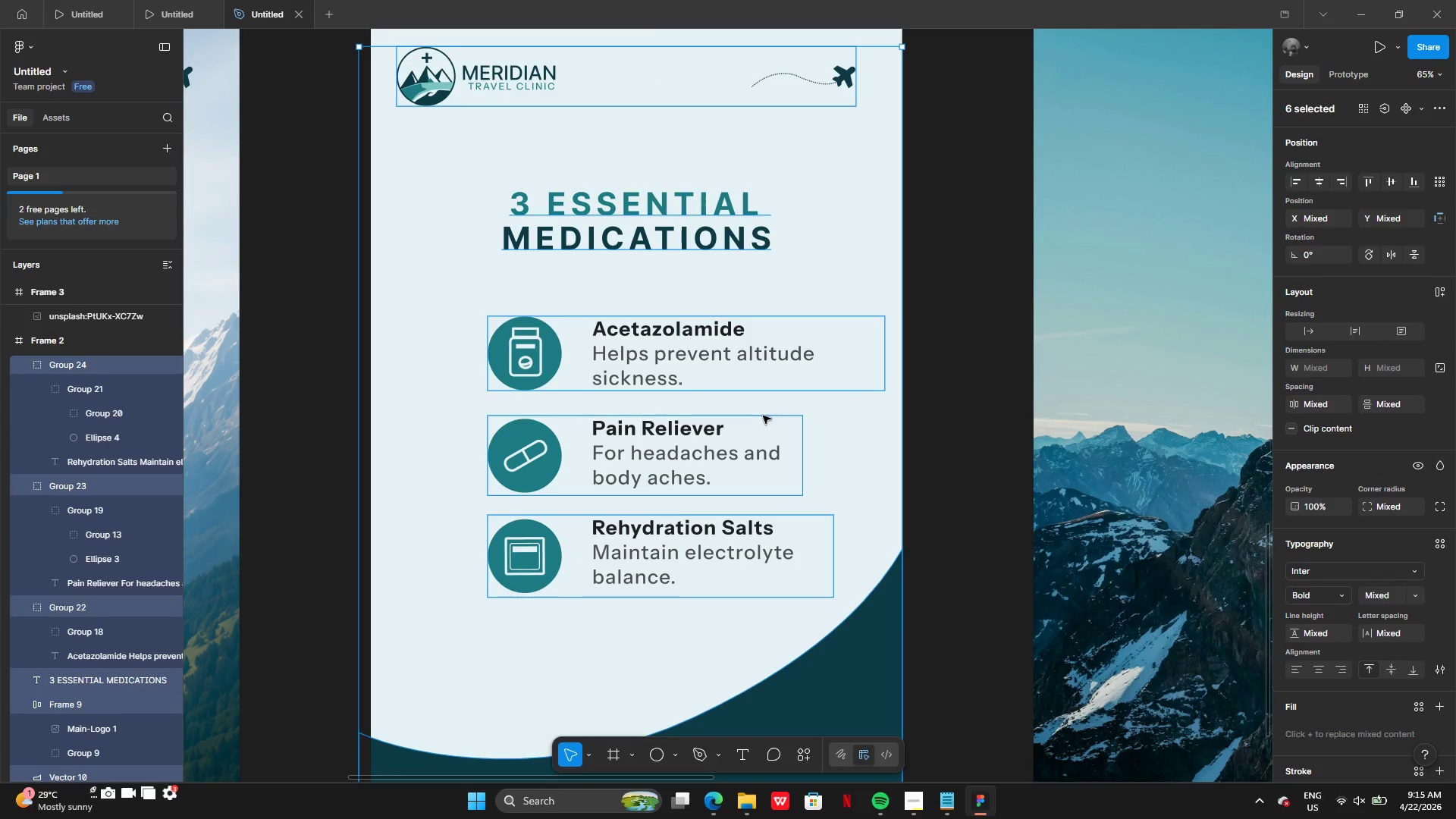 
left_click([856, 413])
 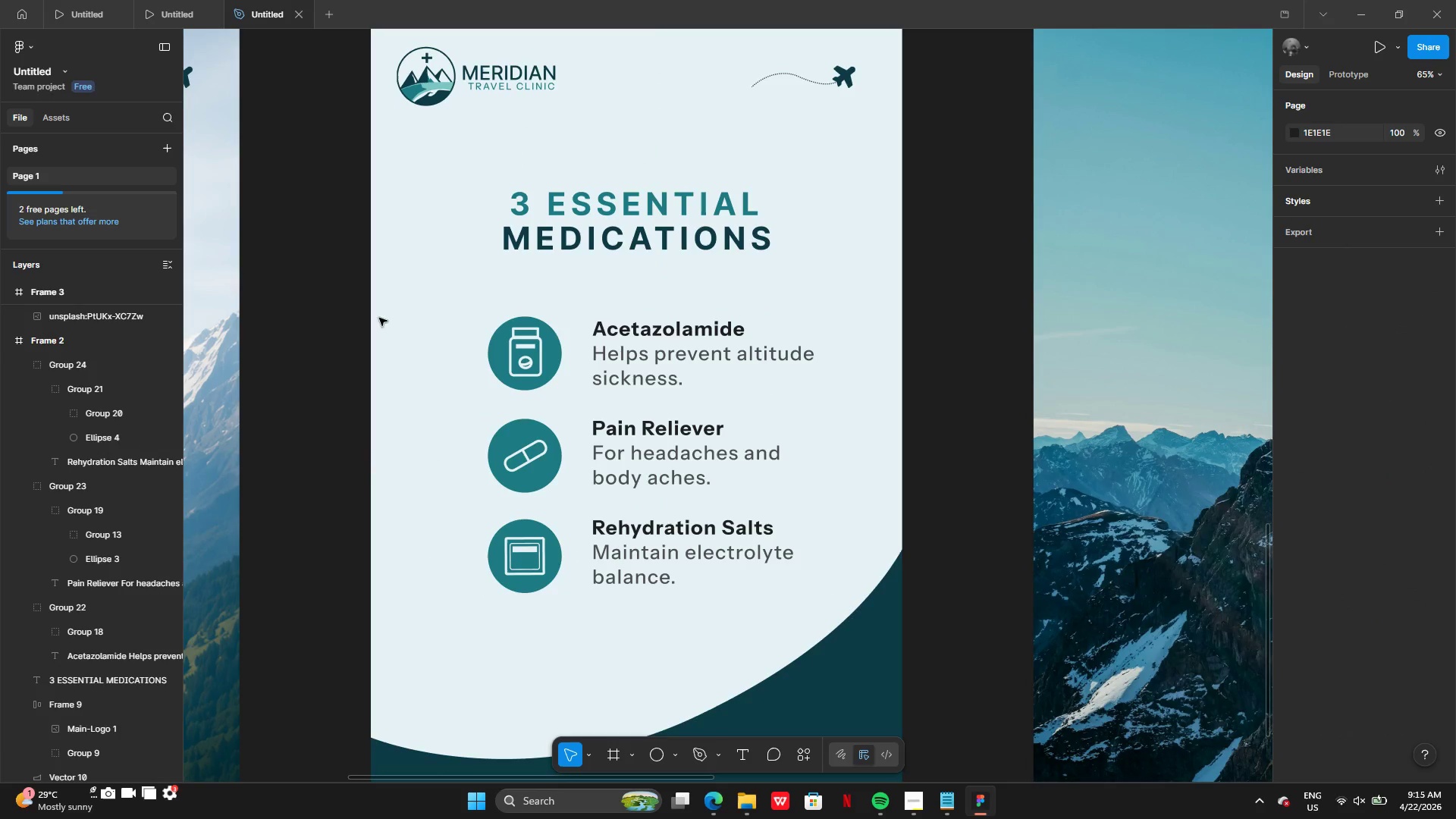 
left_click_drag(start_coordinate=[398, 309], to_coordinate=[671, 550])
 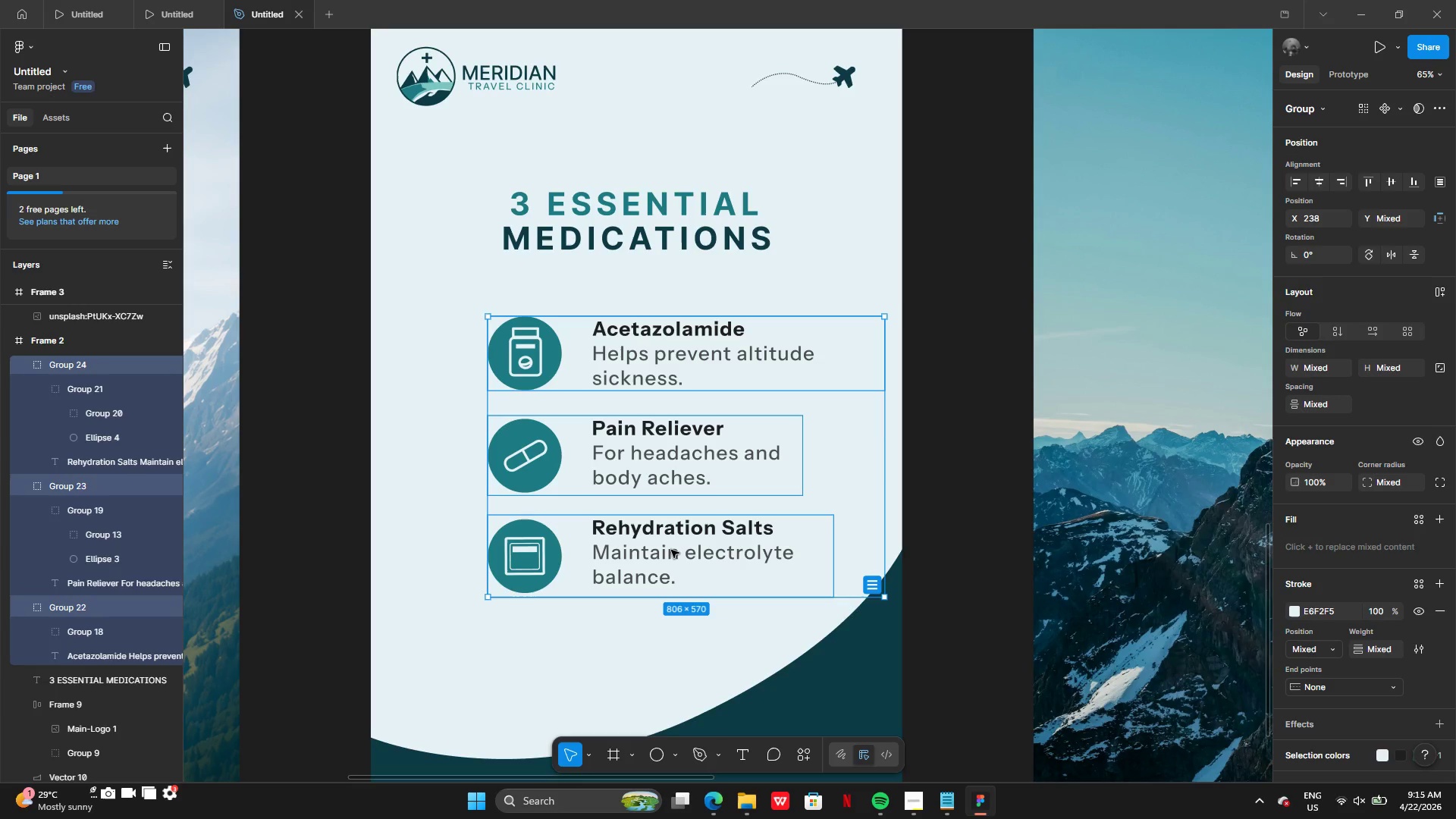 
key(Shift+A)
 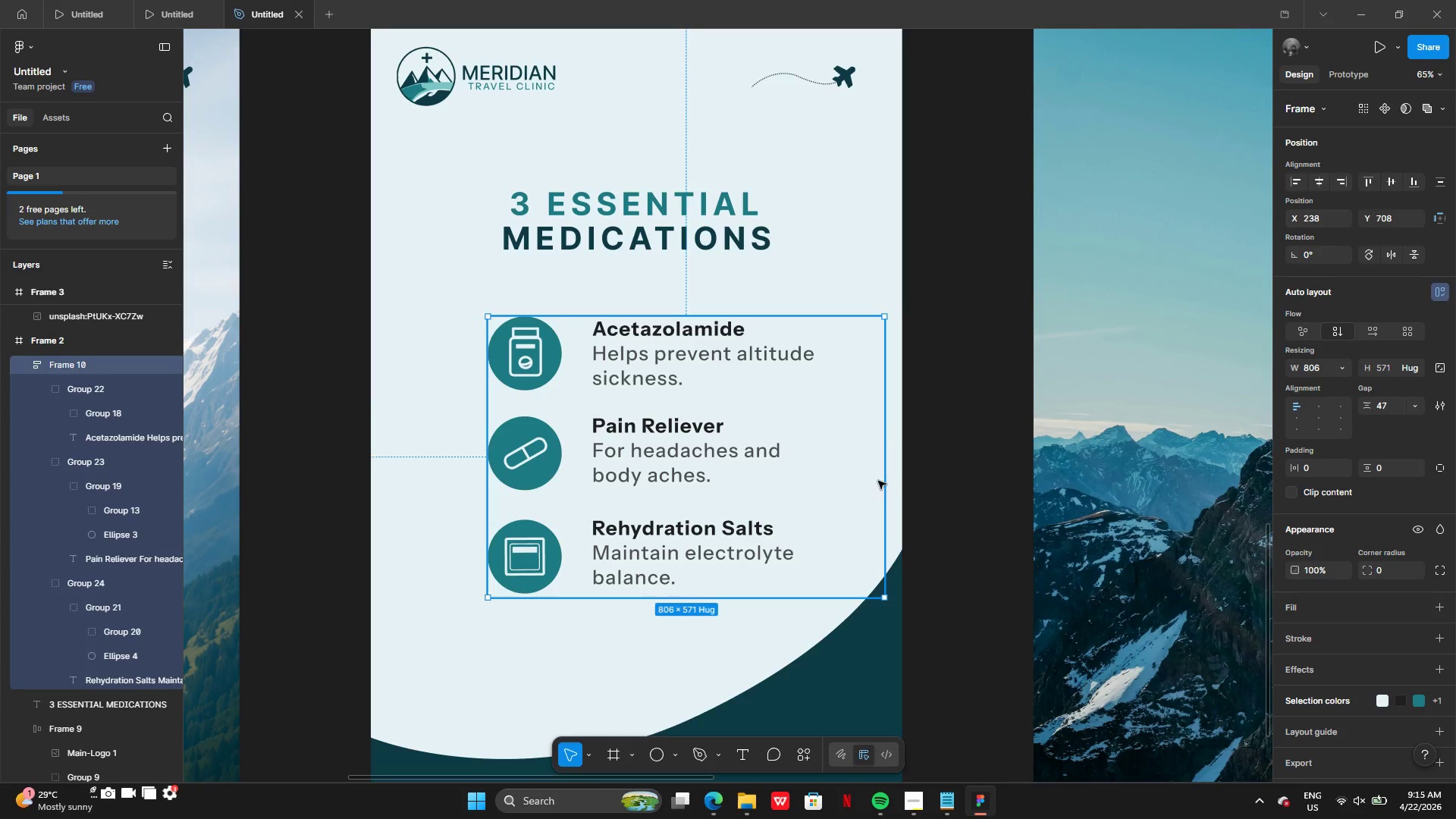 
left_click_drag(start_coordinate=[889, 478], to_coordinate=[822, 470])
 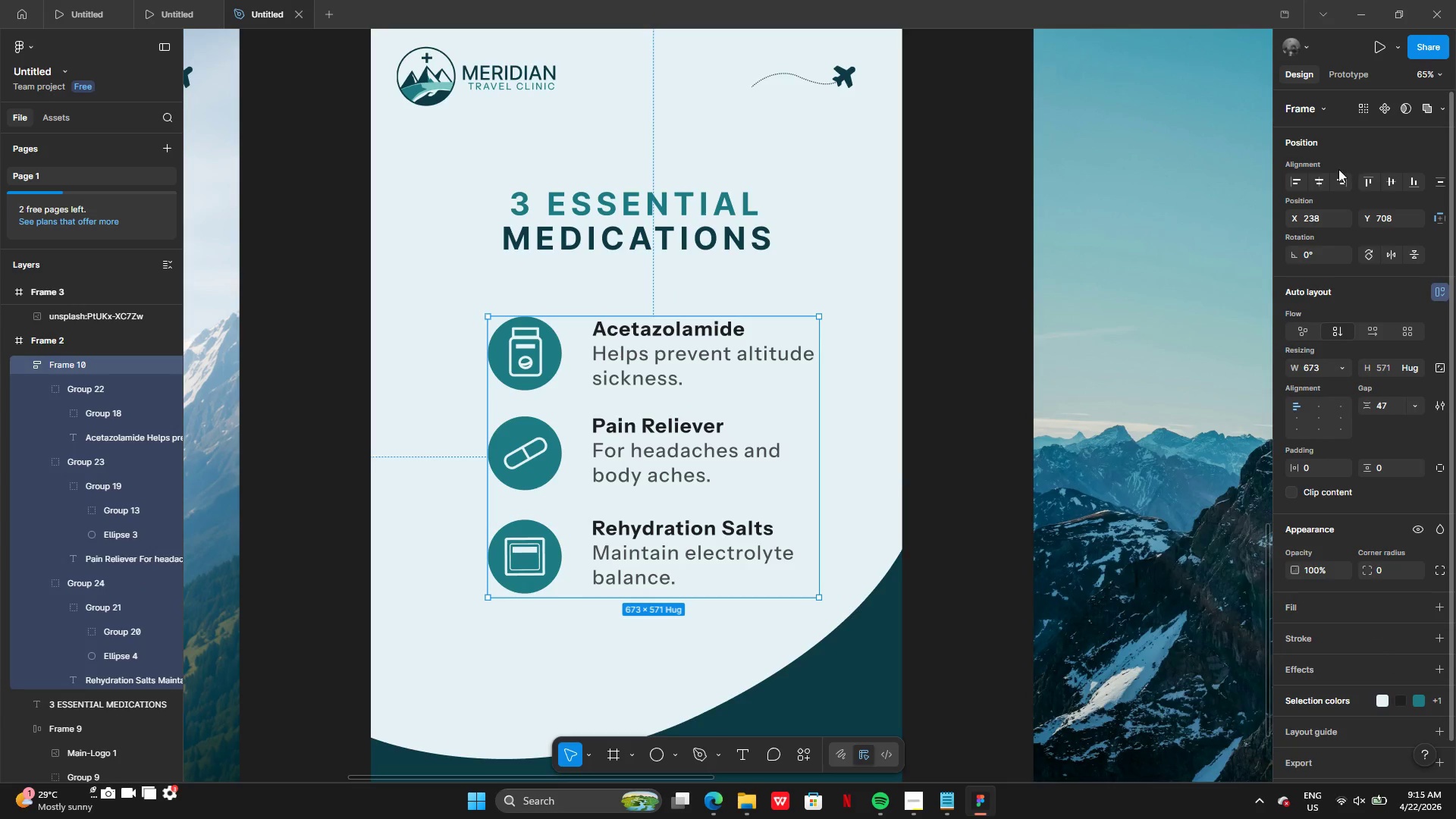 
left_click([1326, 180])
 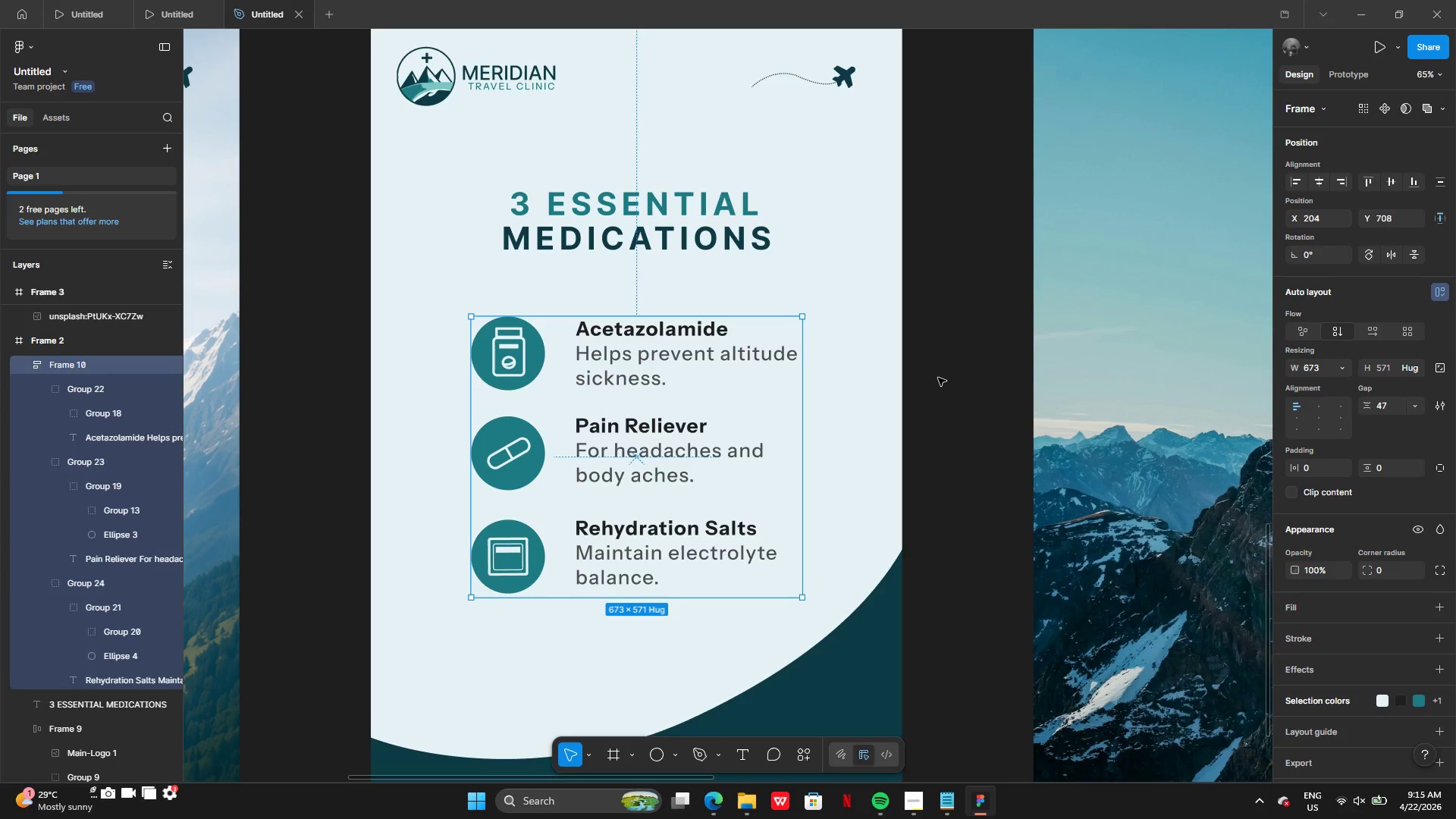 
mouse_move([960, 381])
 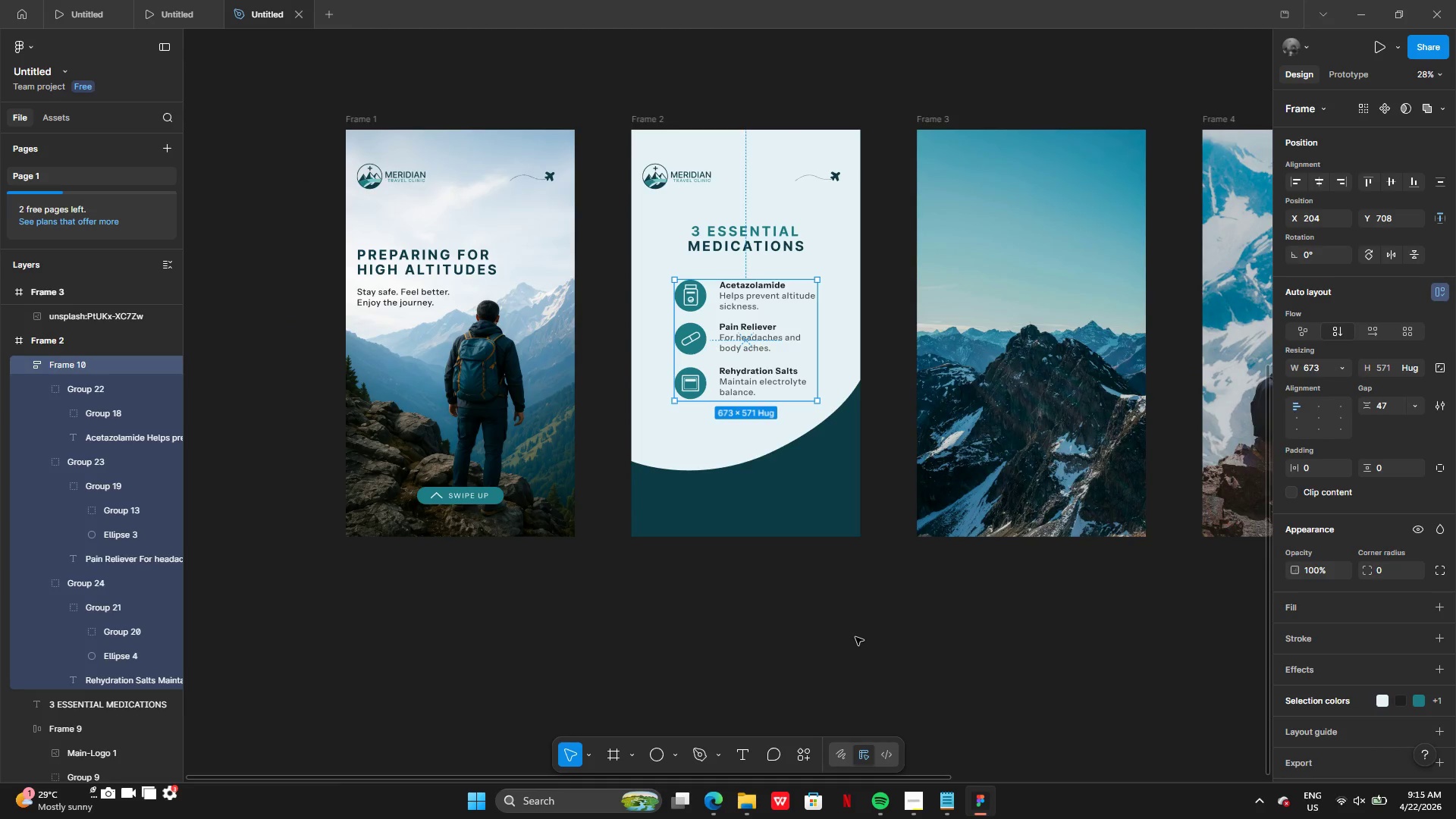 
left_click([858, 631])
 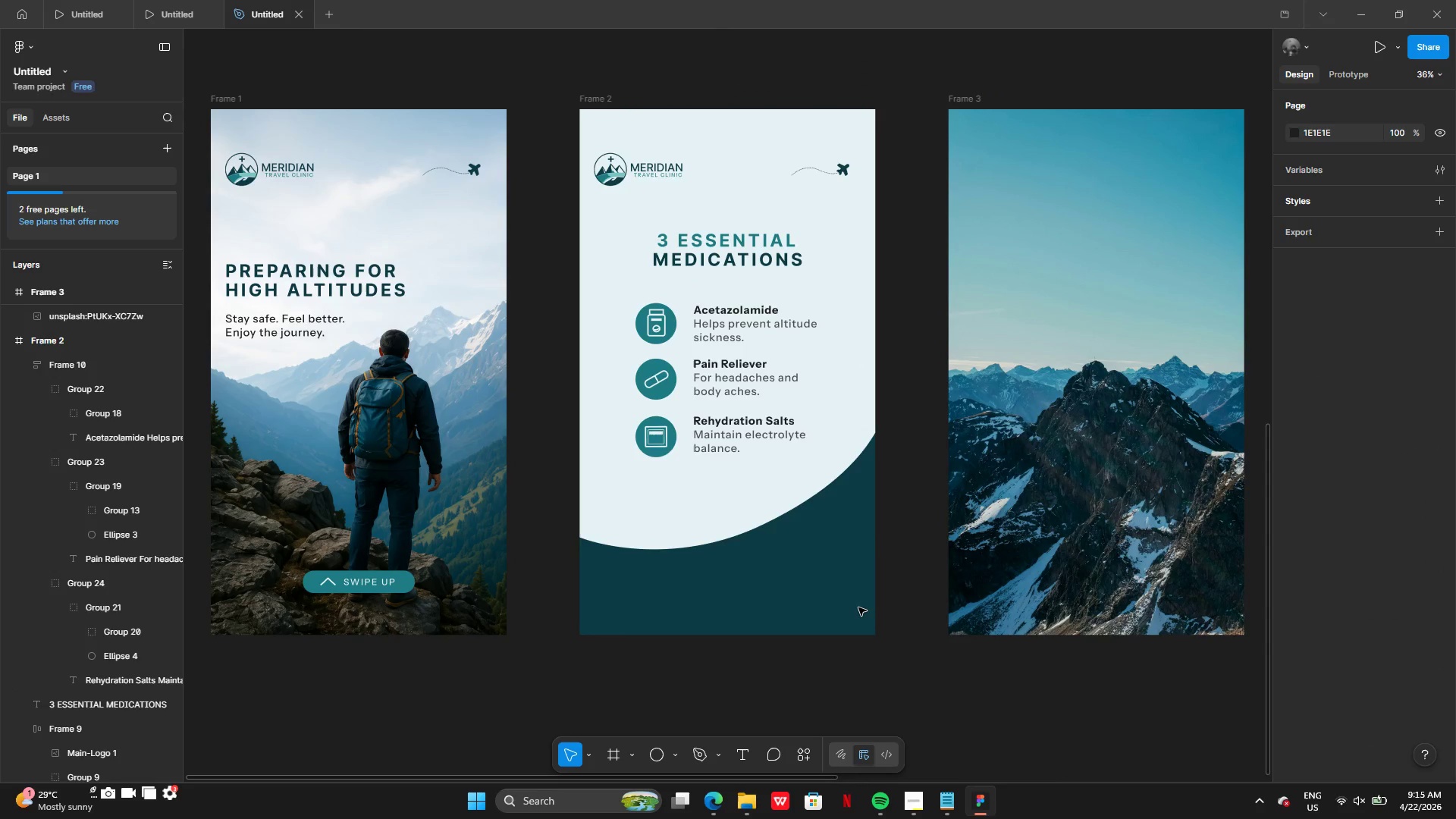 
wait(10.41)
 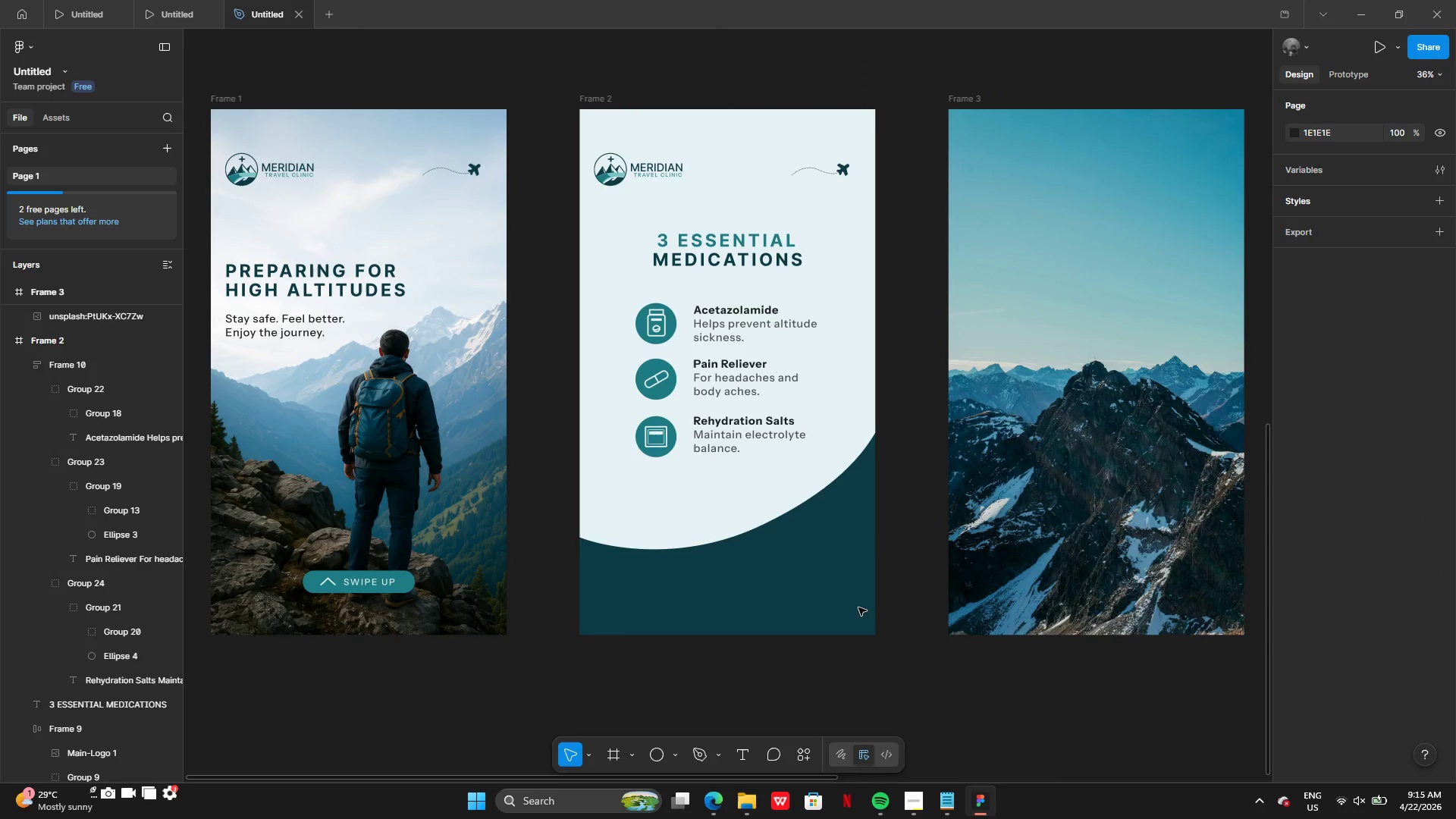 
left_click_drag(start_coordinate=[739, 462], to_coordinate=[742, 492])
 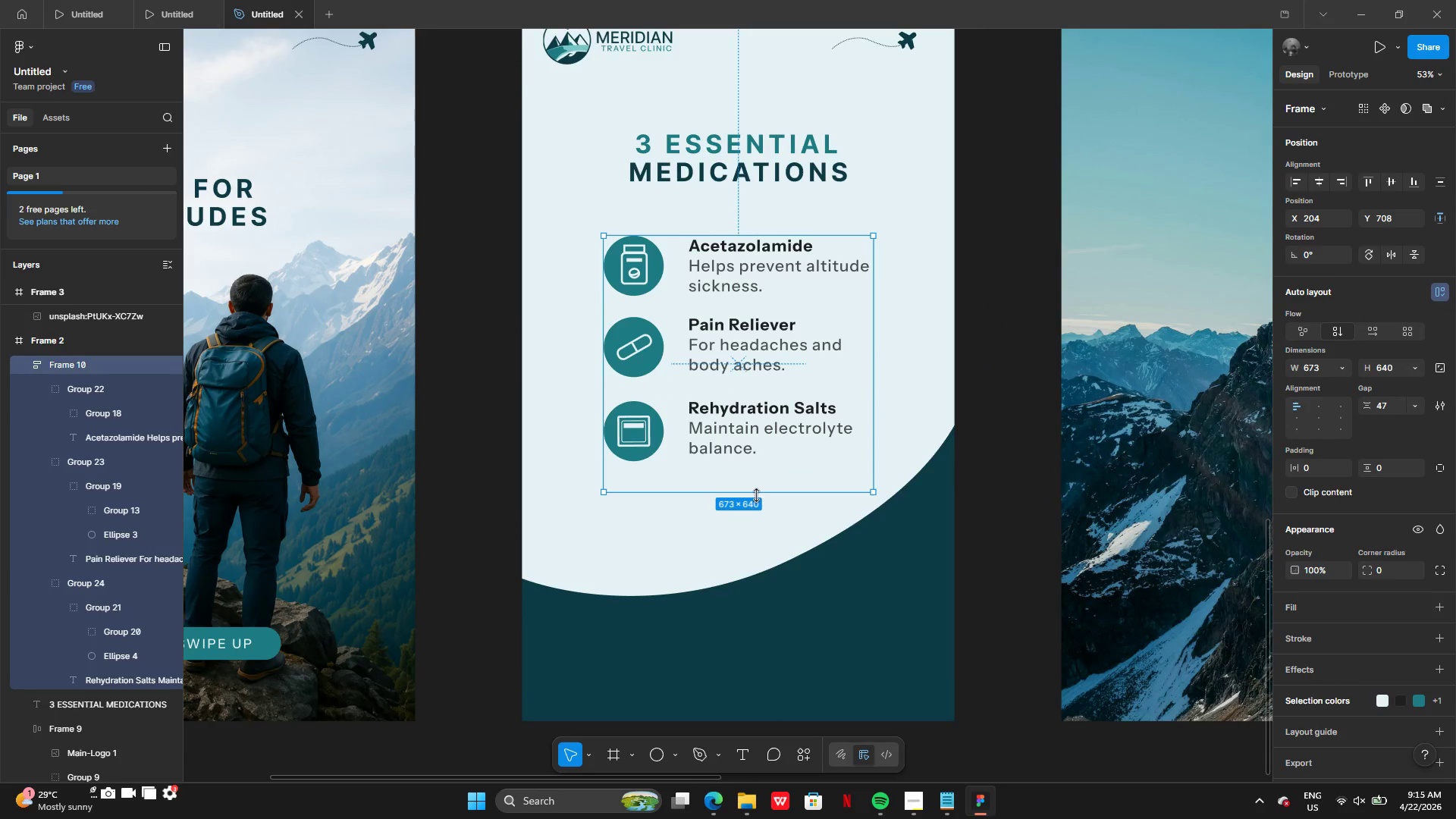 
key(Control+Z)
 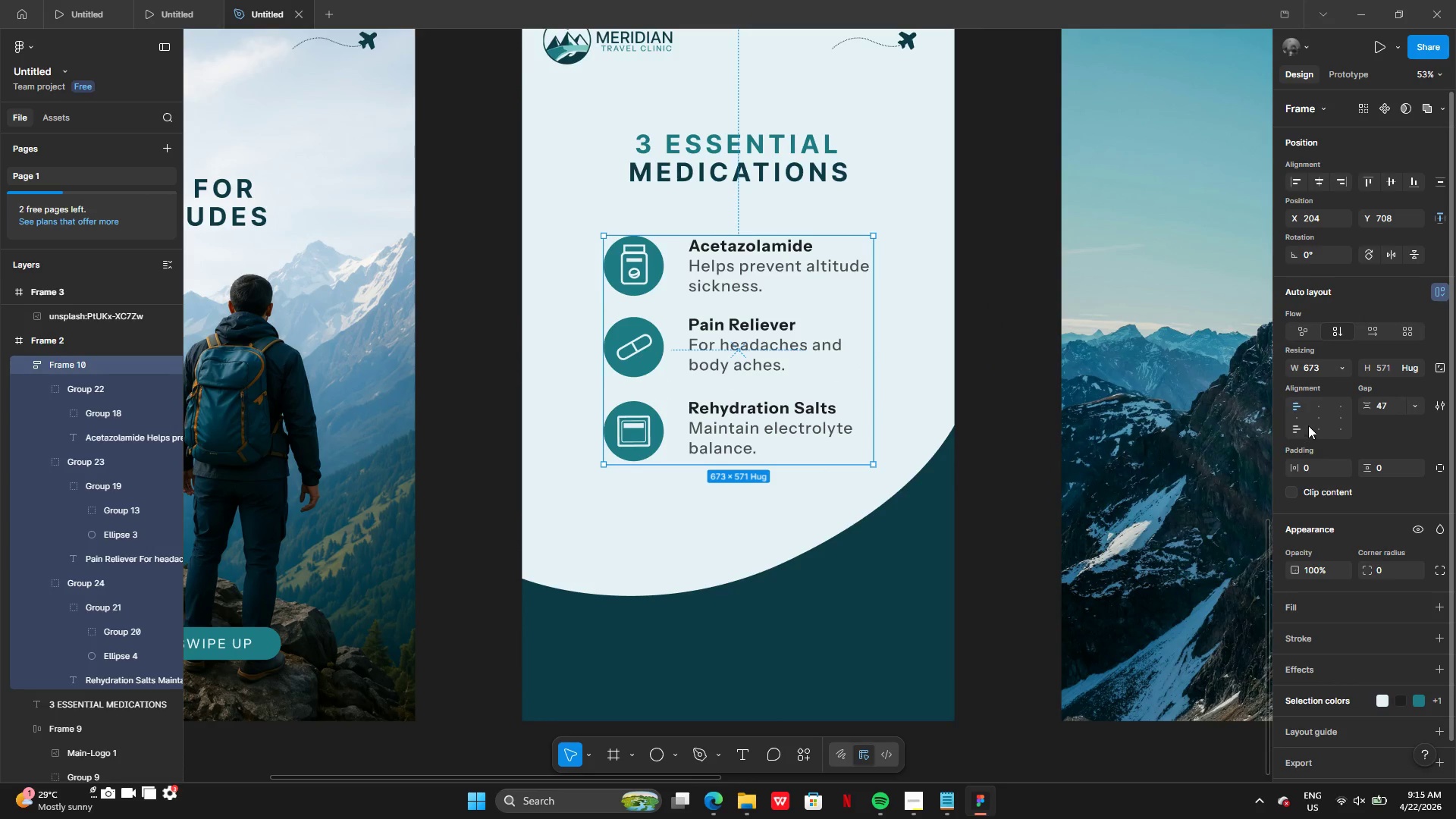 
left_click([1319, 414])
 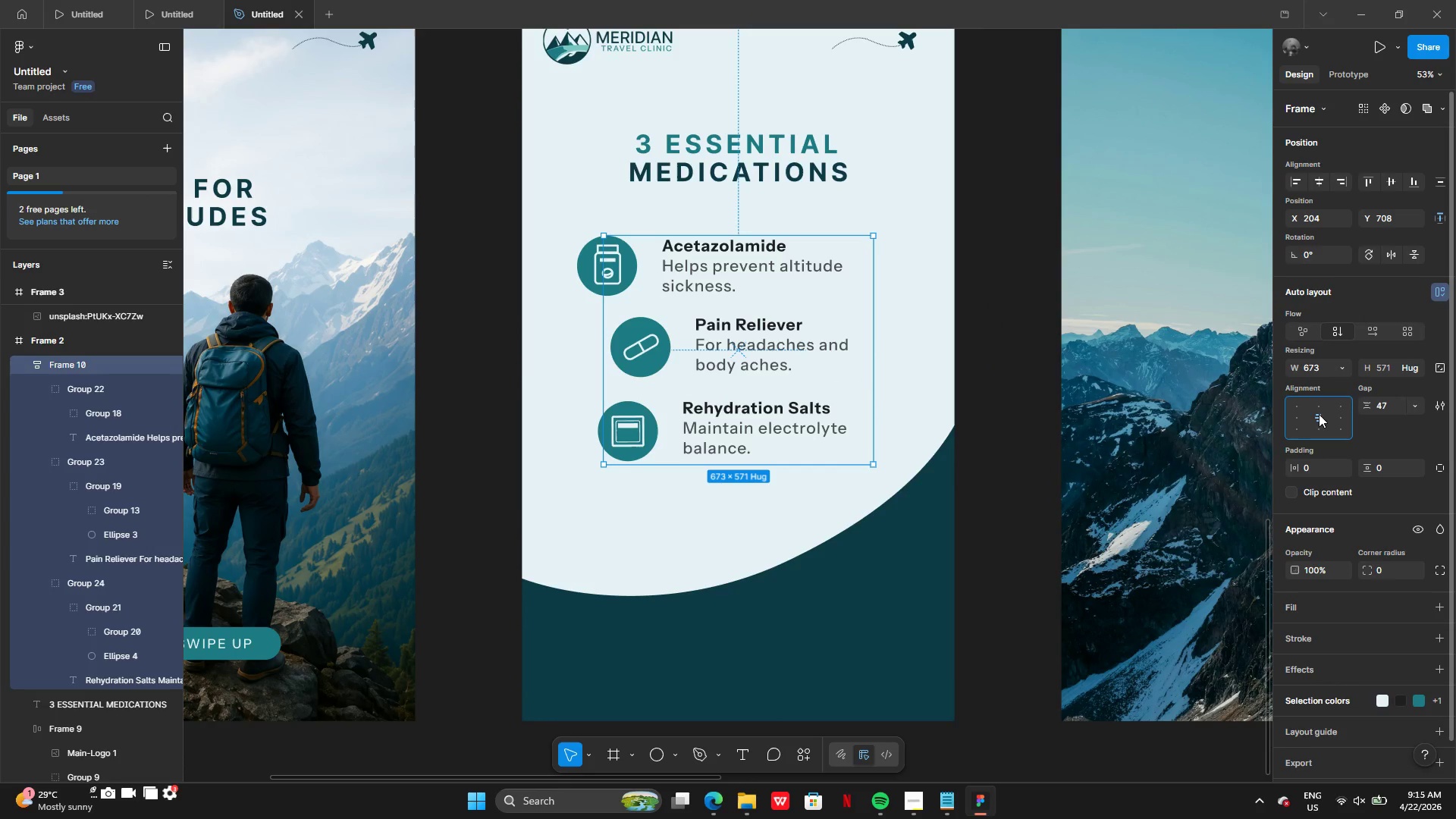 
key(Control+Z)
 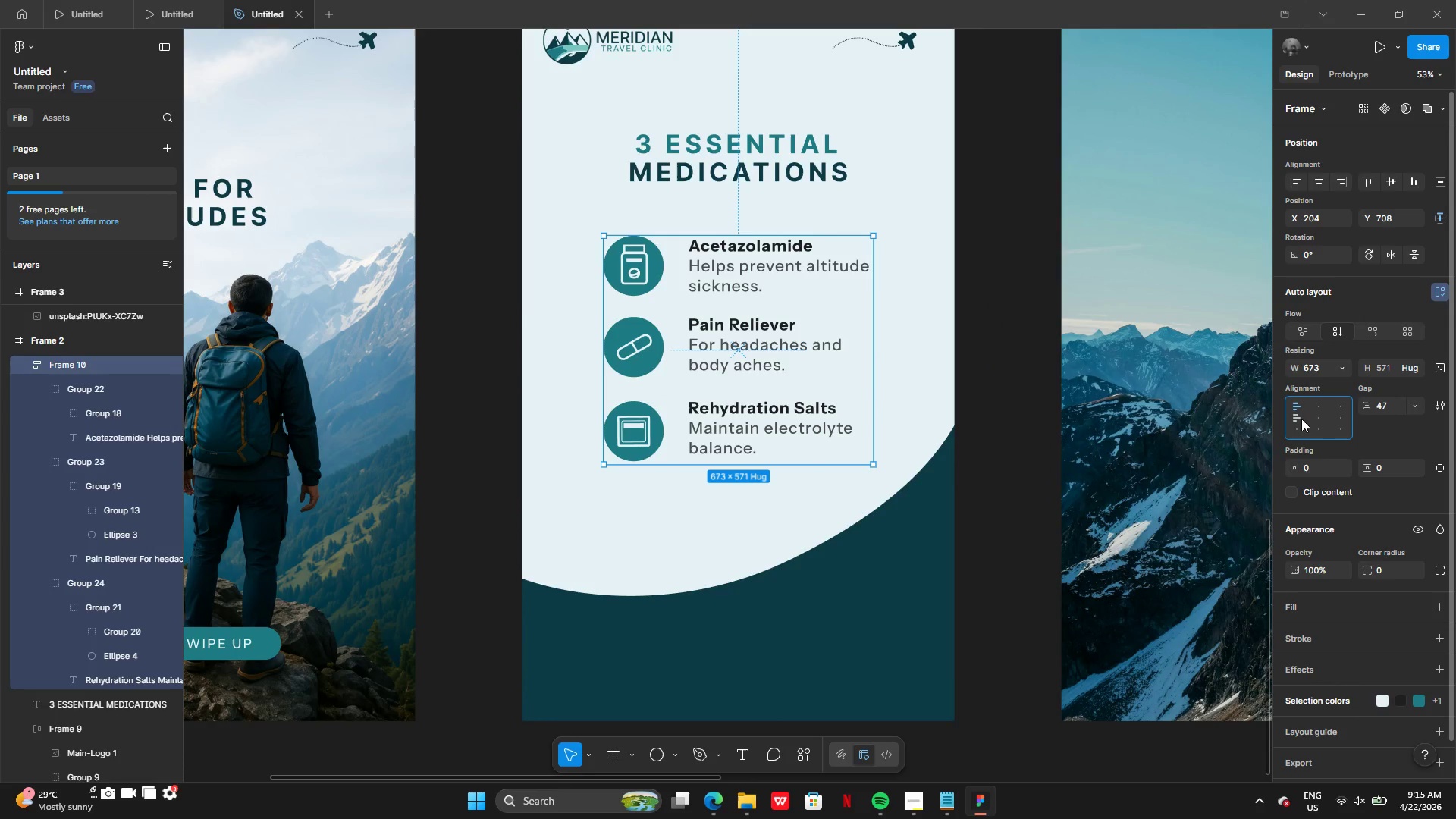 
left_click([1300, 419])
 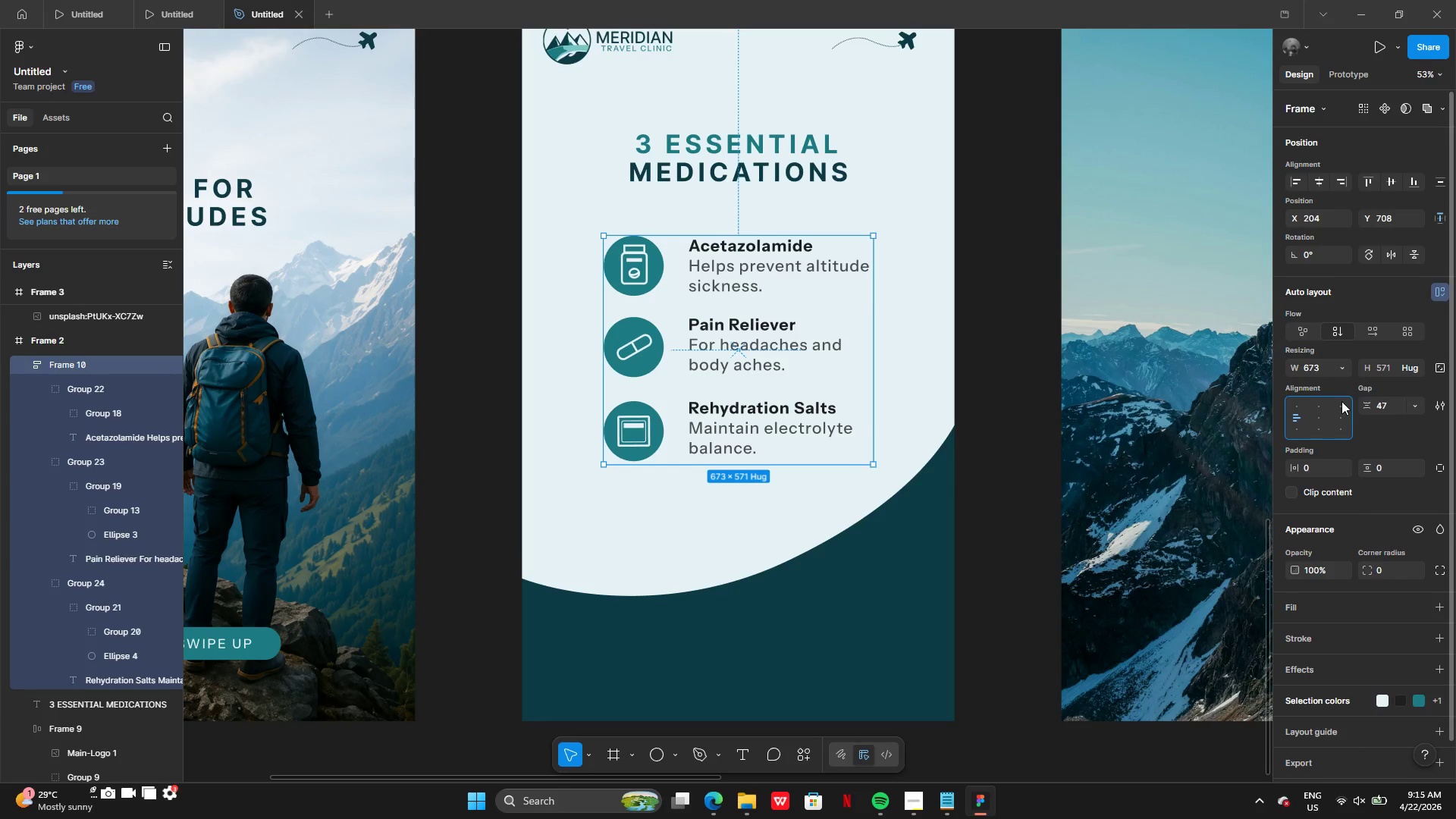 
wait(5.08)
 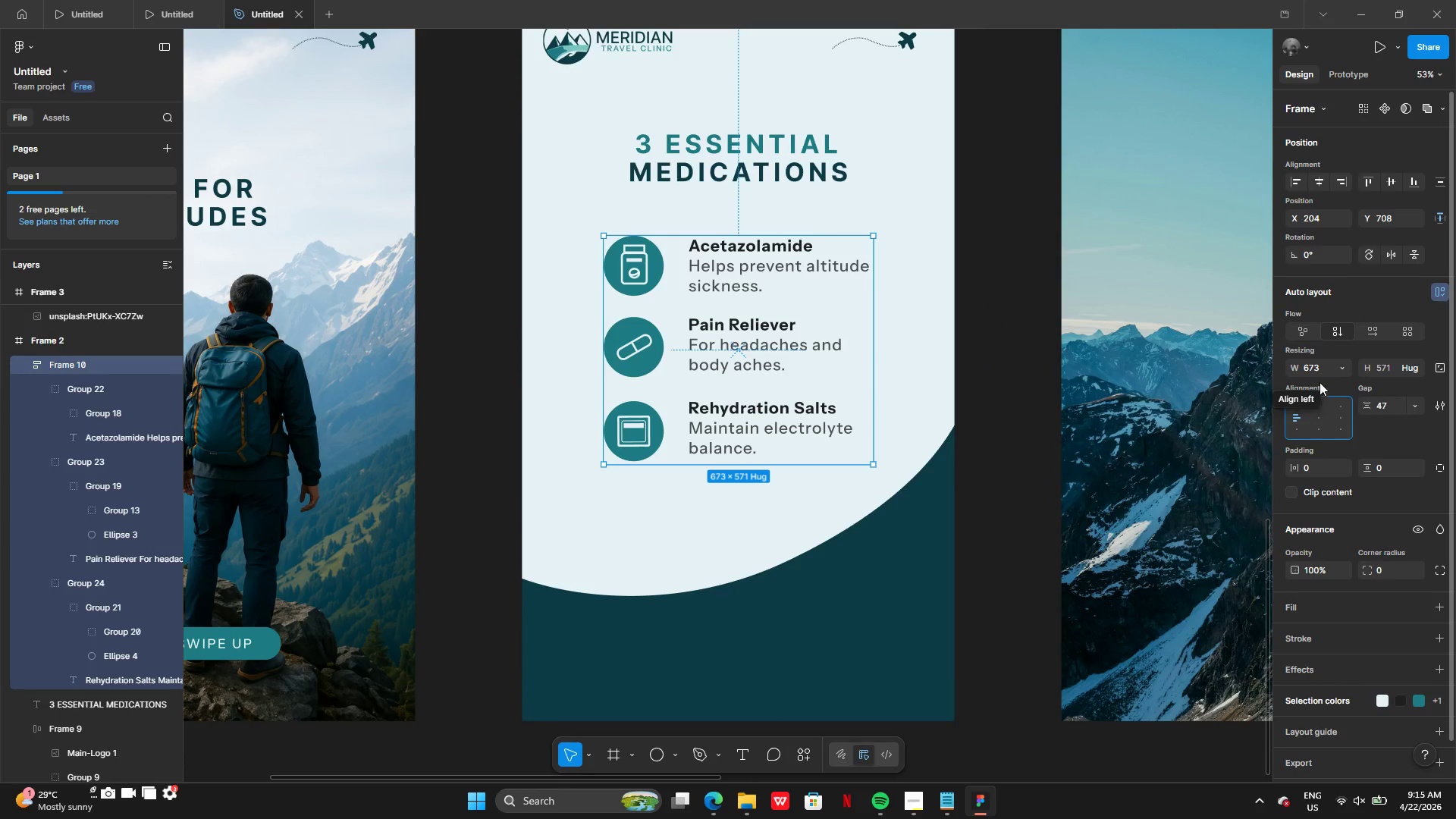 
left_click([1379, 408])
 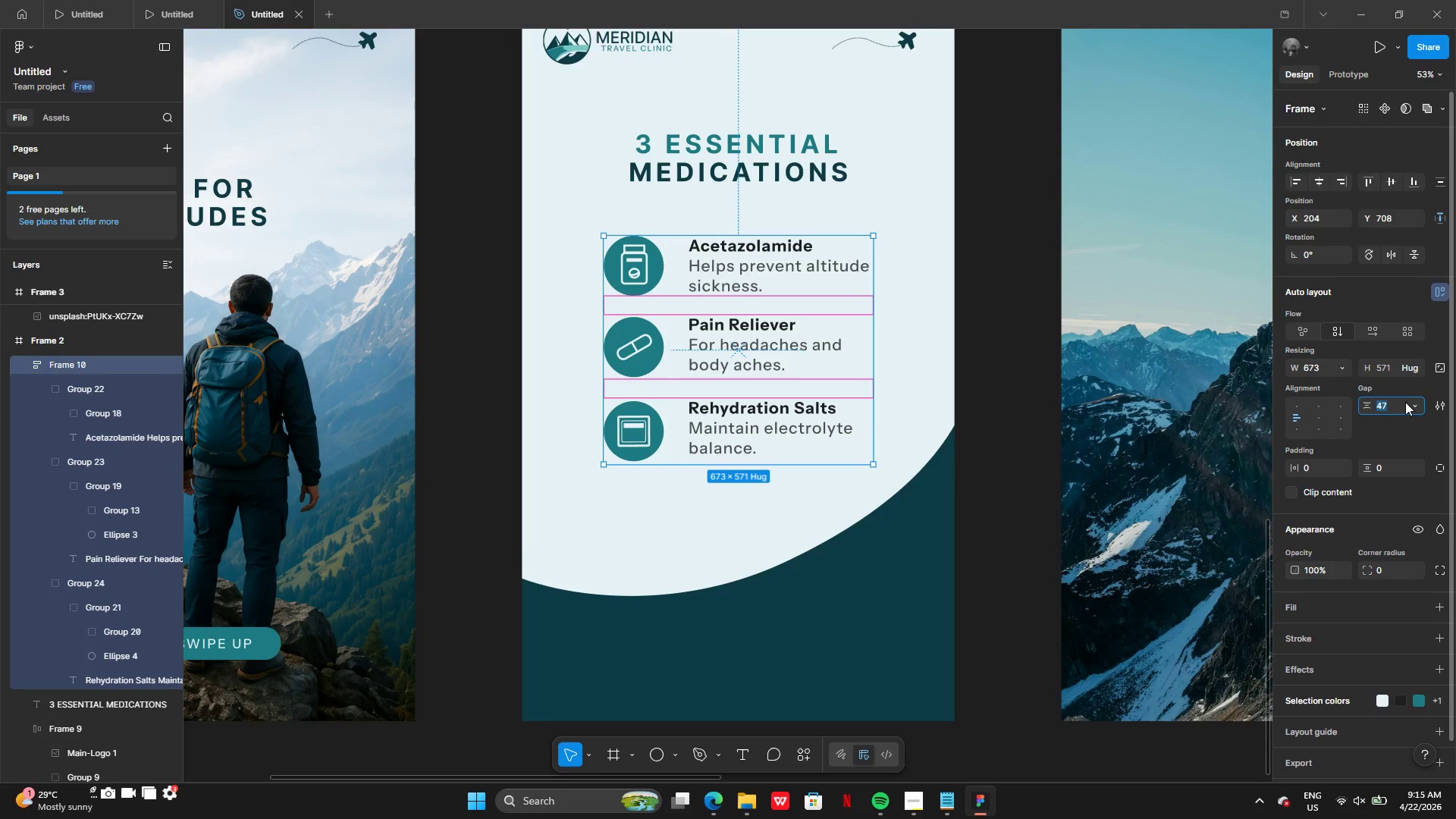 
left_click([1410, 406])
 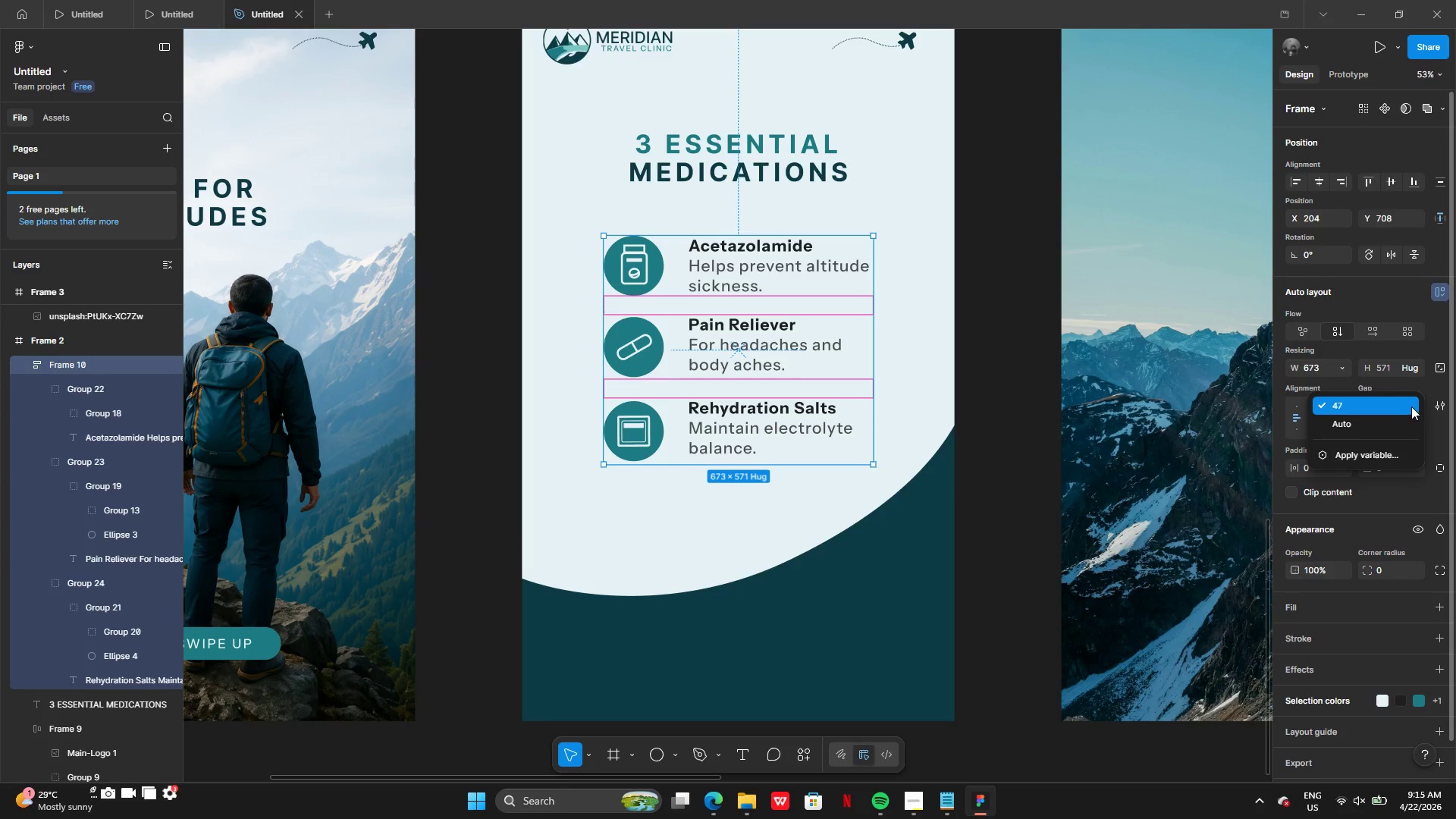 
left_click([1411, 406])
 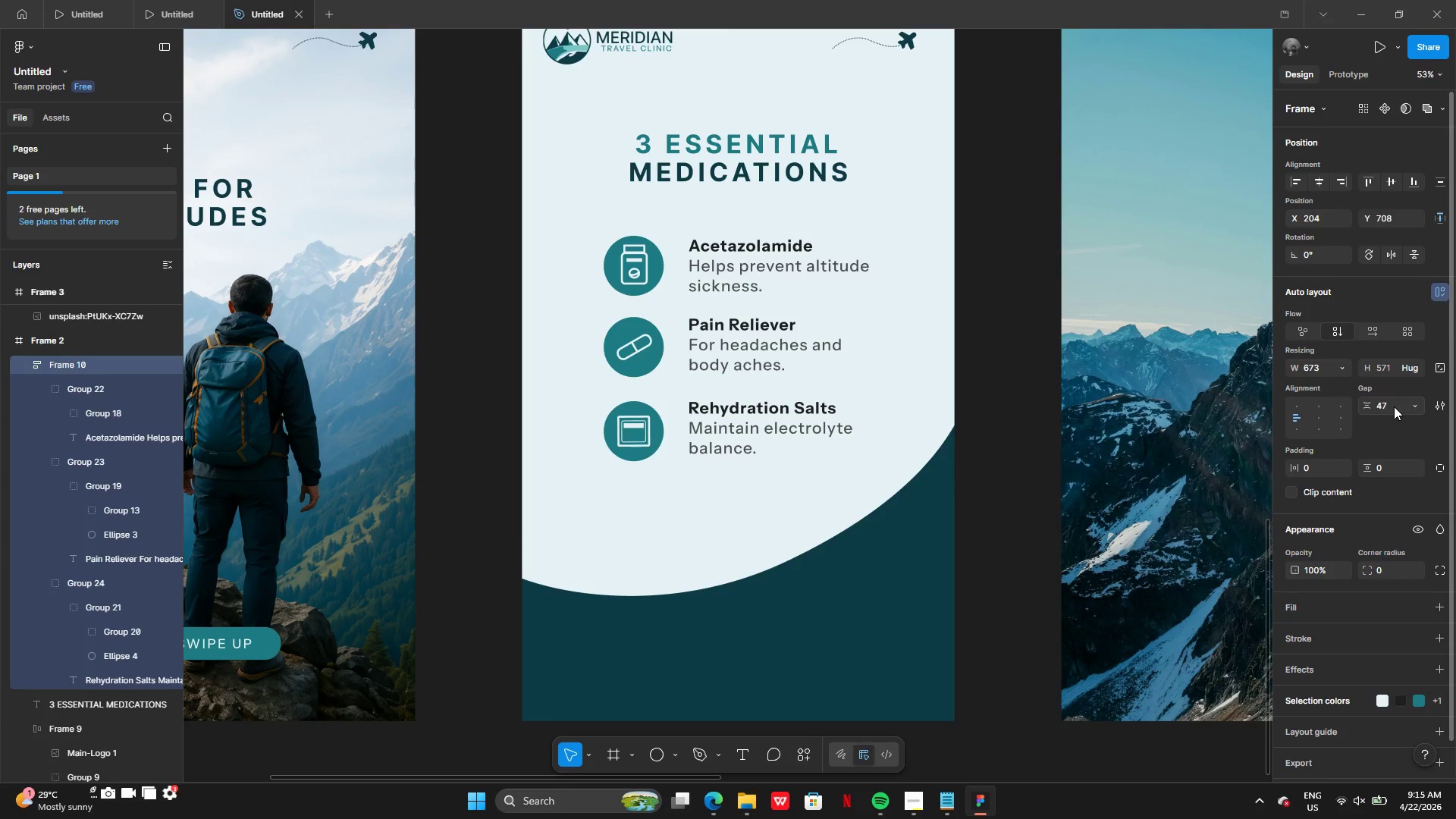 
left_click([1393, 406])
 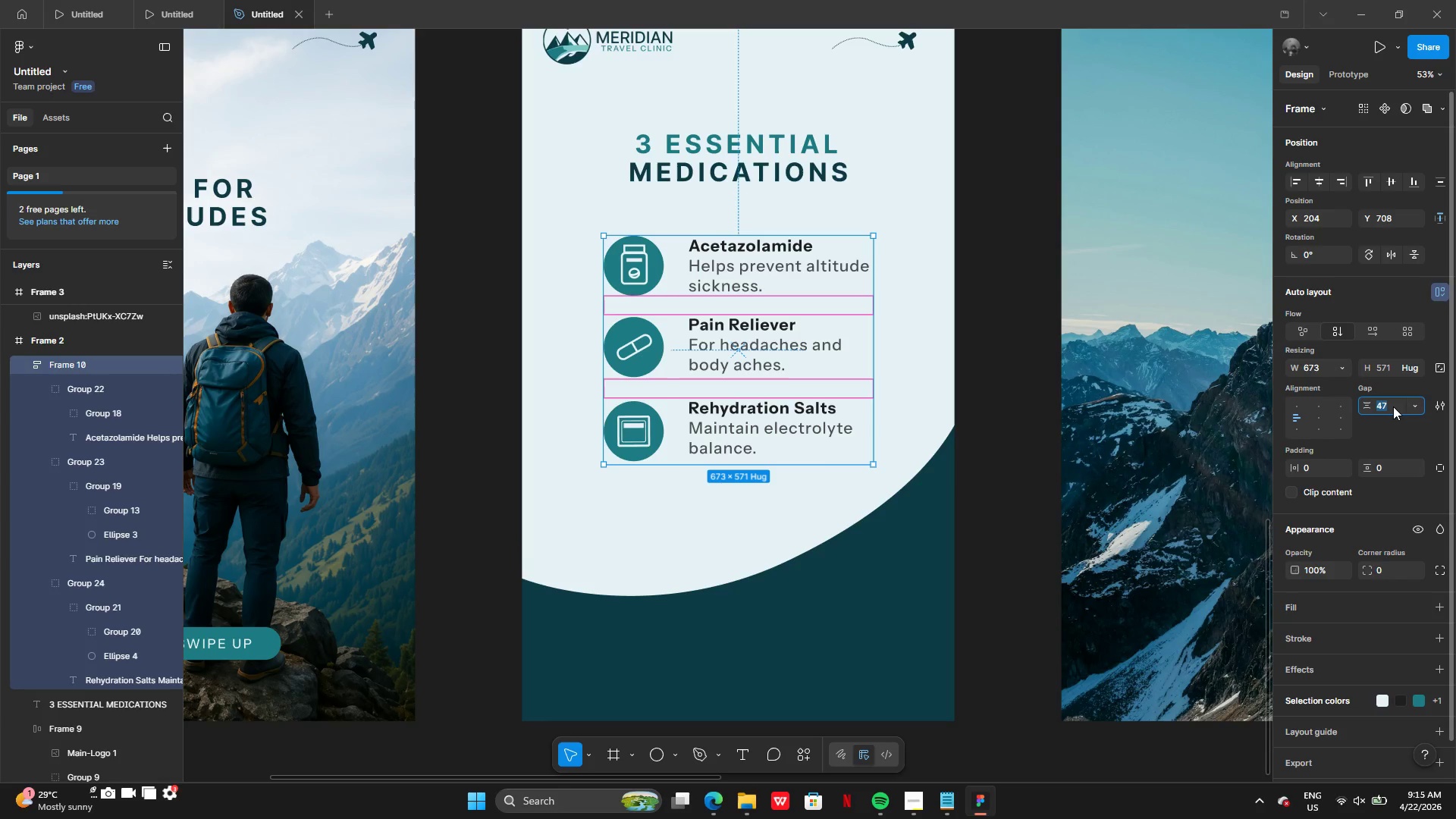 
type(50)
 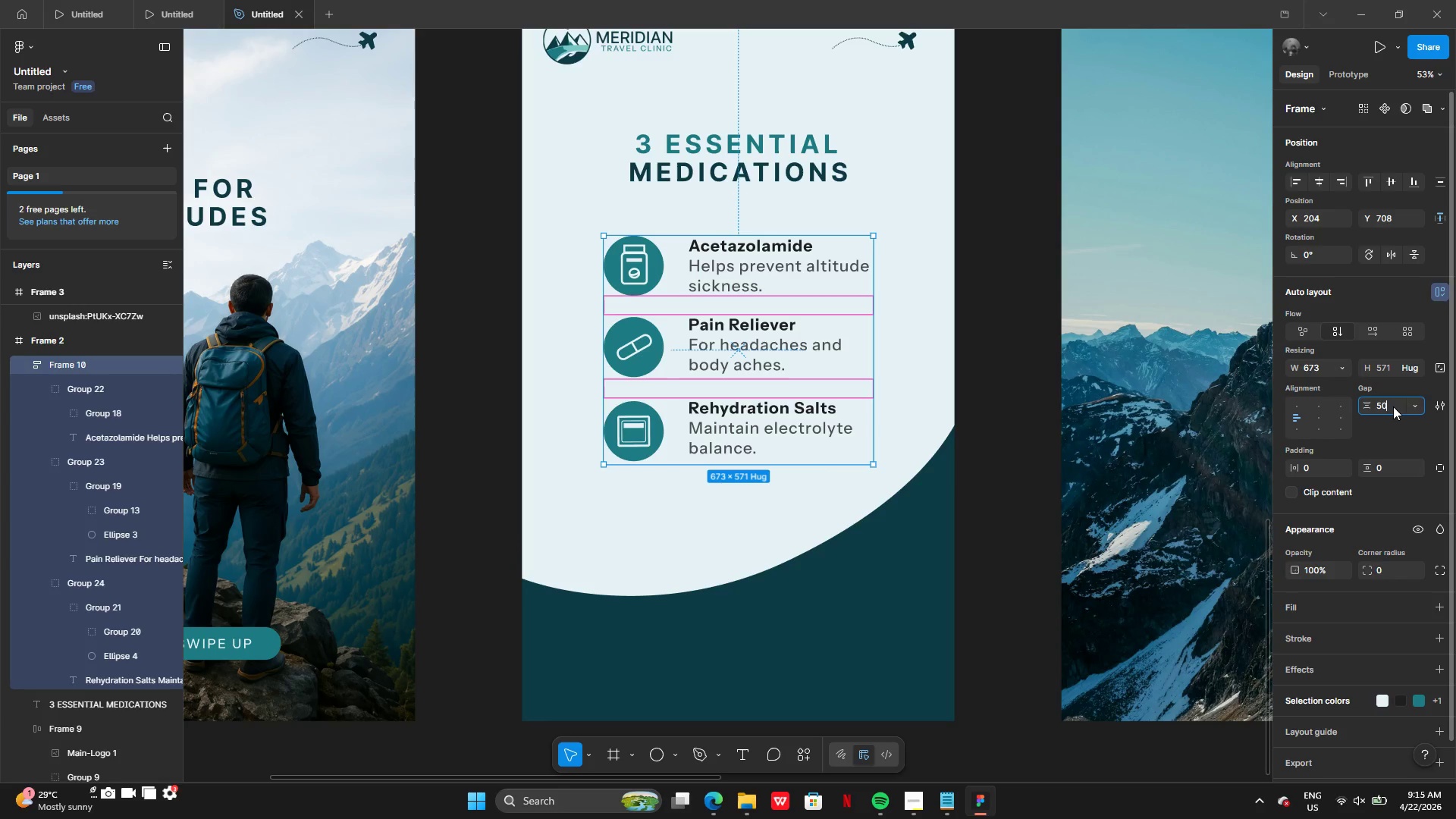 
key(Enter)
 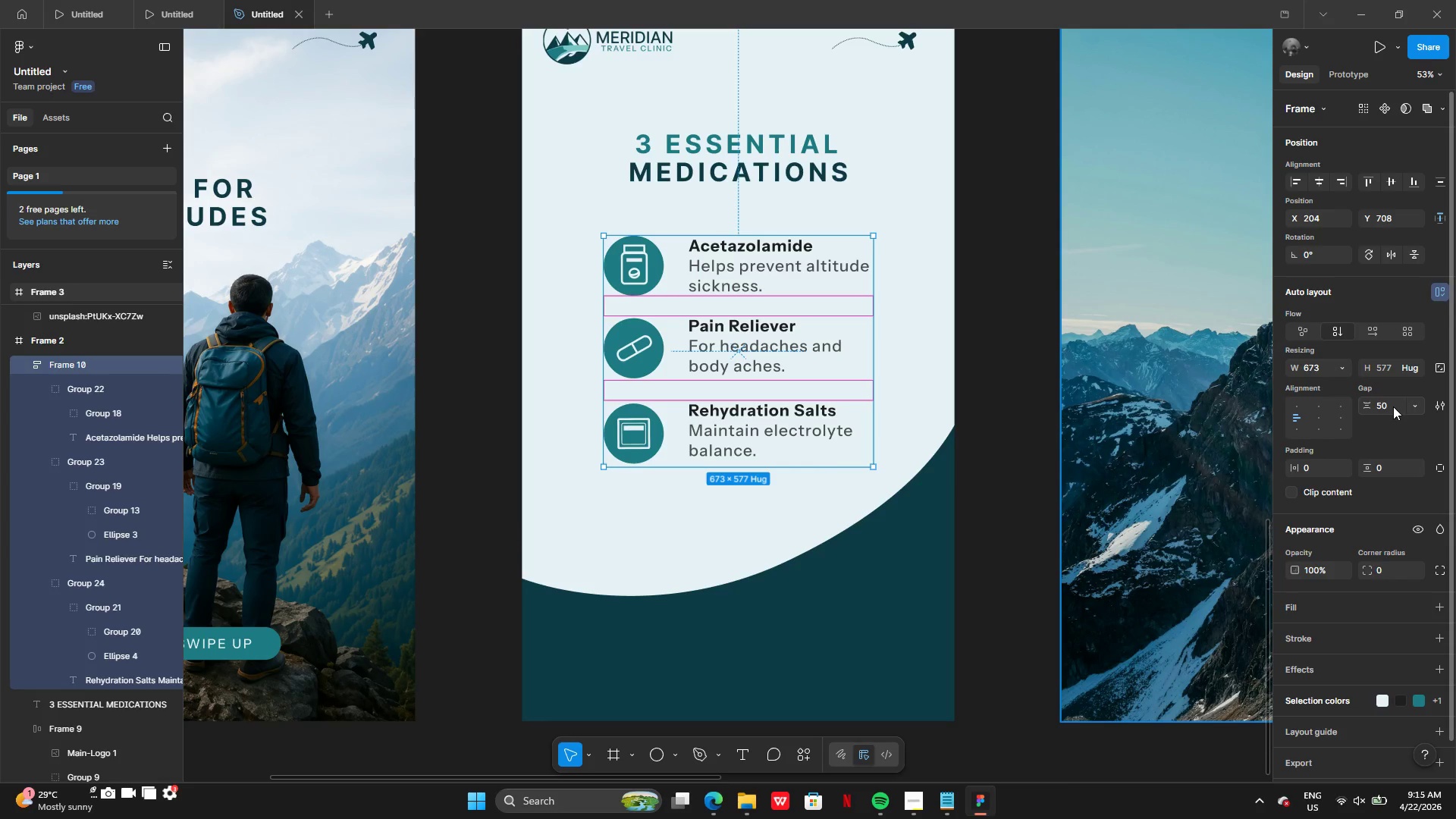 
left_click([1393, 406])
 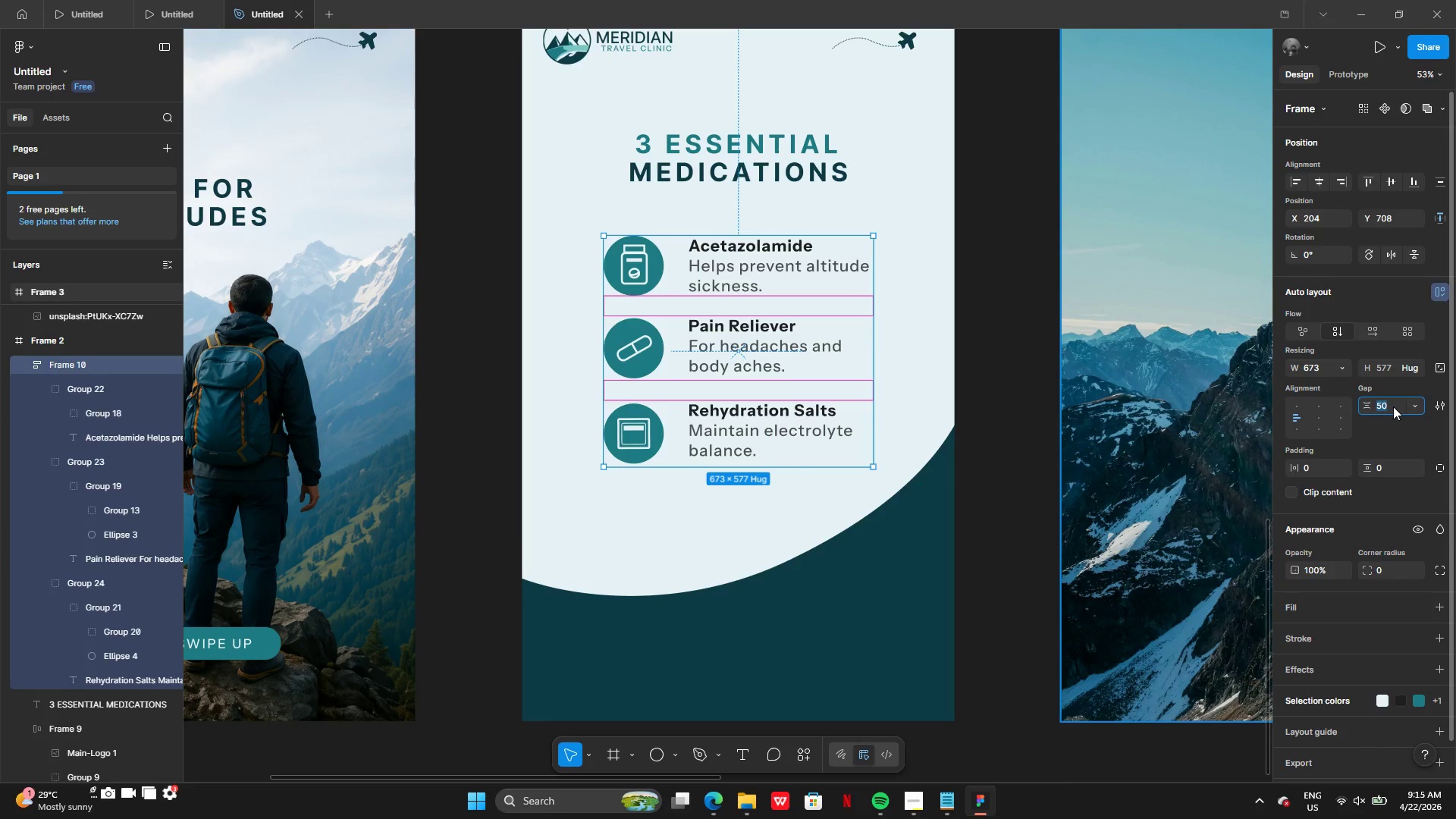 
type(70)
 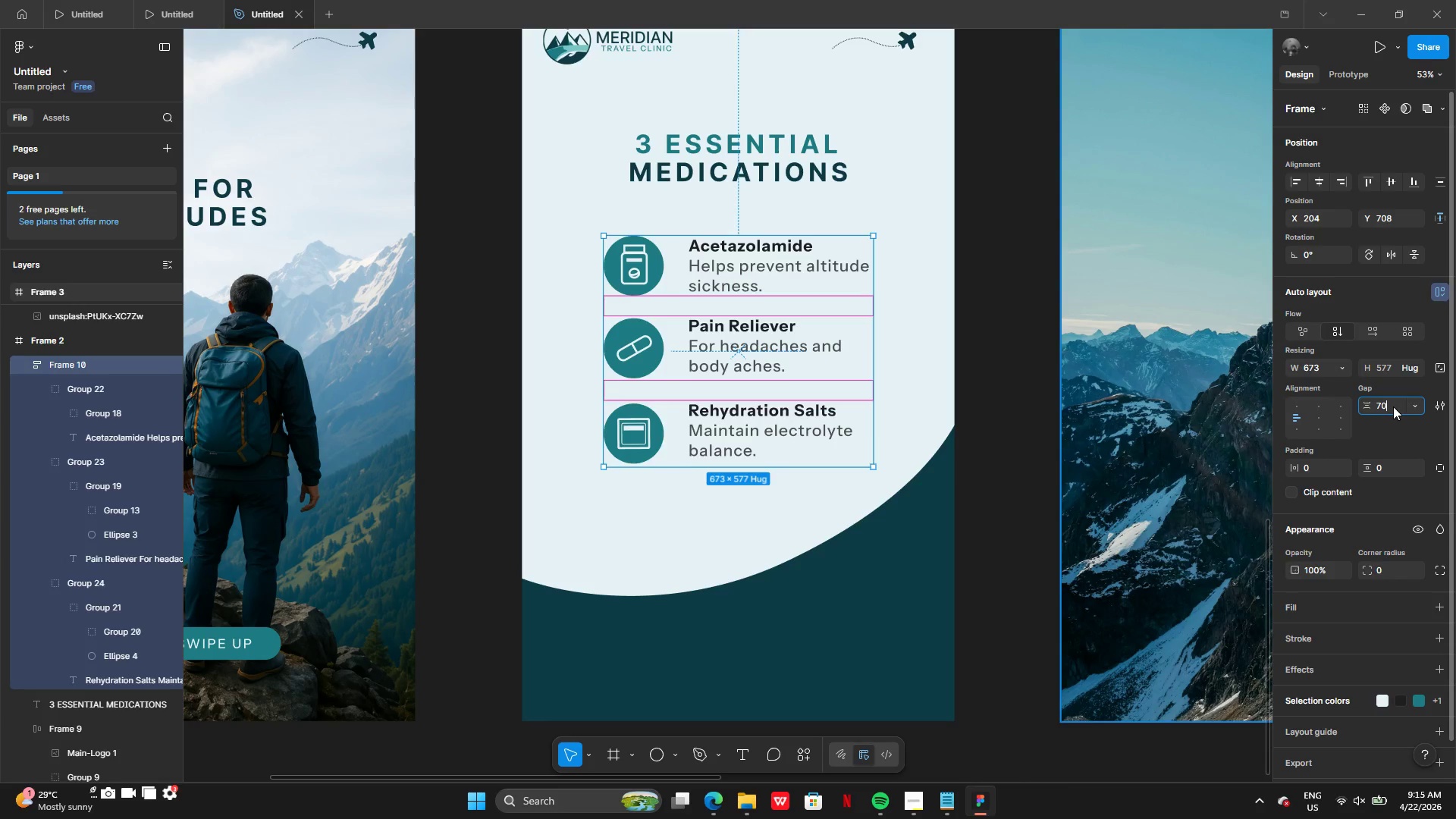 
key(Enter)
 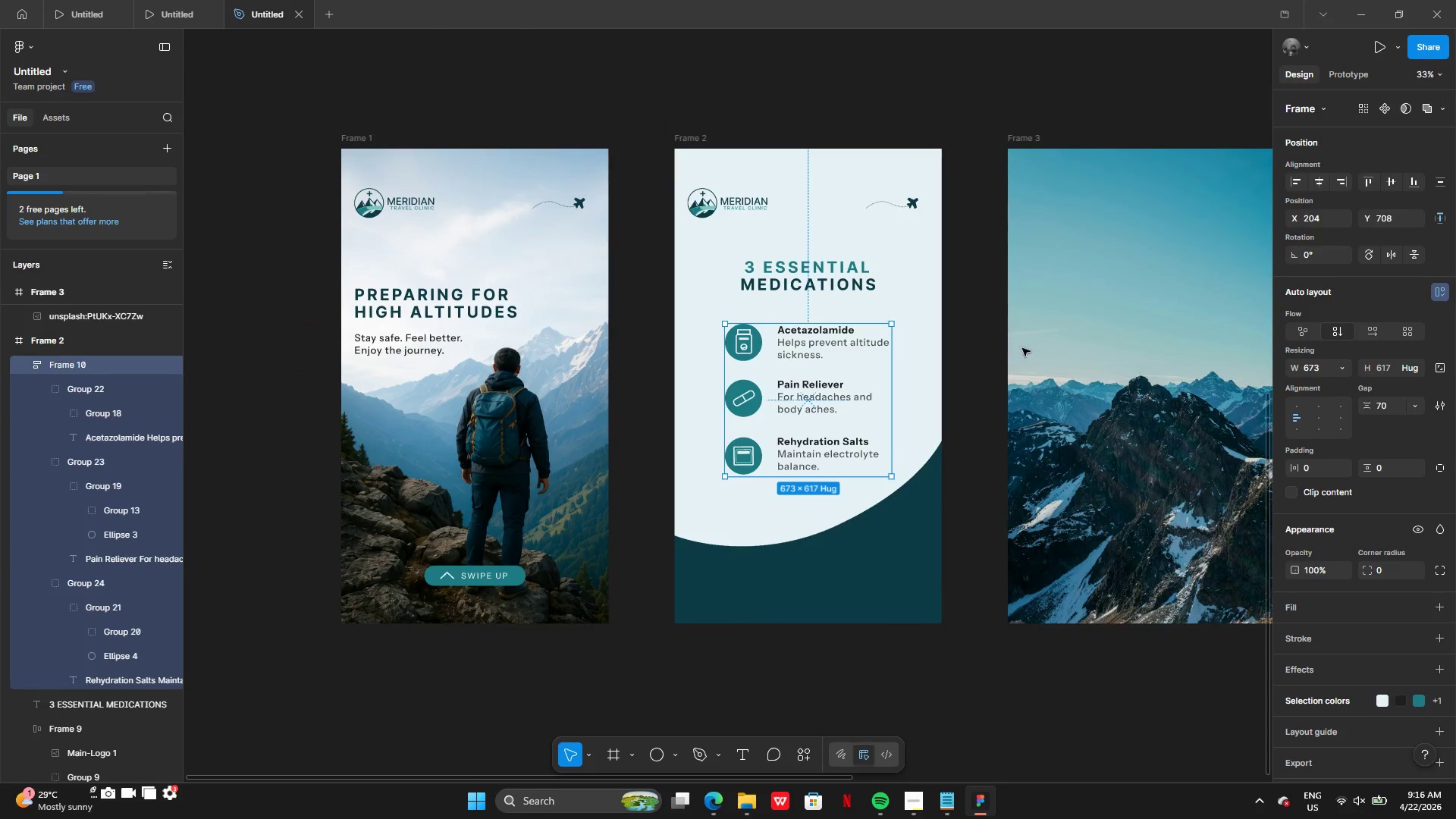 
left_click([960, 378])
 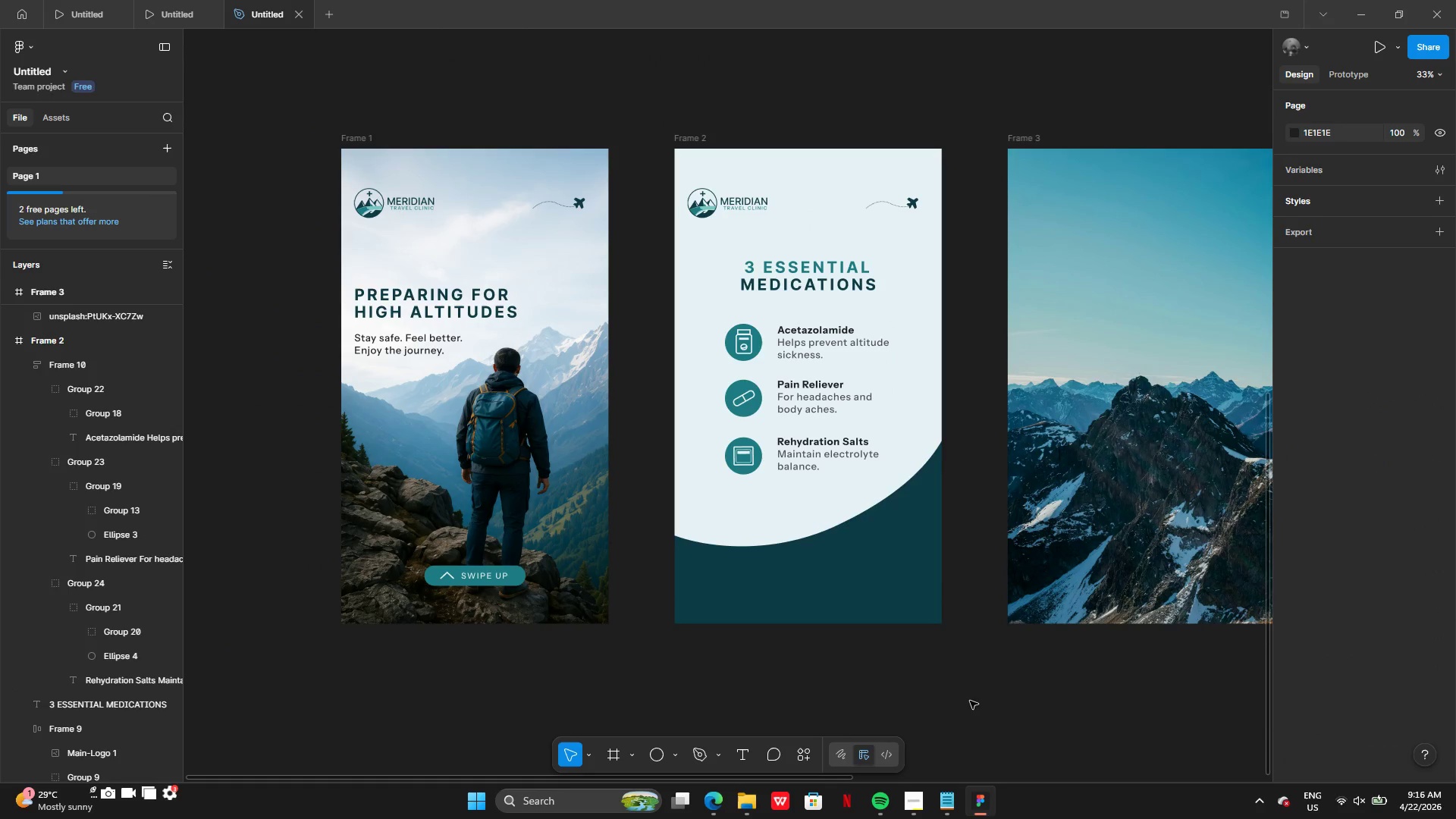 
left_click([805, 753])
 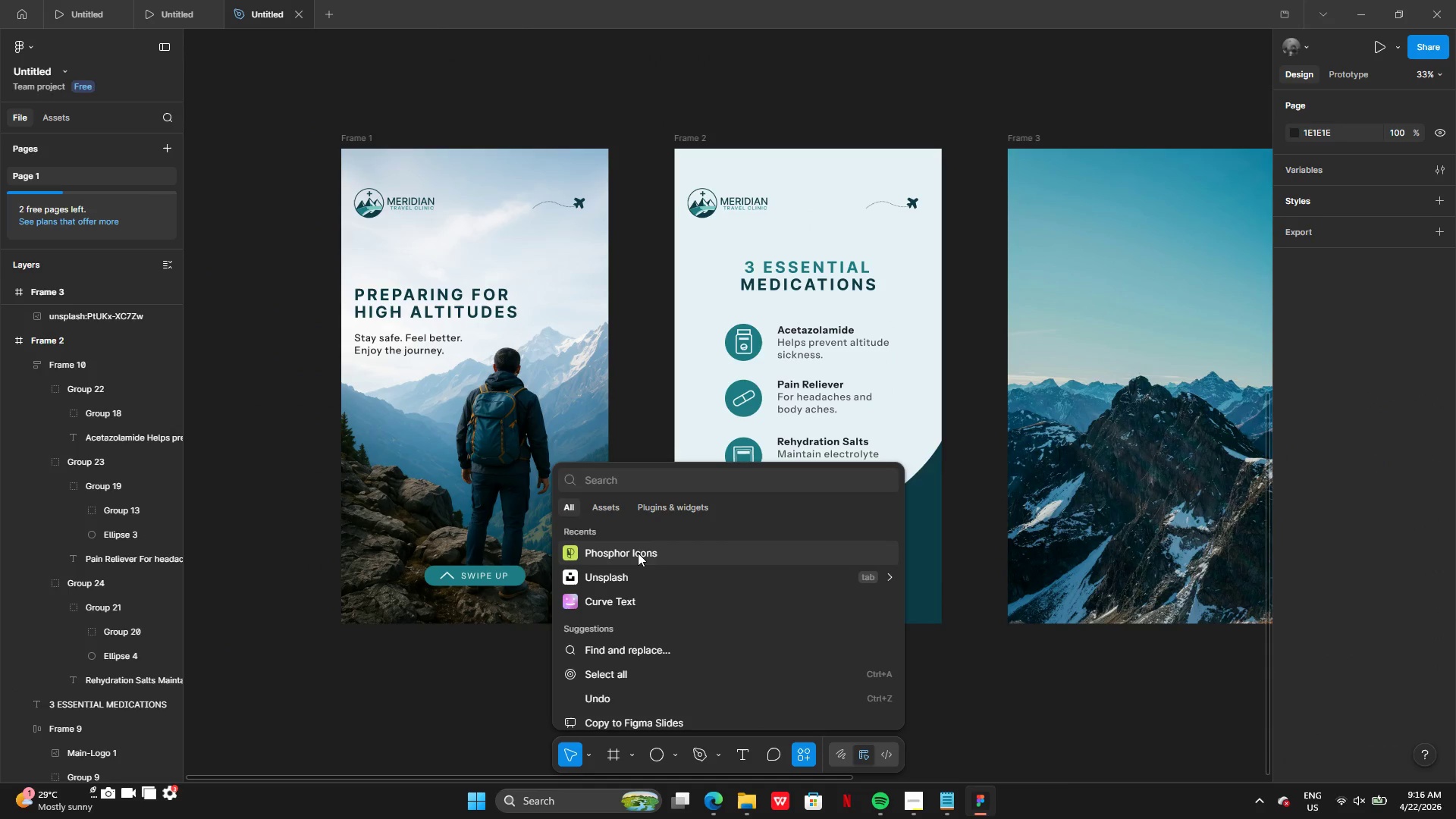 
left_click([638, 568])
 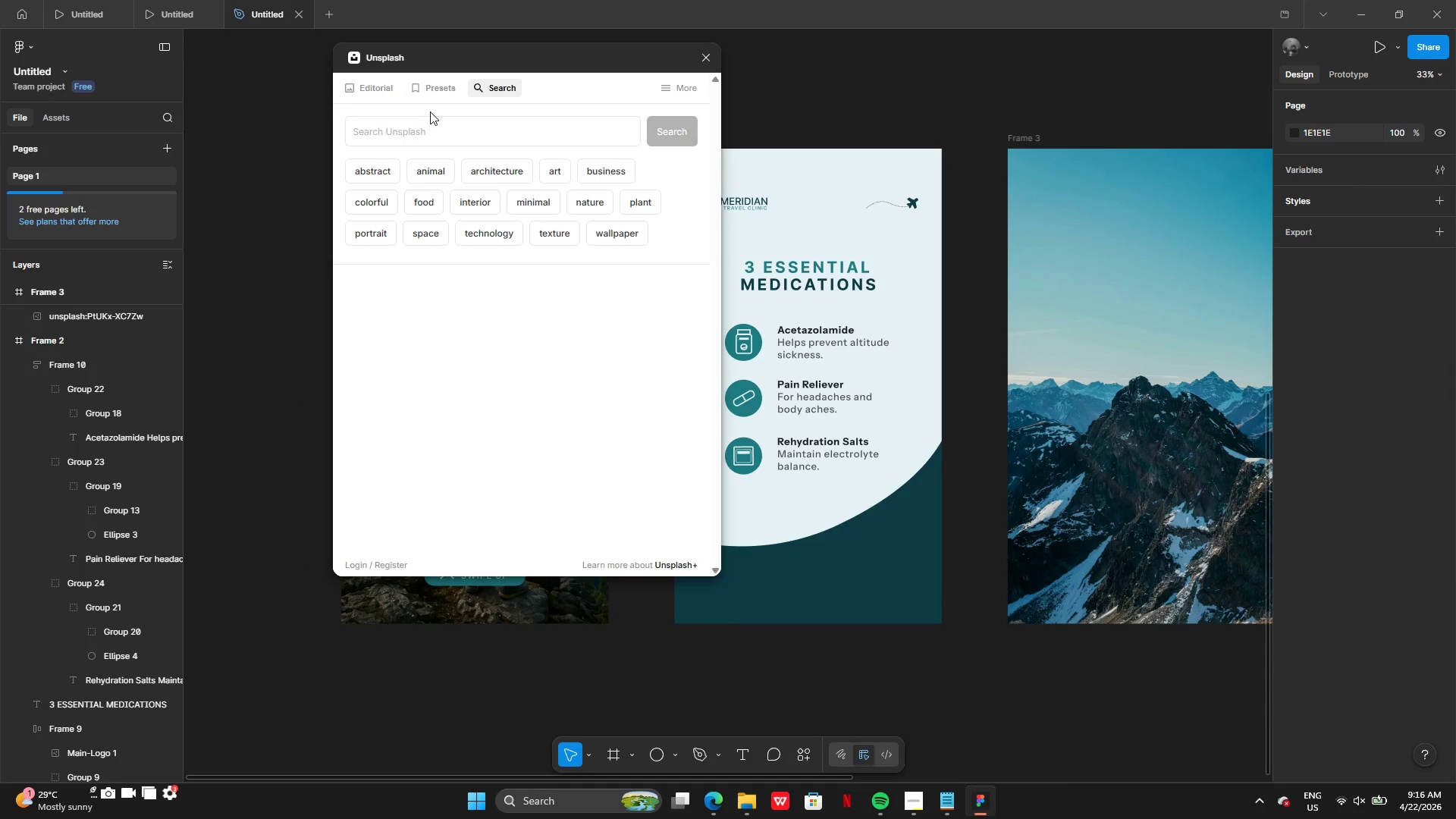 
left_click([419, 130])
 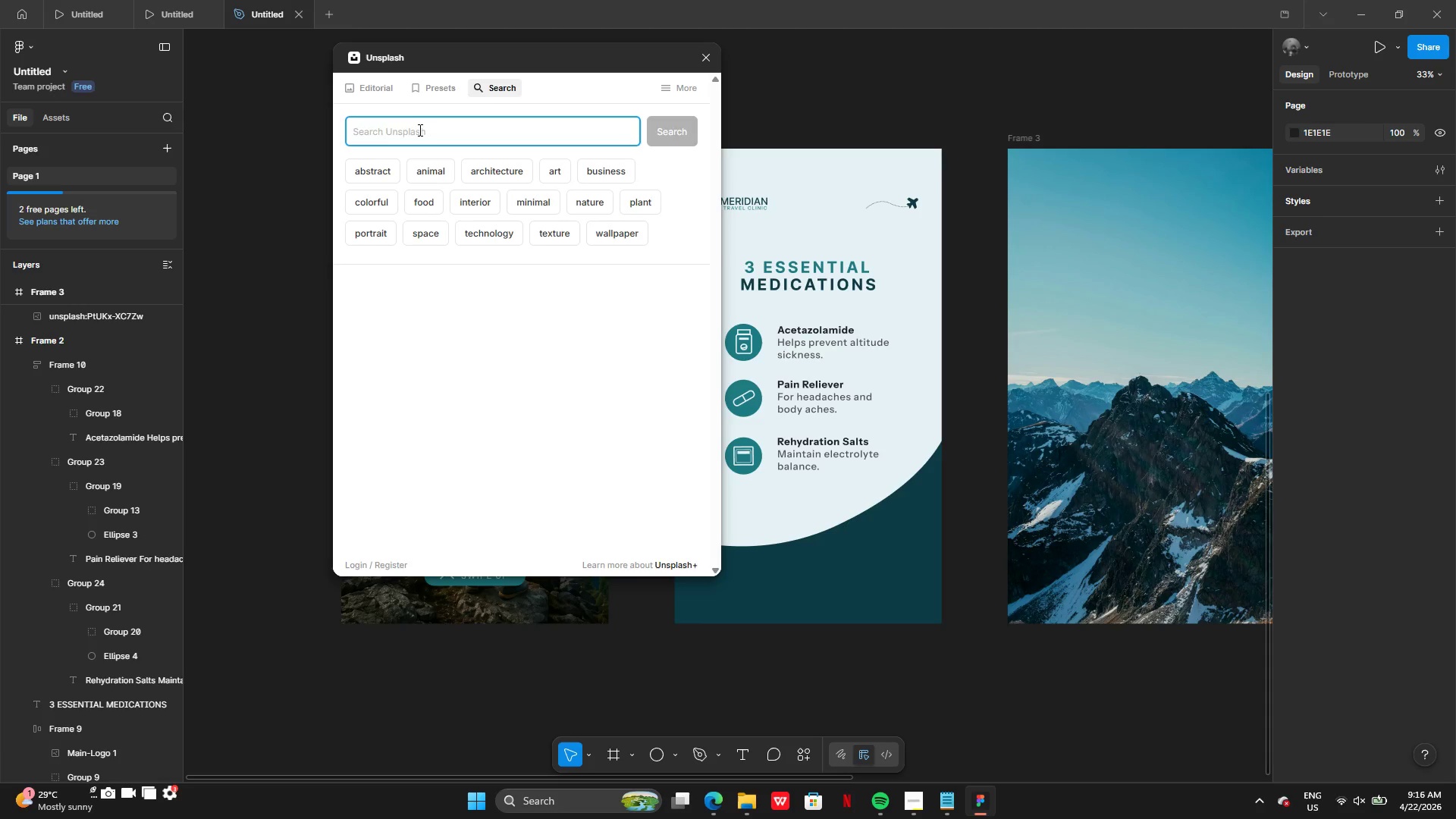 
type(cloude)
key(Backspace)
type(s)
 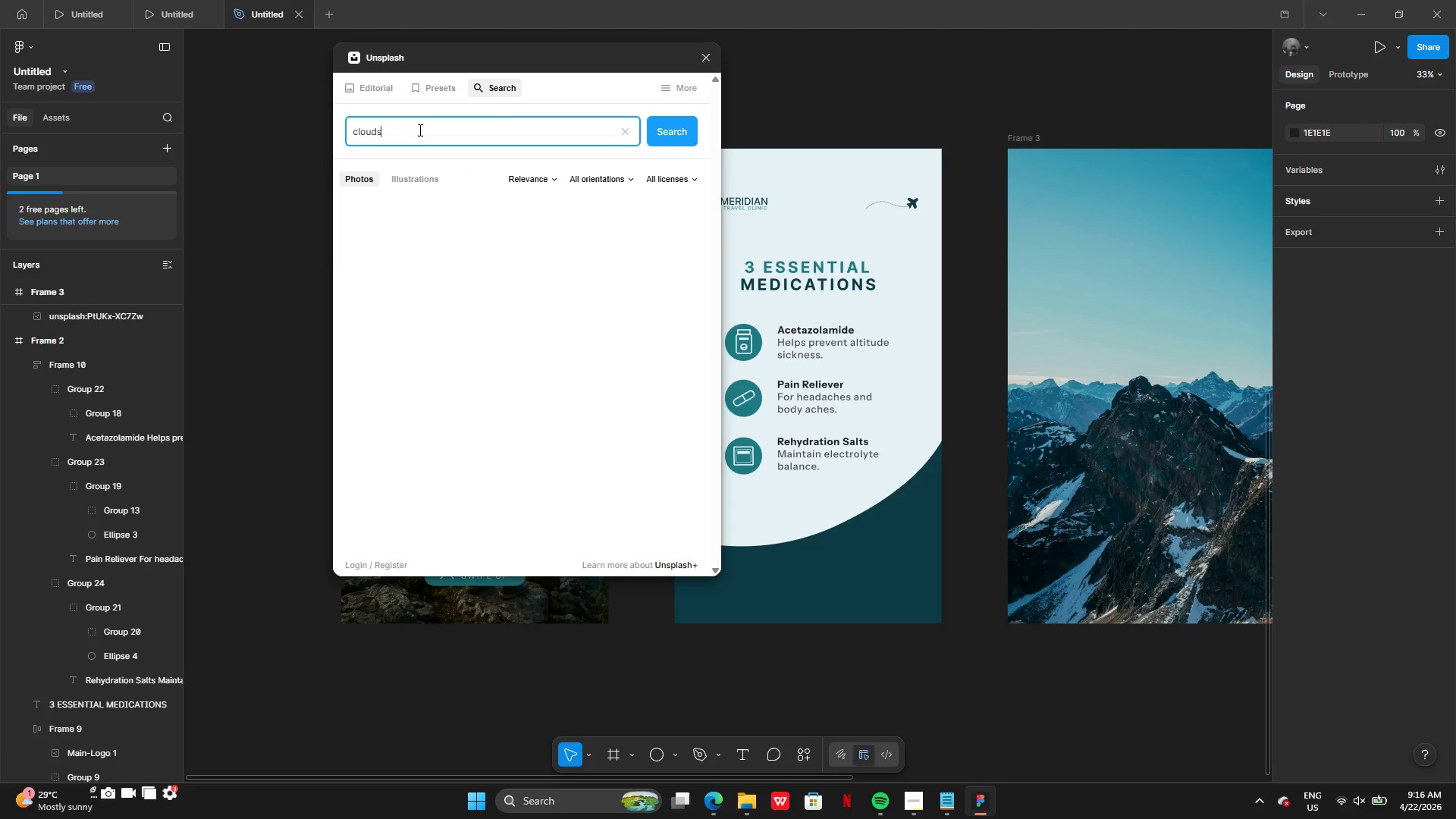 
key(Enter)
 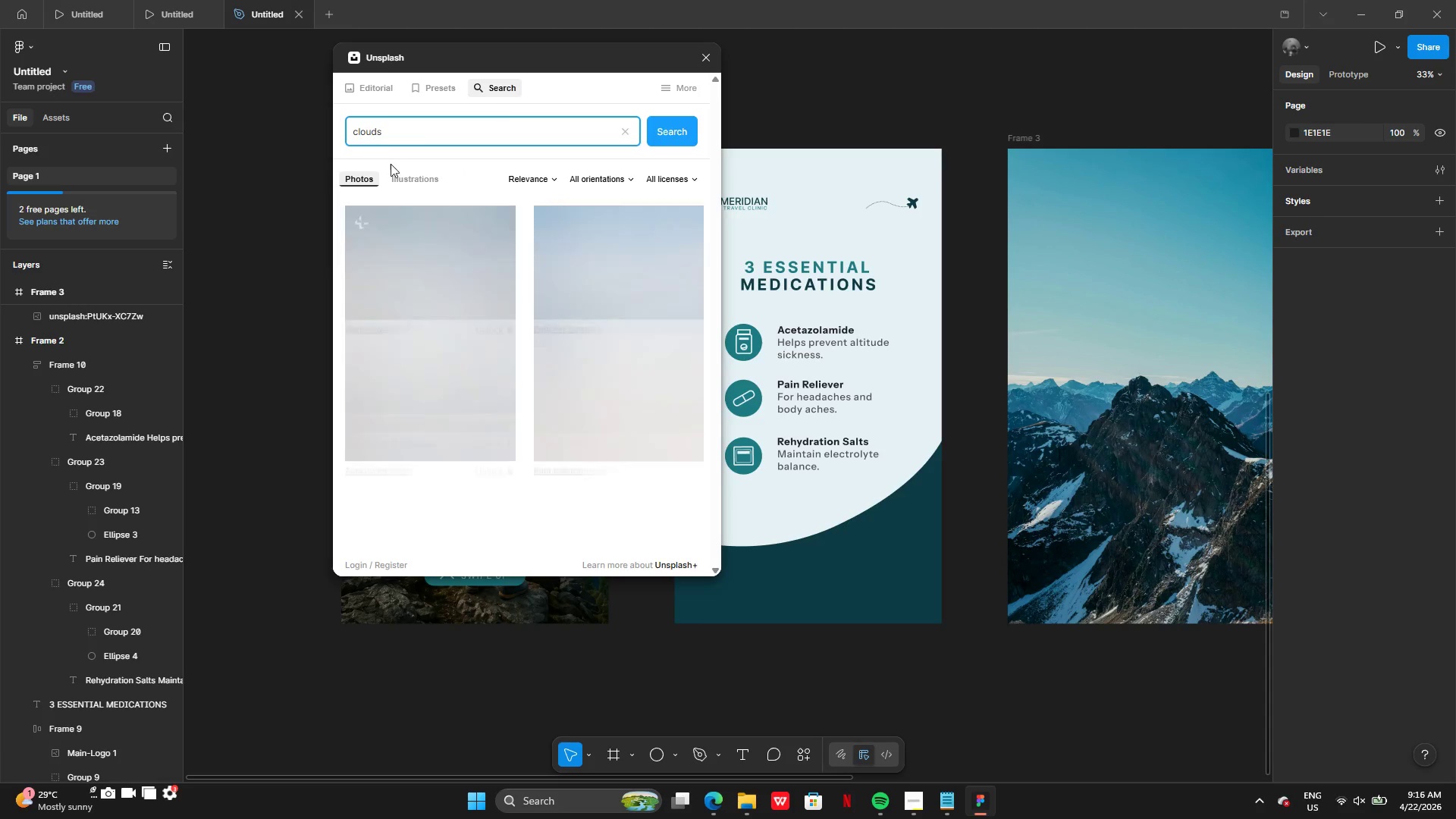 
left_click([398, 173])
 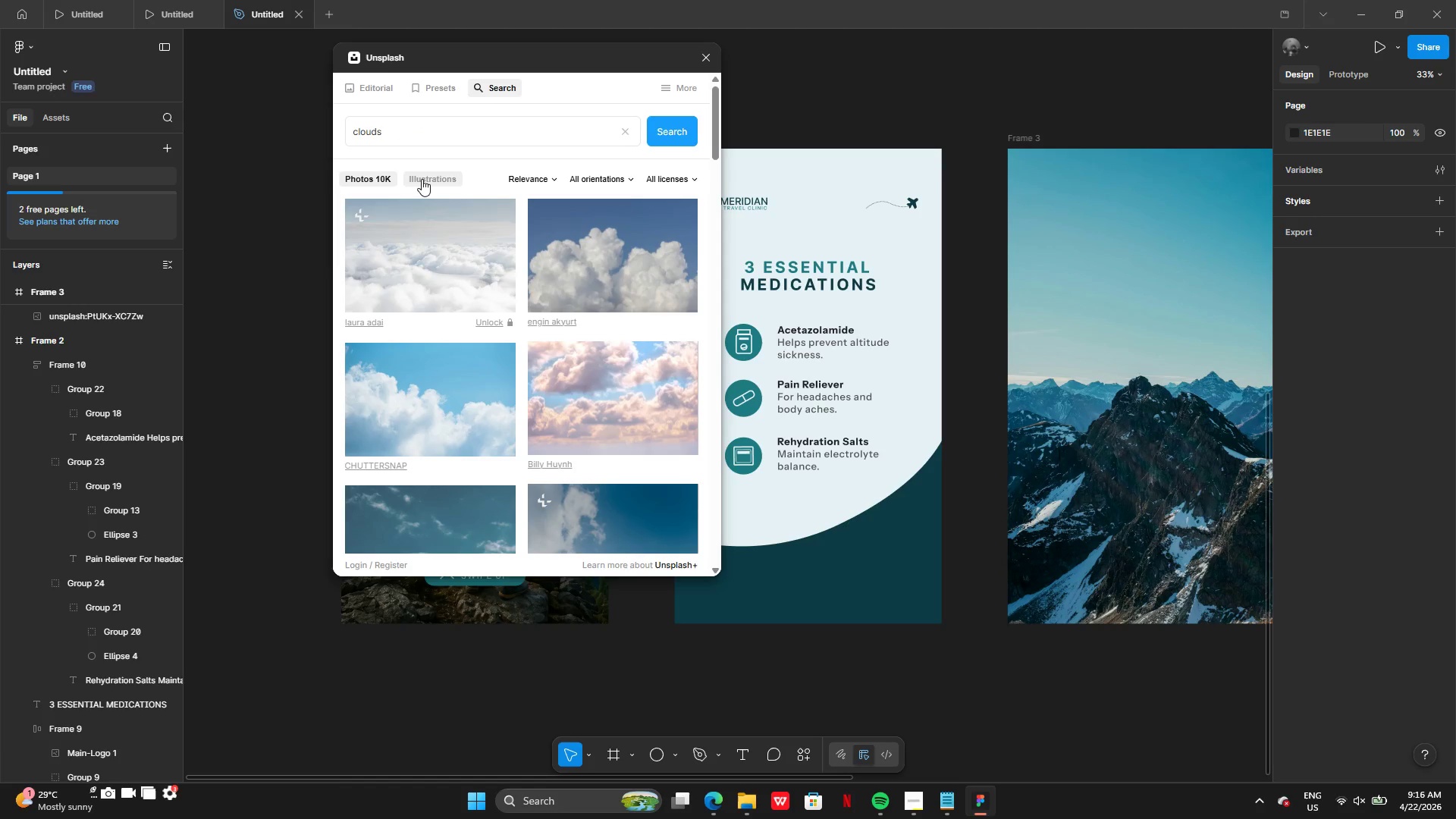 
left_click([422, 179])
 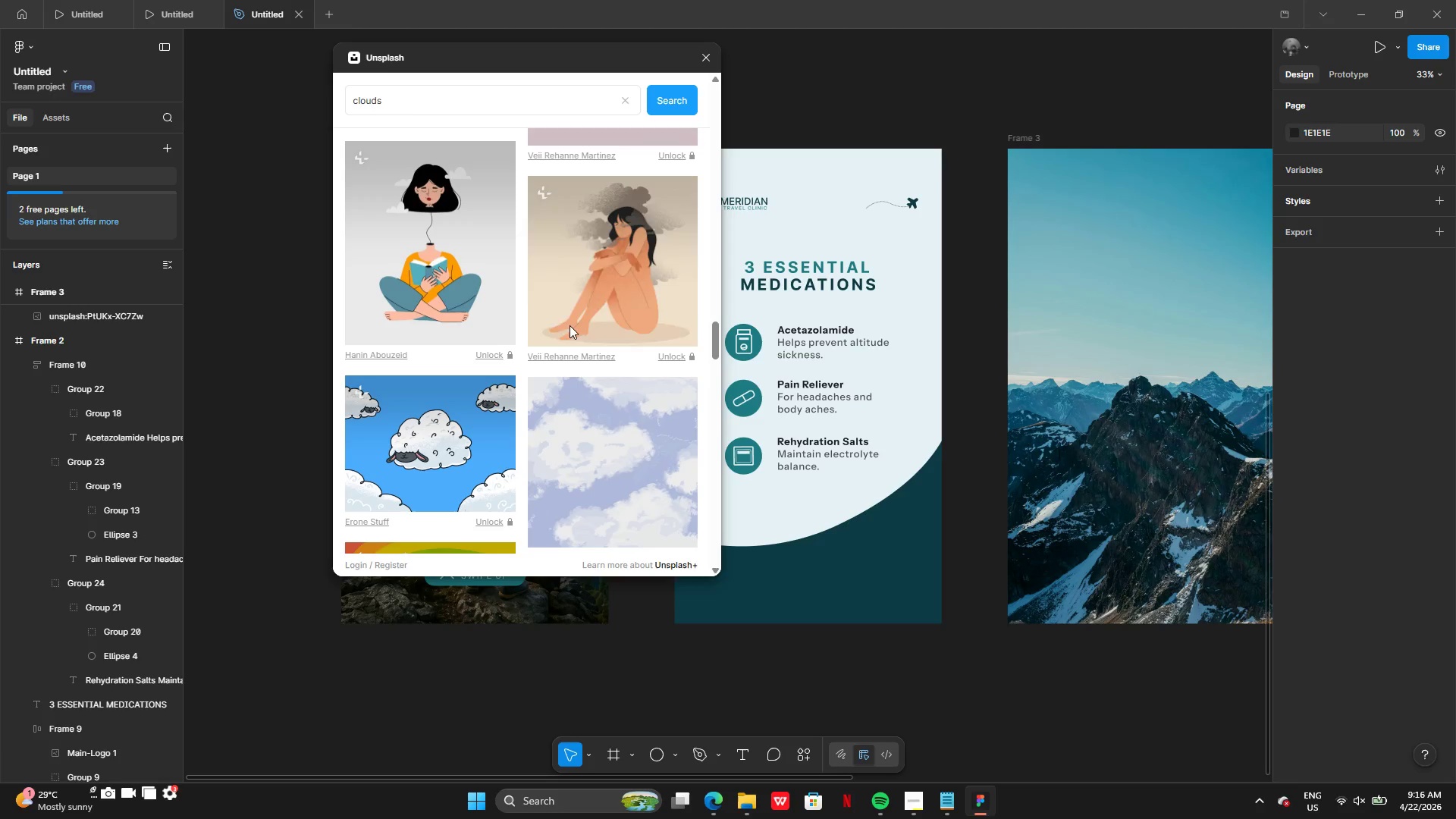 
wait(21.22)
 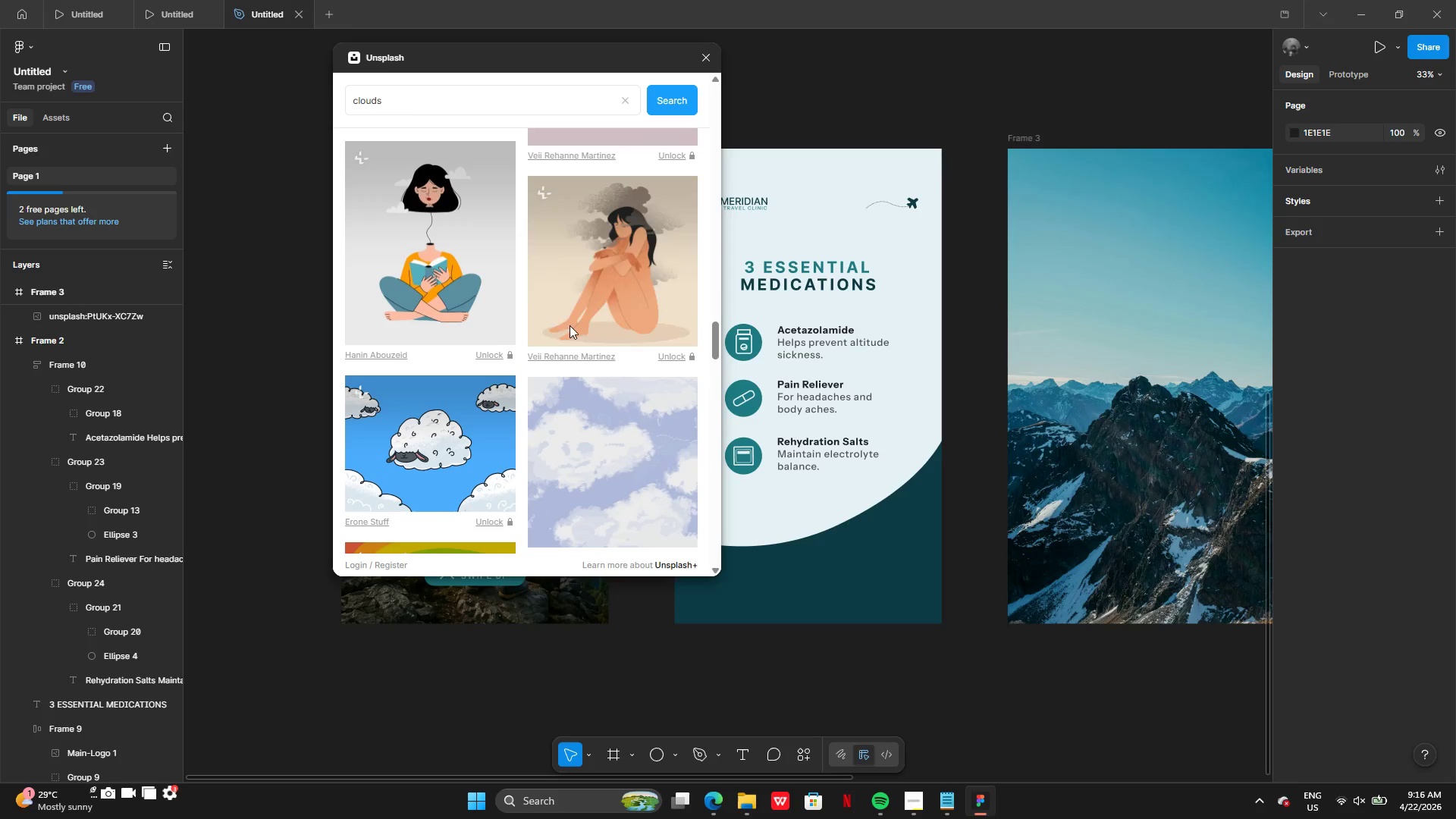 
left_click([595, 283])
 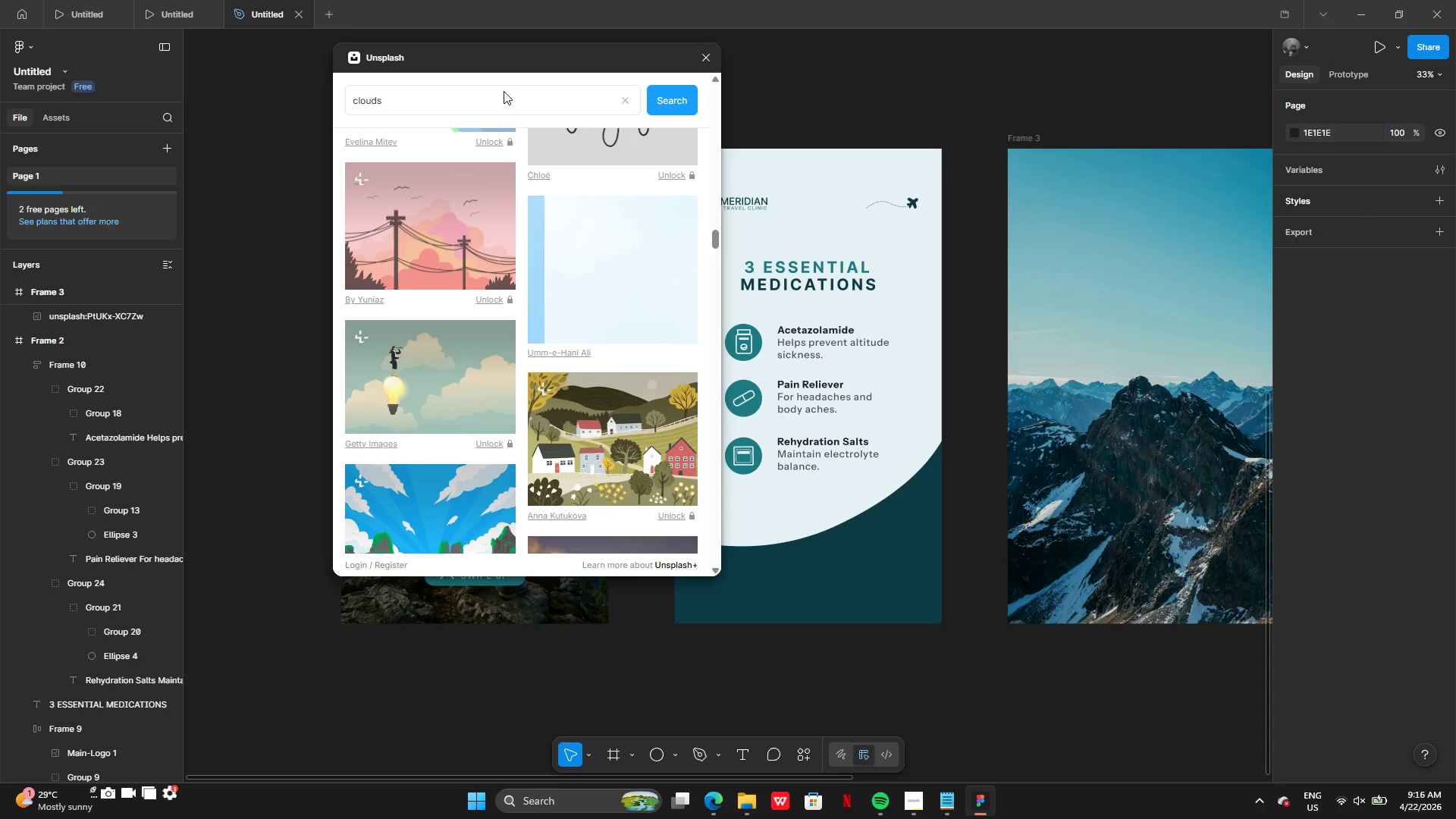 
left_click_drag(start_coordinate=[504, 55], to_coordinate=[0, 171])
 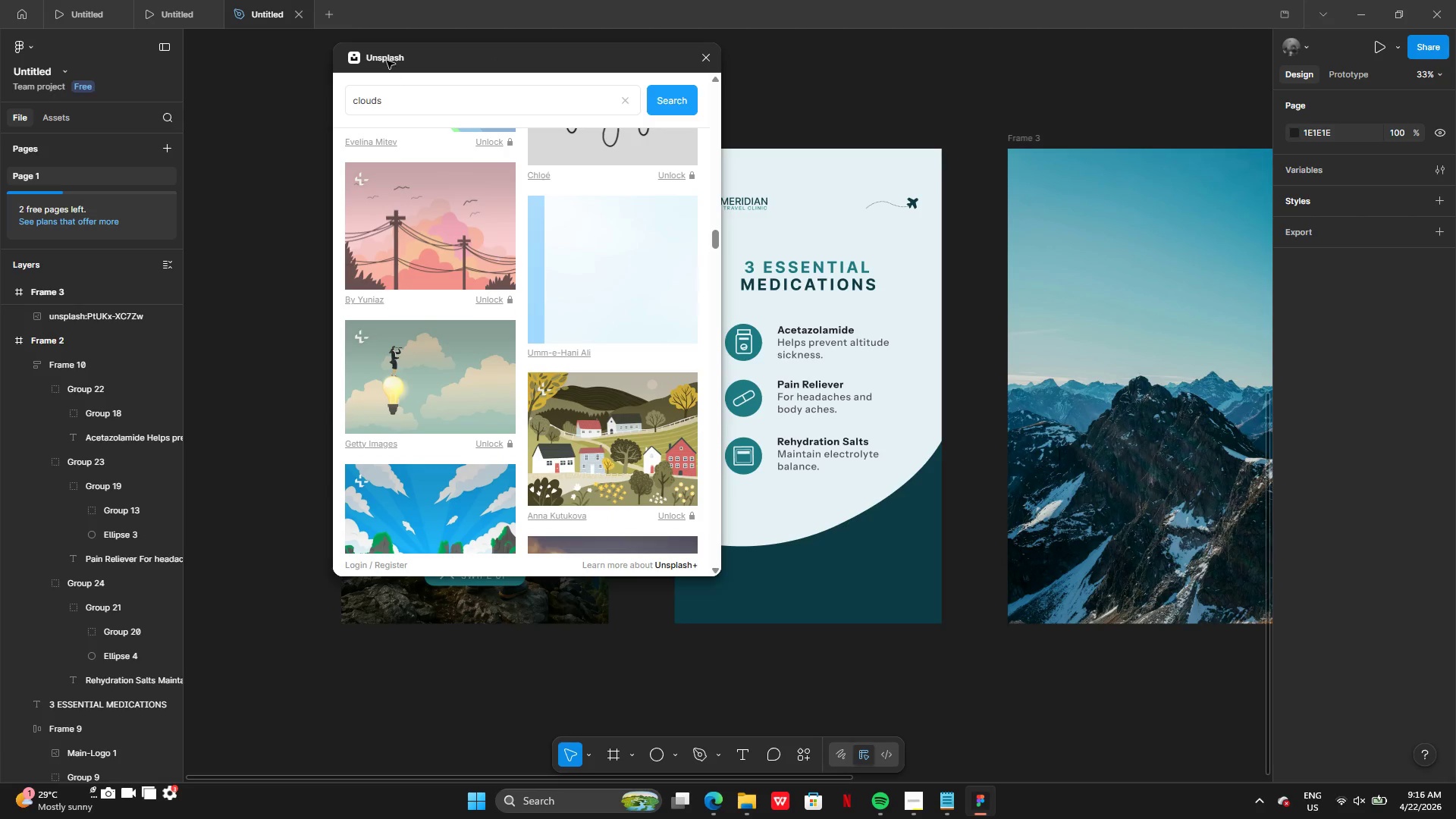 
left_click_drag(start_coordinate=[387, 57], to_coordinate=[374, 58])
 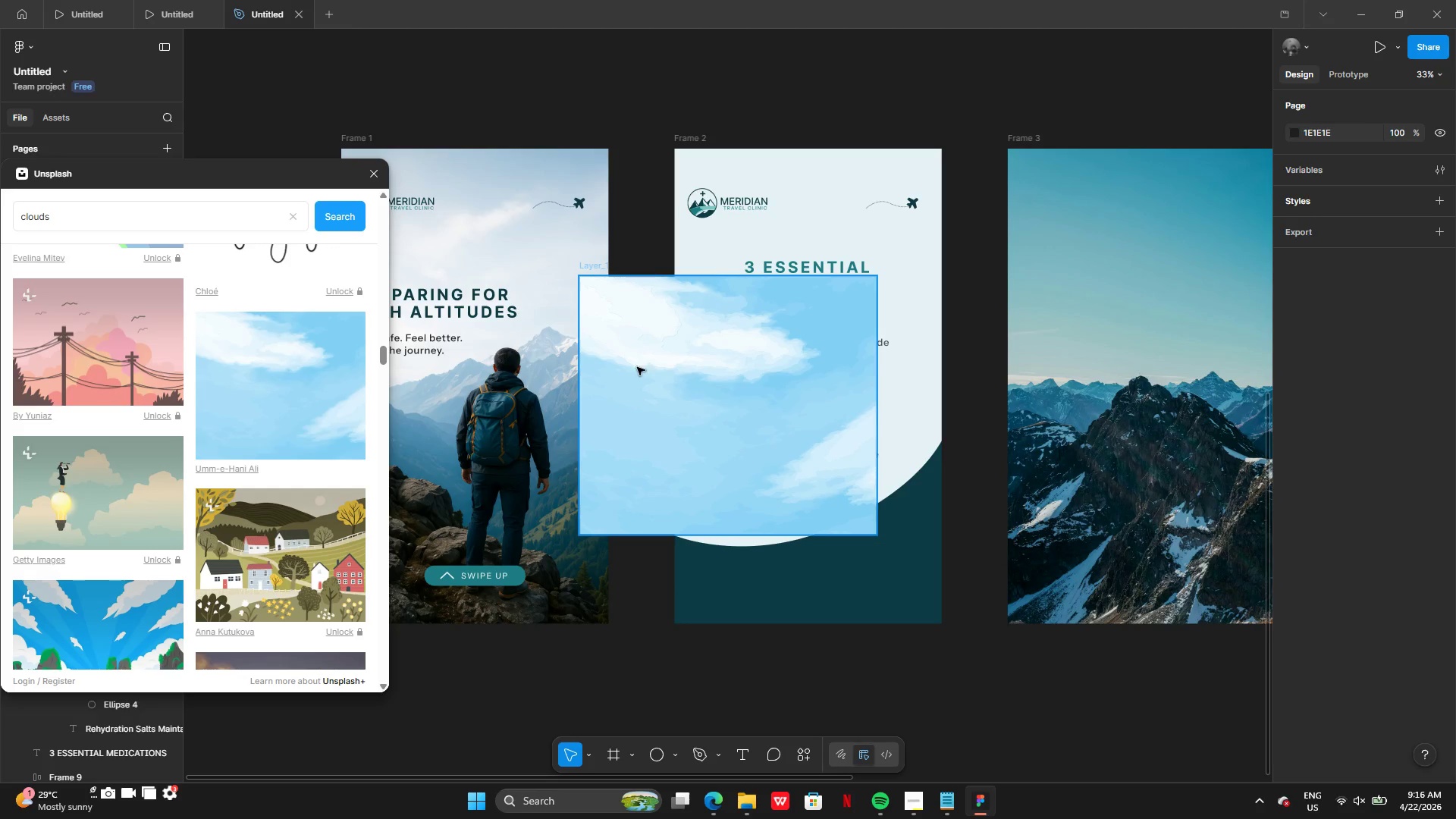 
left_click_drag(start_coordinate=[642, 374], to_coordinate=[736, 293])
 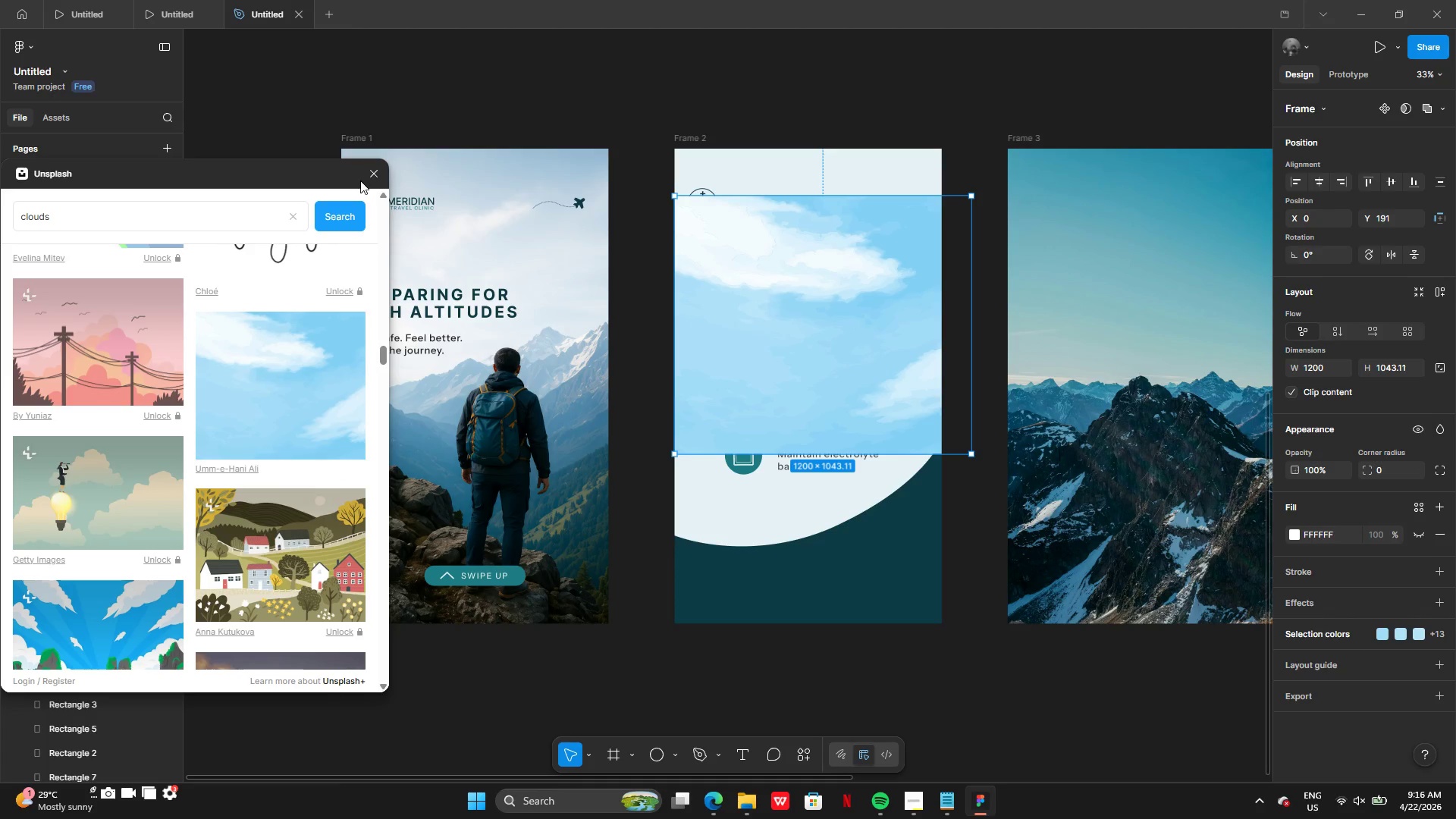 
left_click([376, 169])
 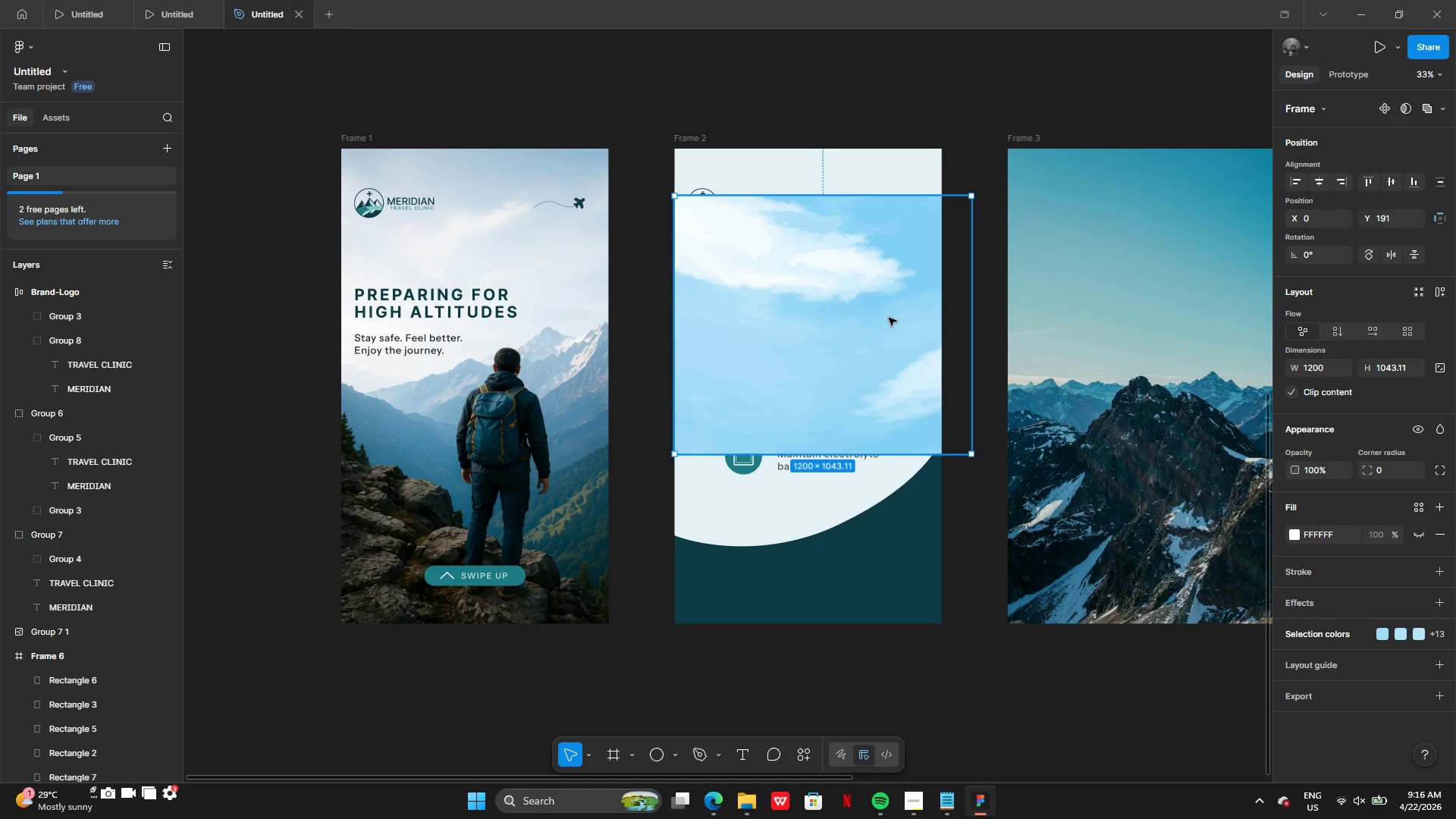 
right_click([889, 318])
 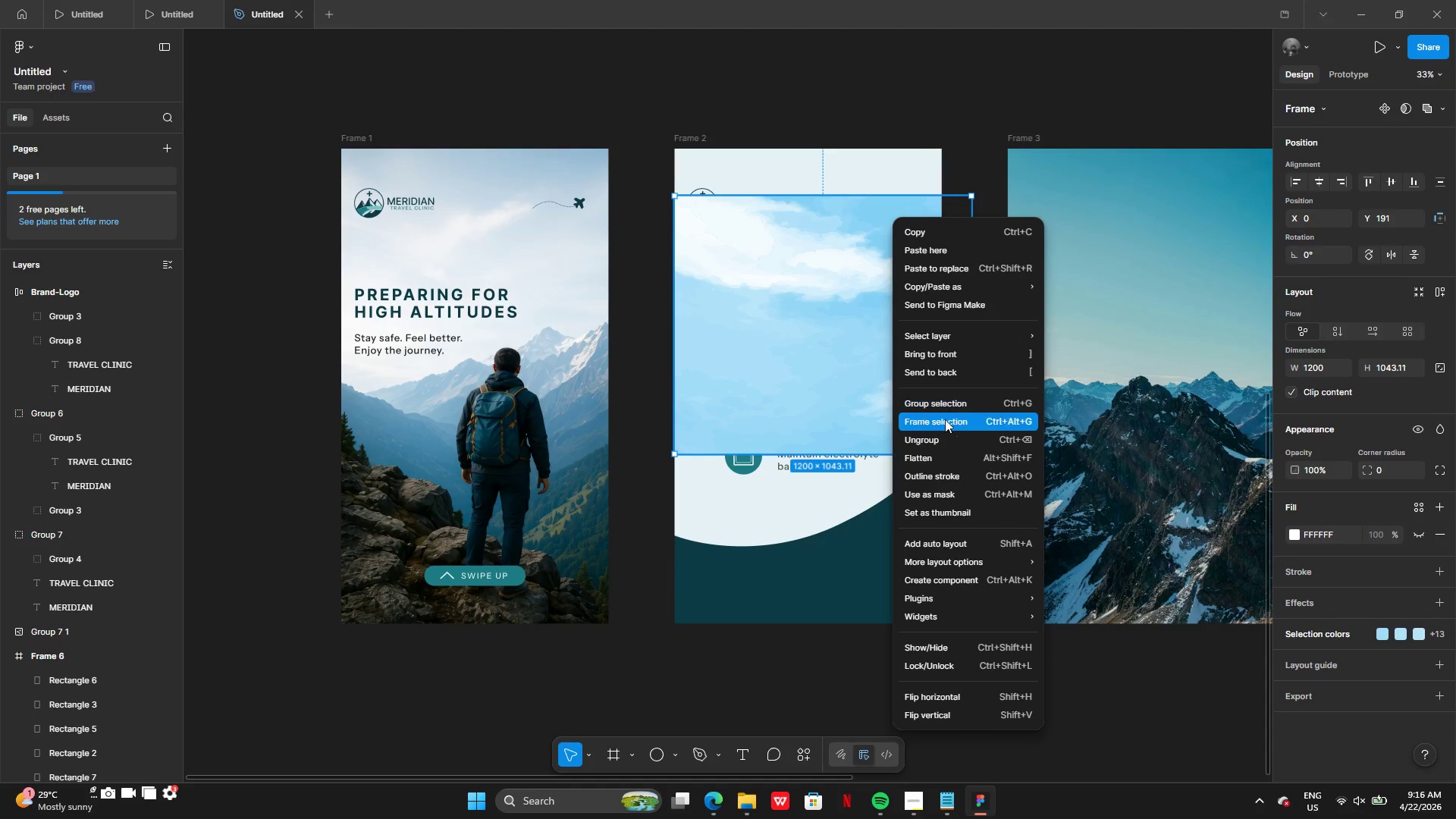 
left_click([944, 369])
 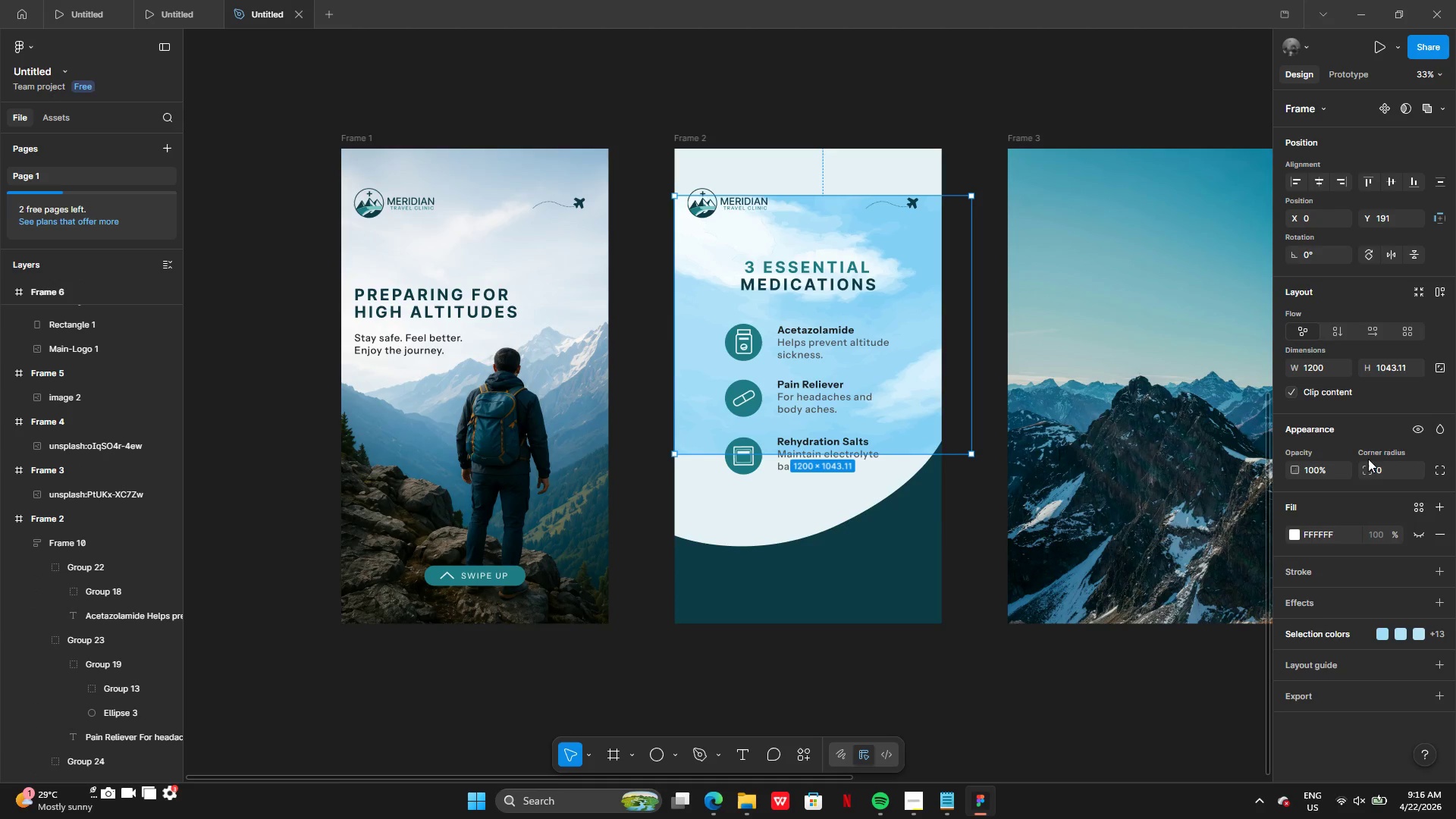 
left_click([1316, 469])
 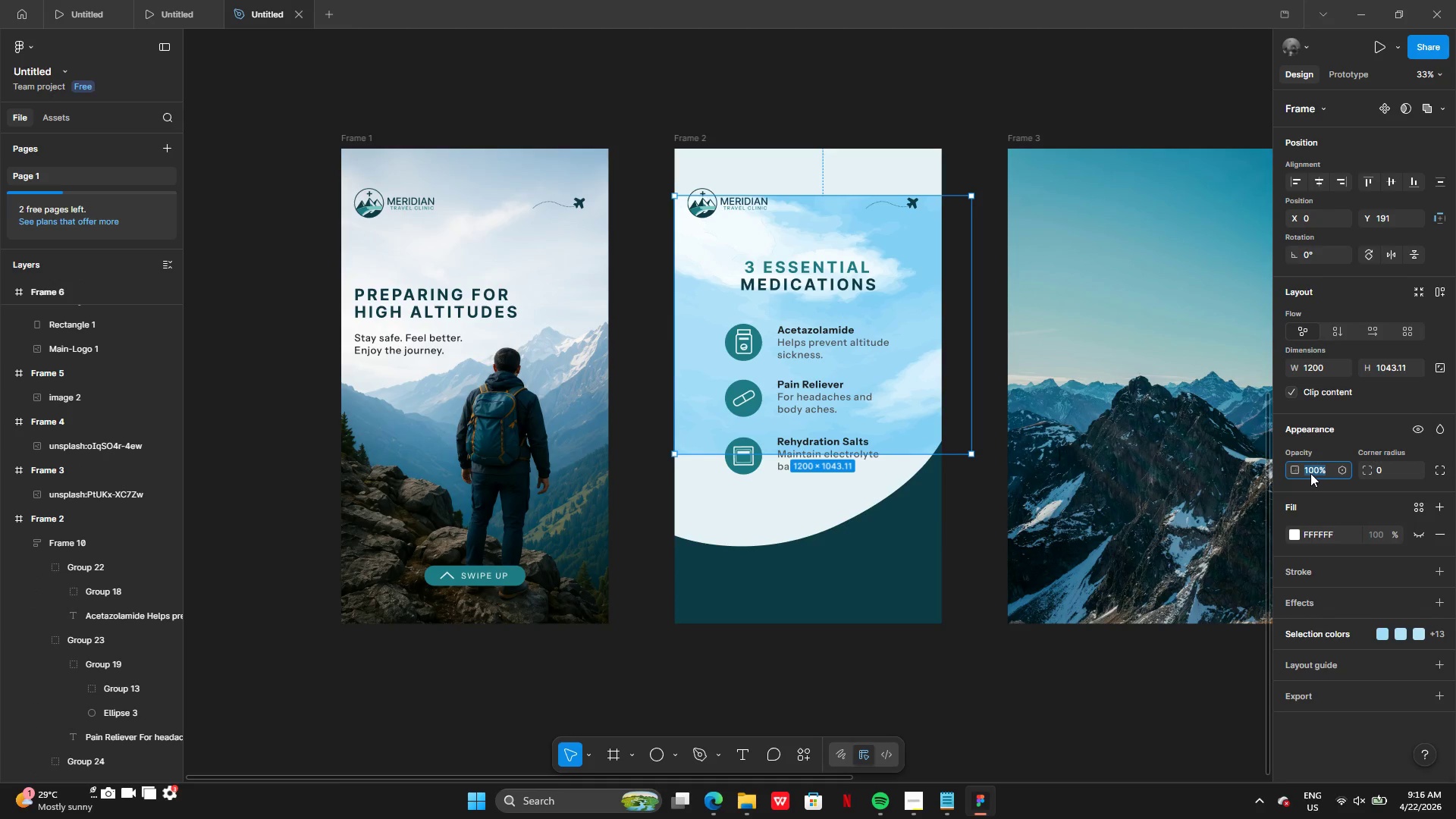 
left_click([1310, 474])
 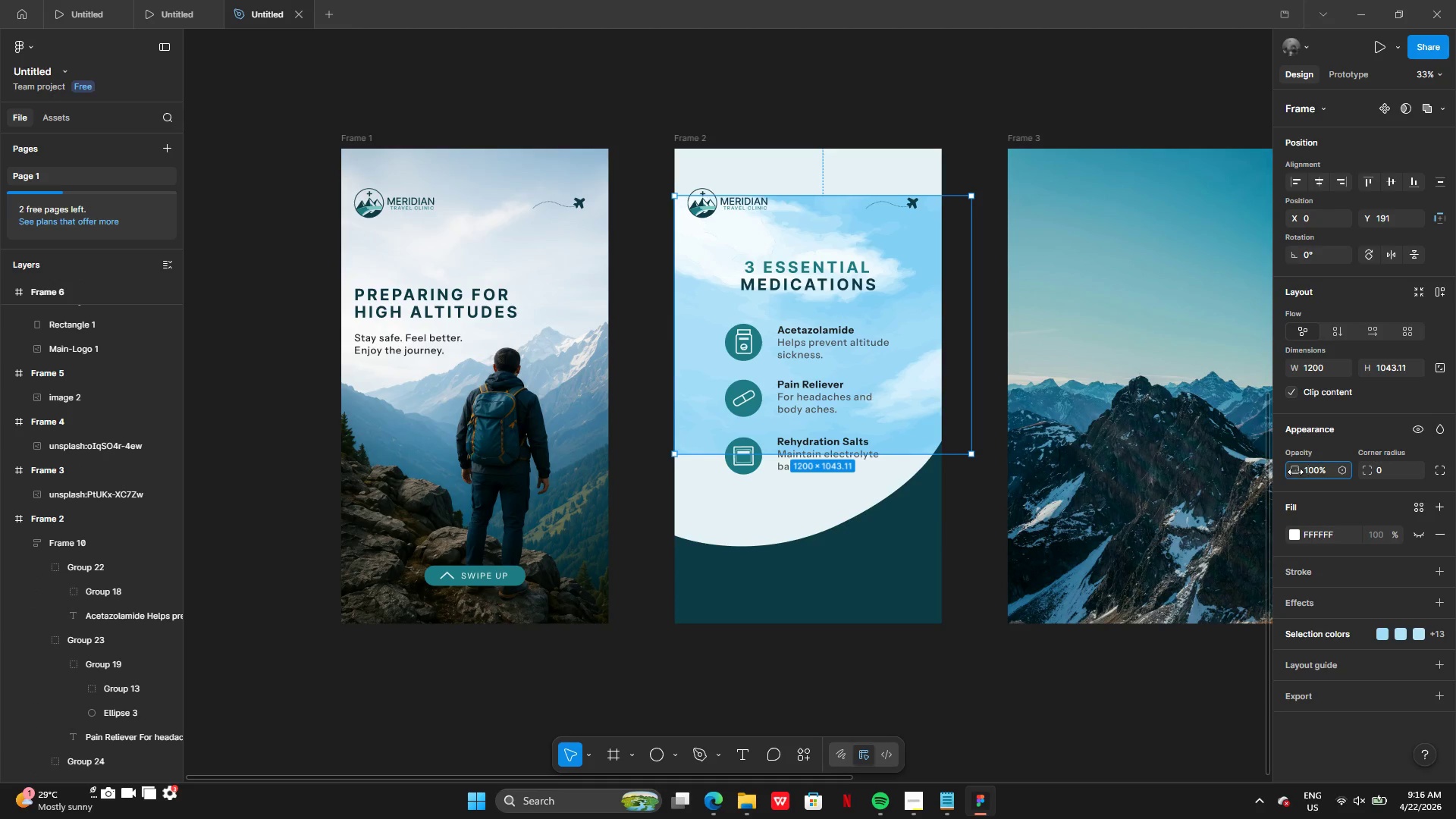 
left_click_drag(start_coordinate=[1295, 472], to_coordinate=[728, 405])
 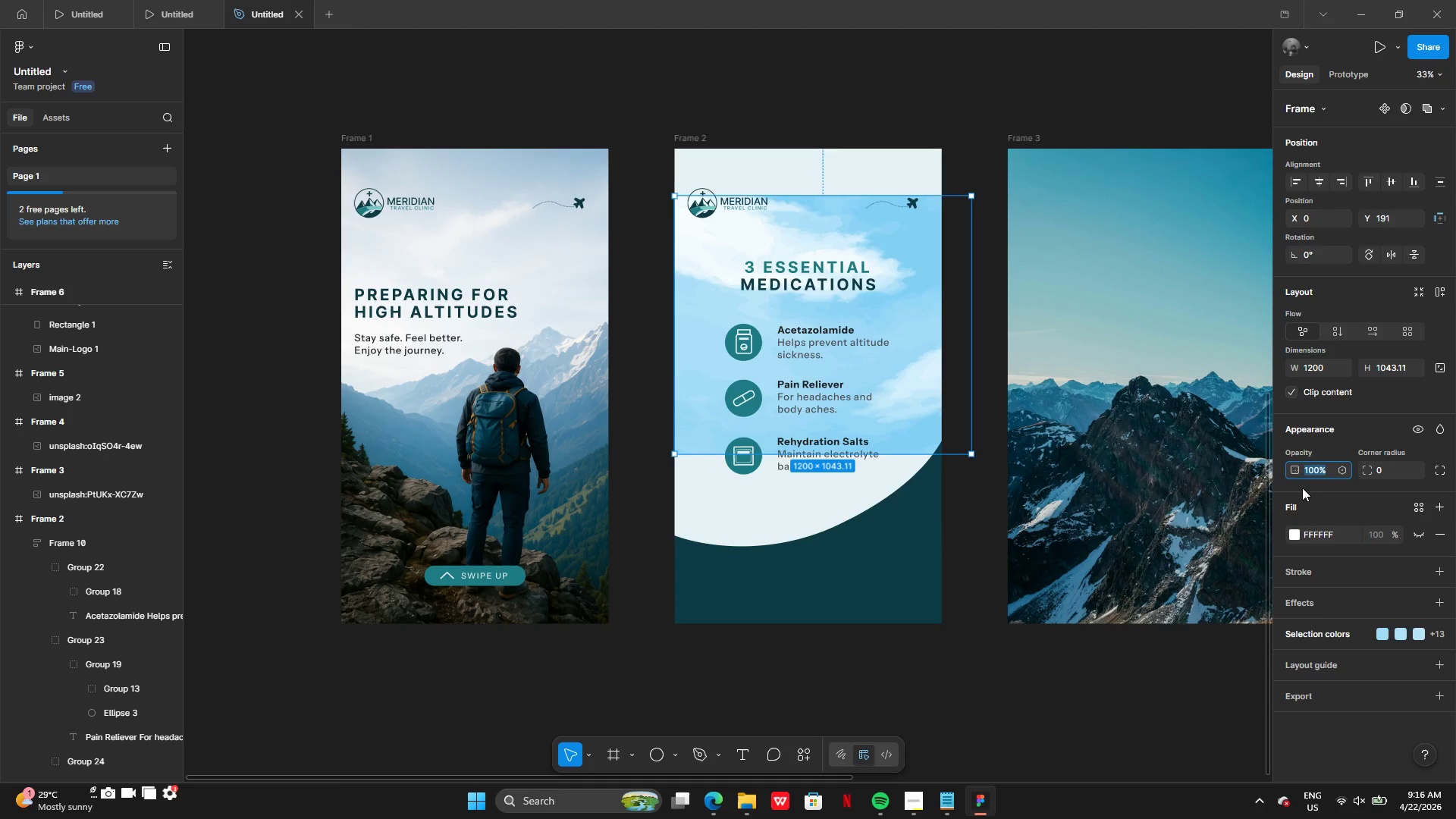 
left_click([1302, 488])
 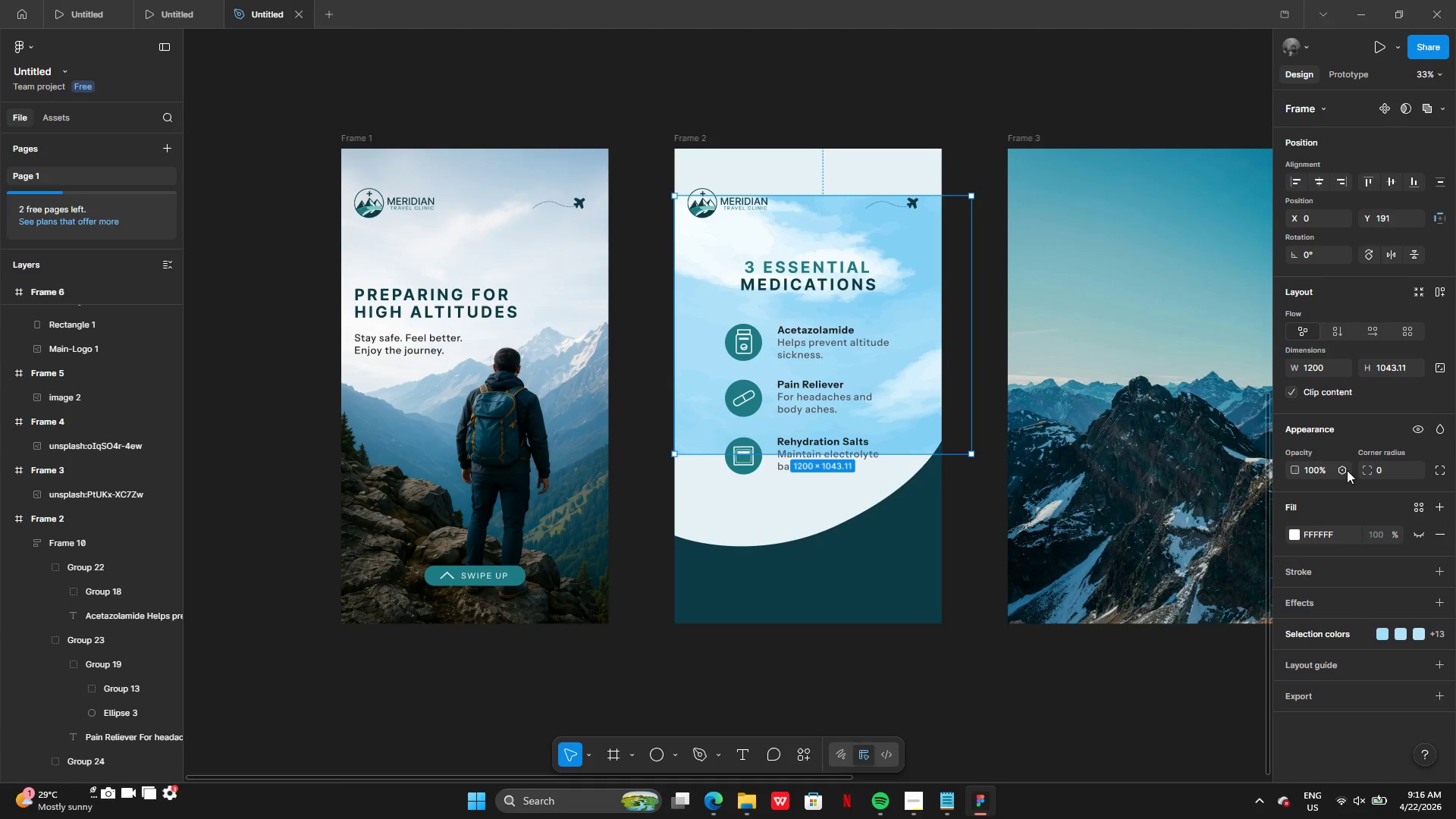 
double_click([1344, 470])
 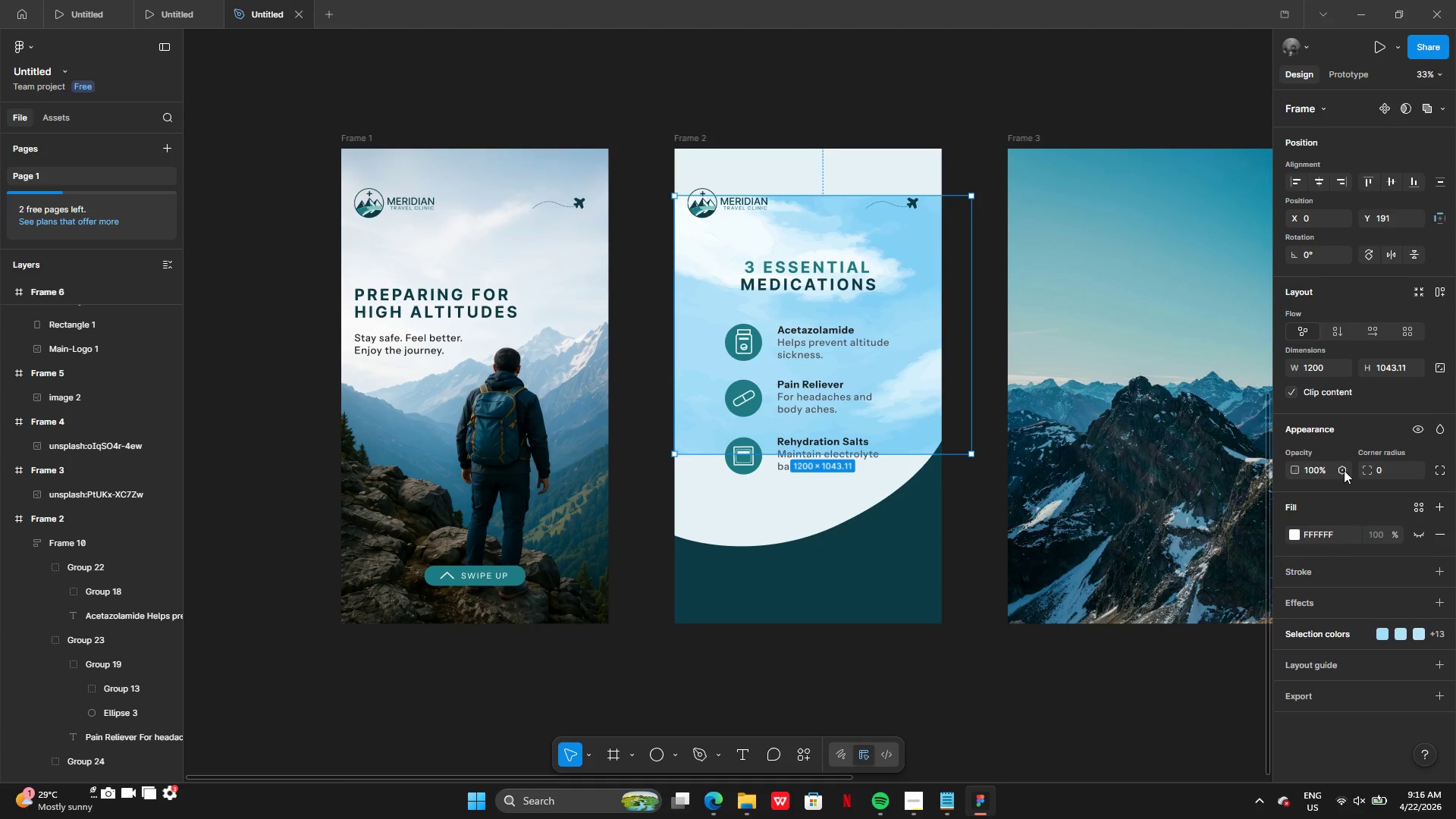 
triple_click([1344, 470])
 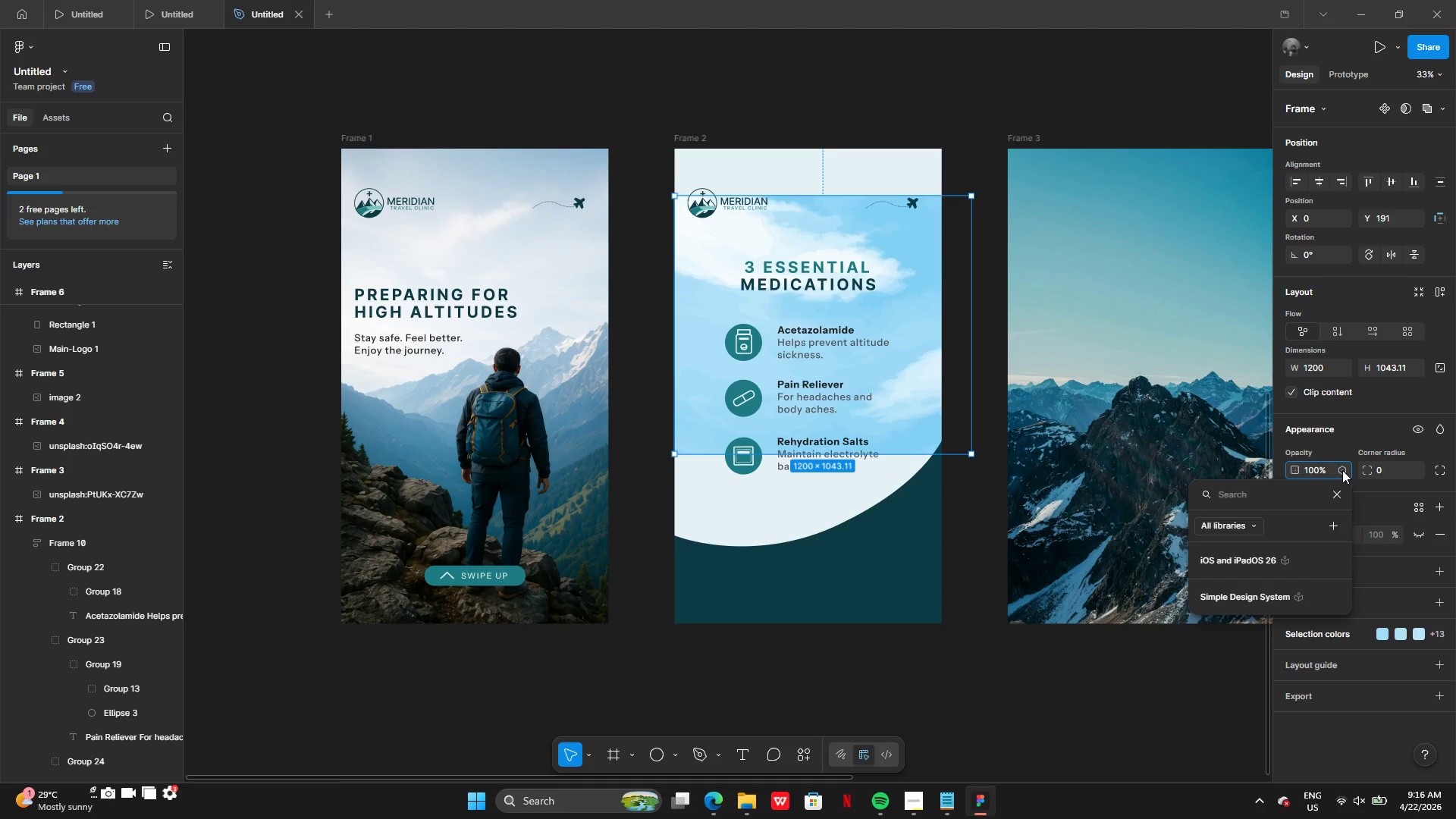 
left_click([1342, 470])
 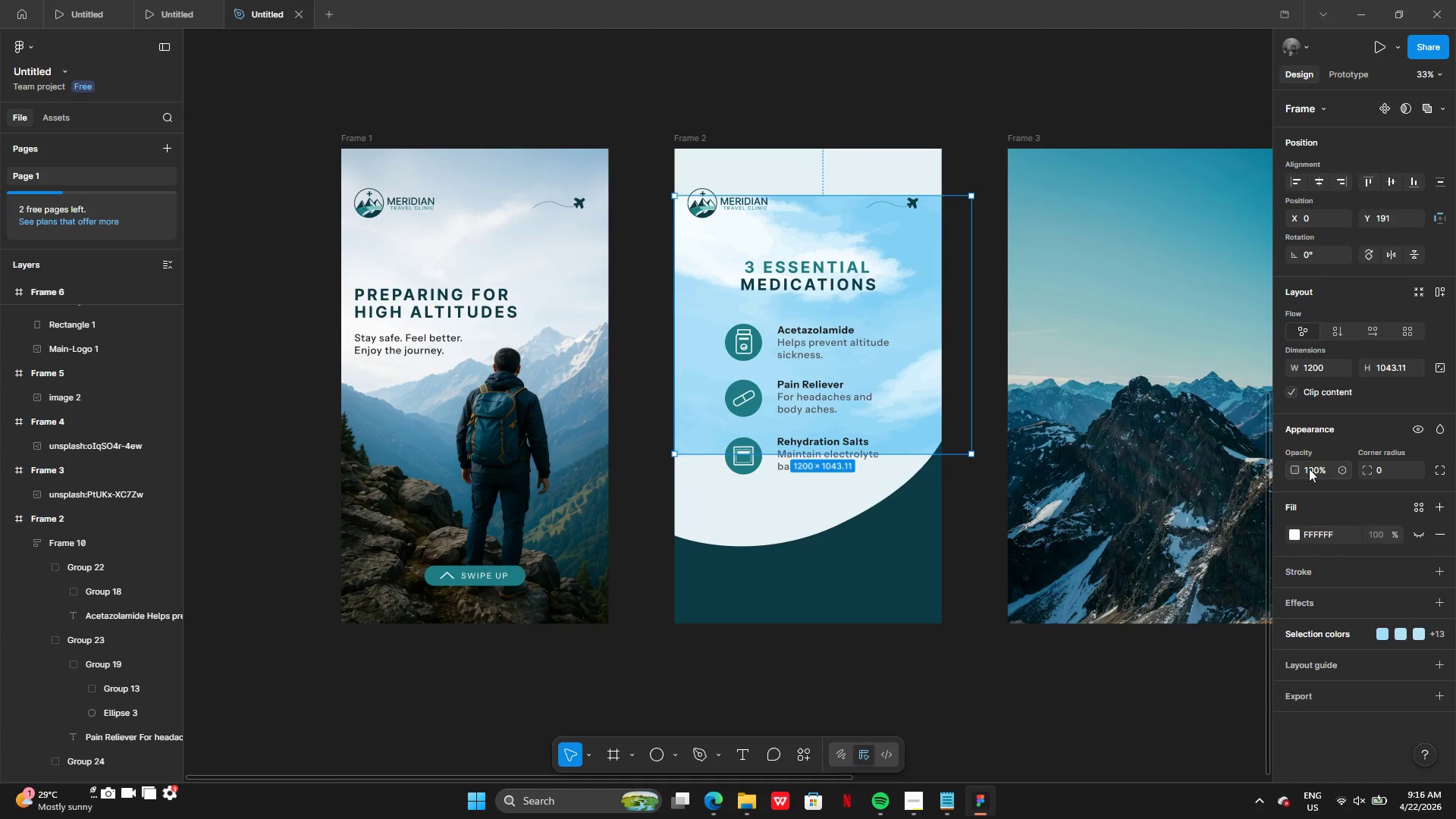 
left_click([1309, 469])
 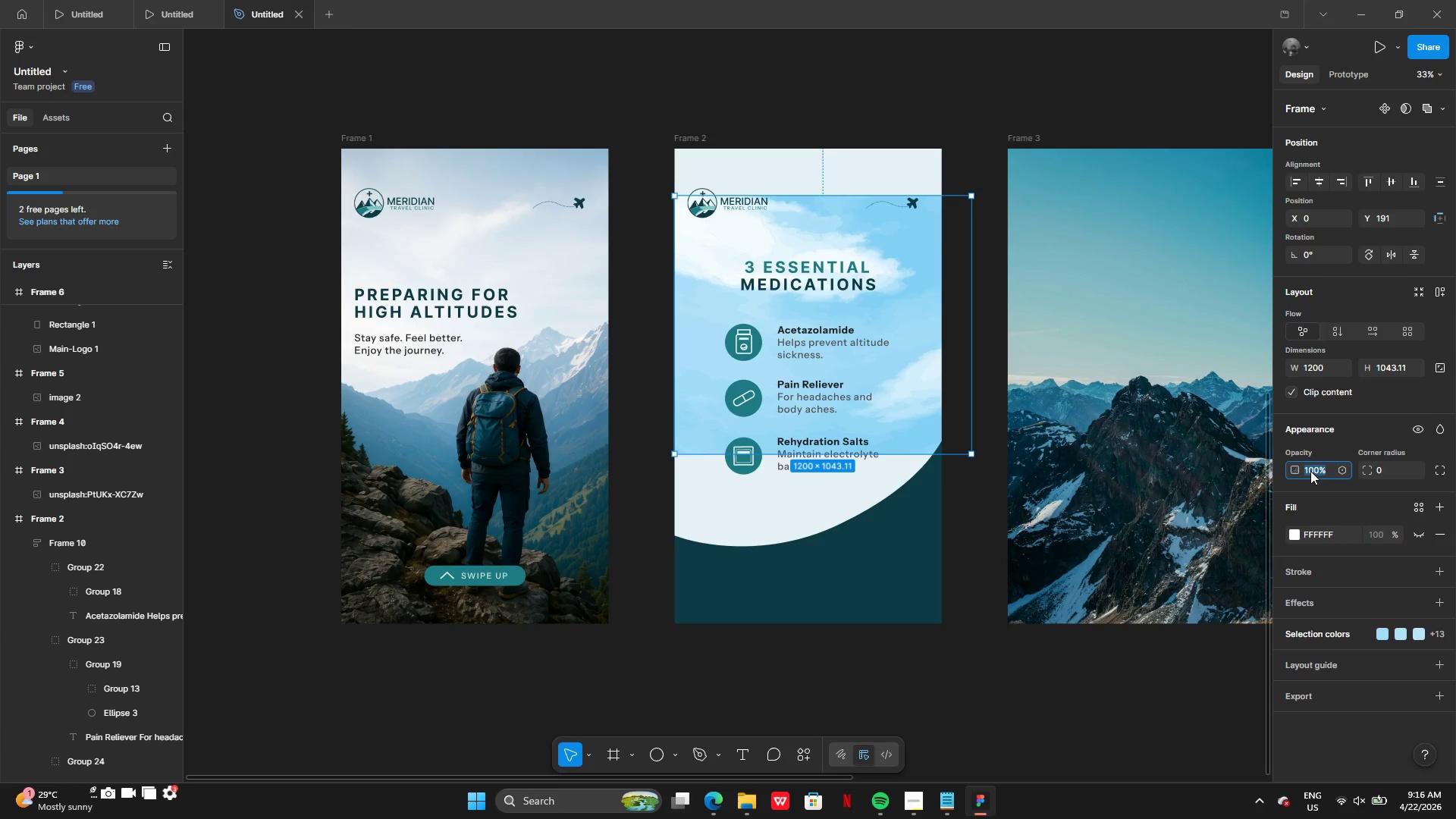 
left_click([1310, 473])
 